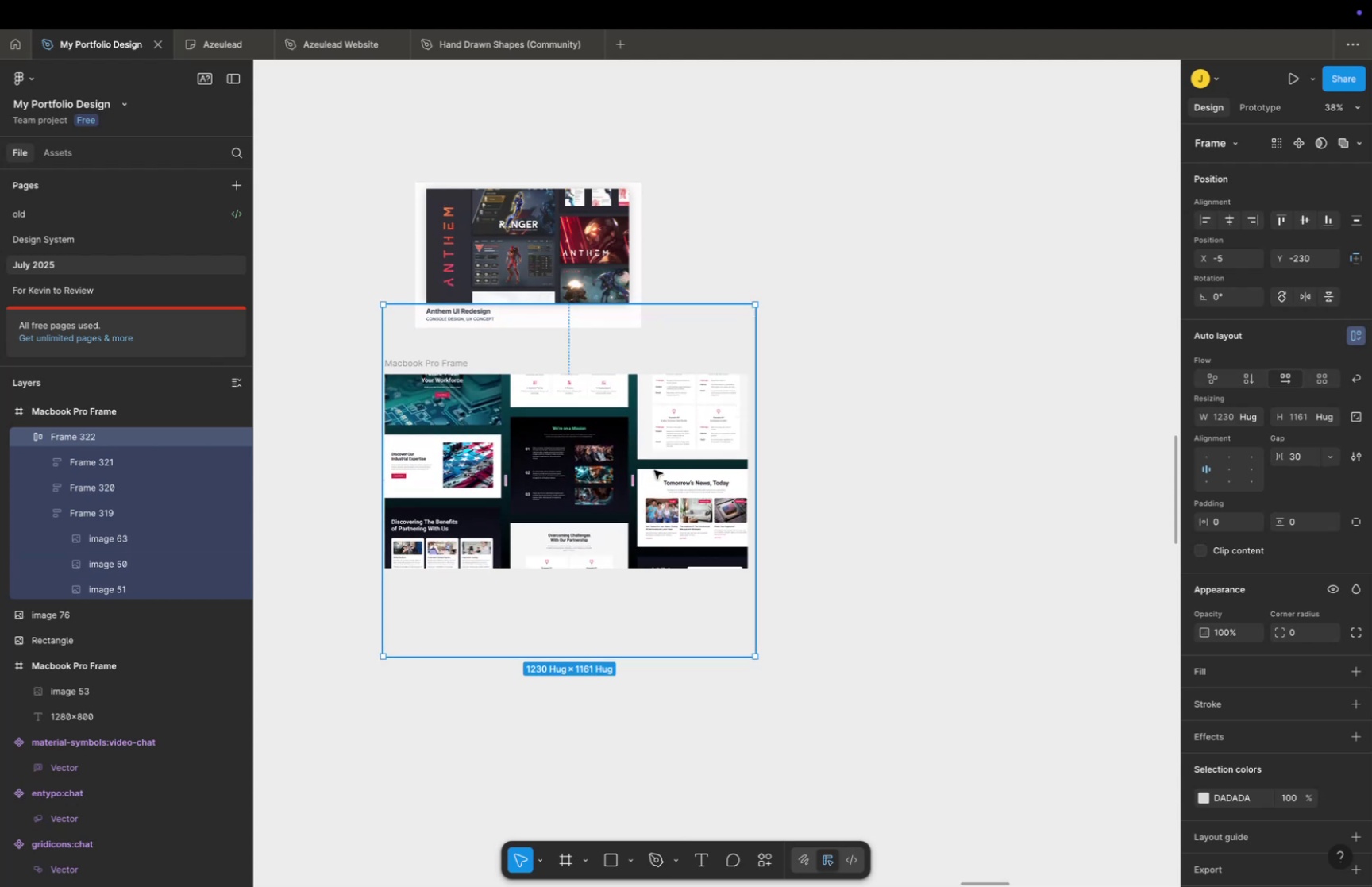 
hold_key(key=ShiftLeft, duration=3.18)
 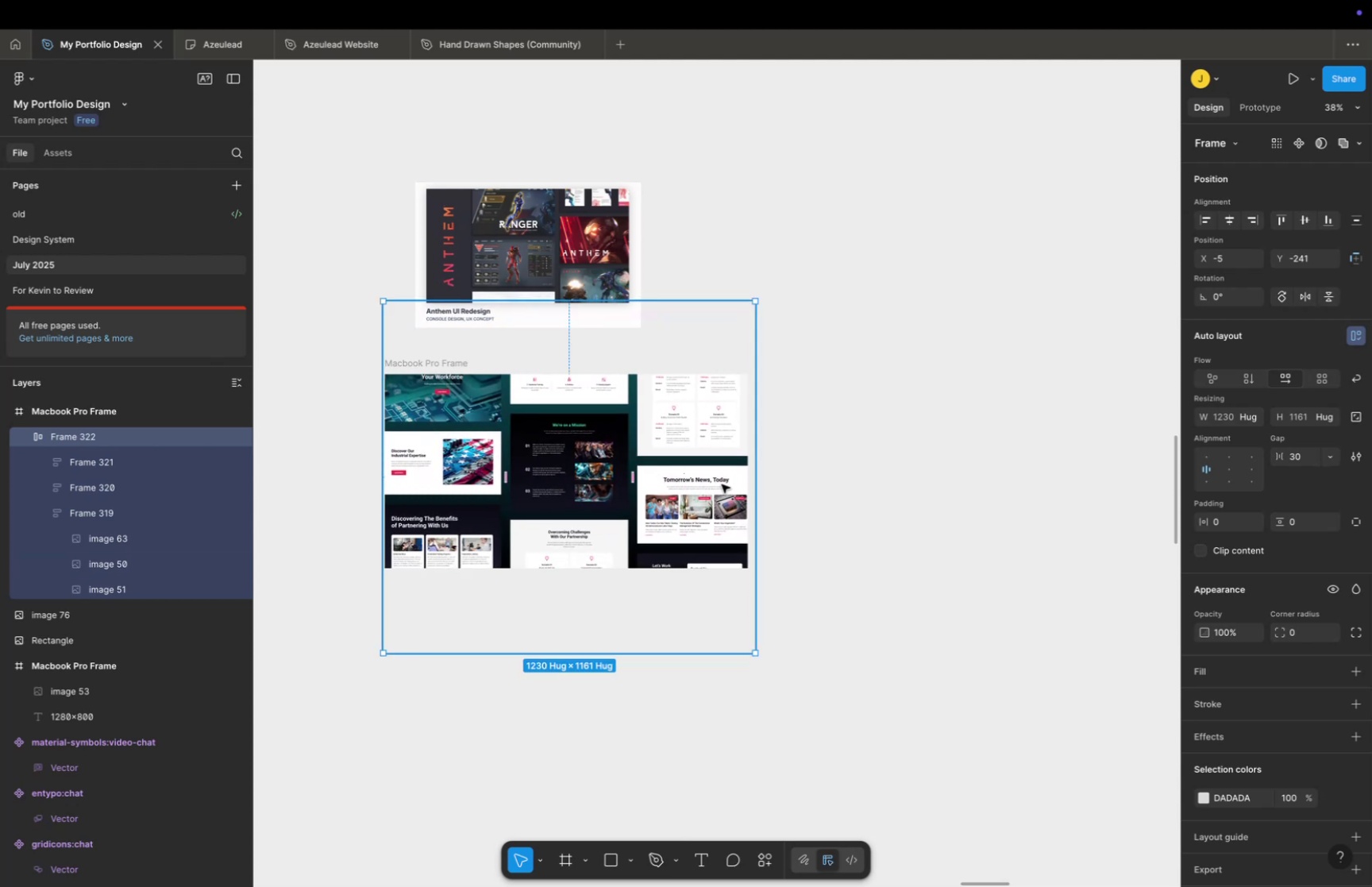 
key(Meta+CommandLeft)
 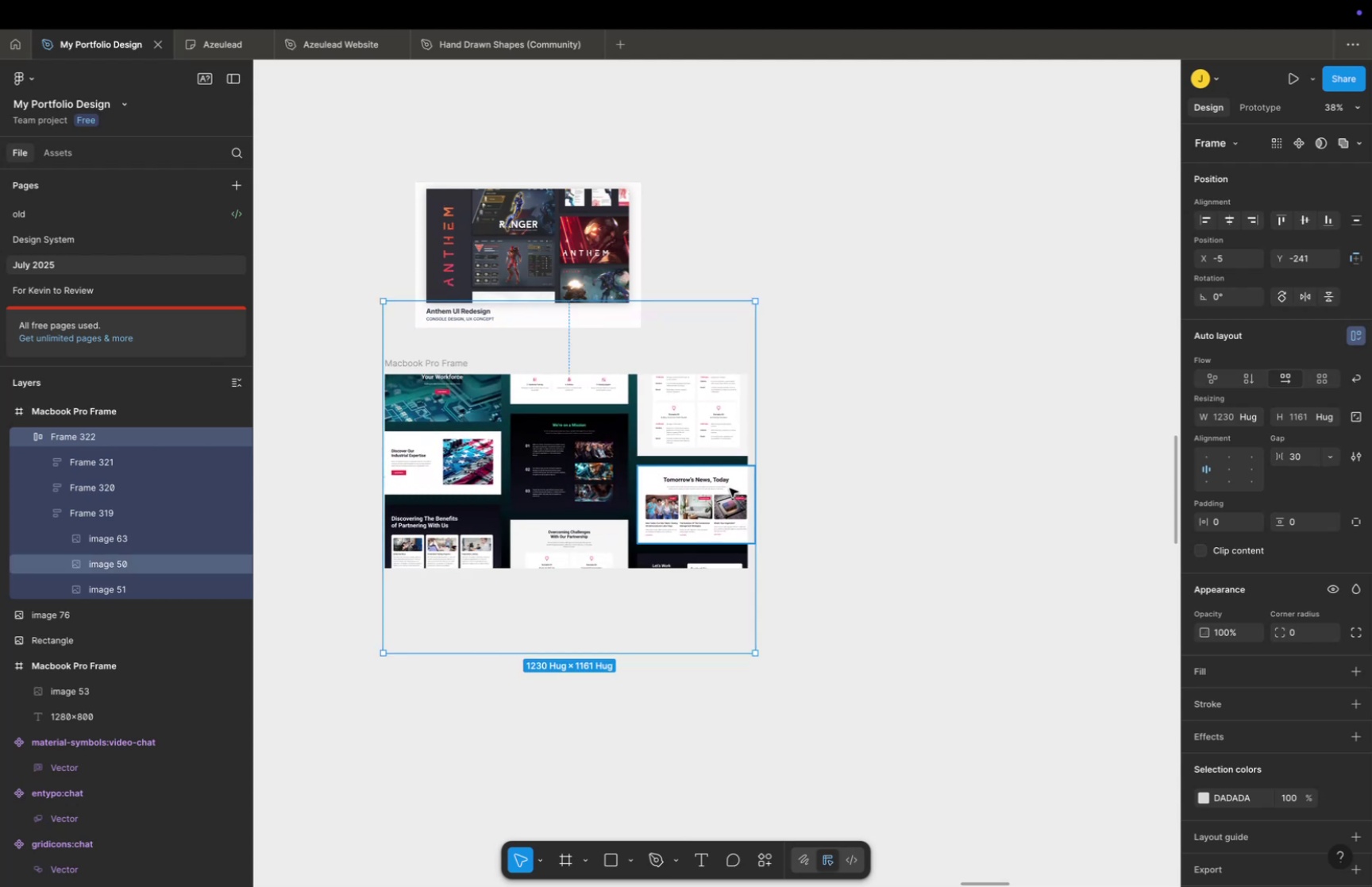 
key(Meta+Z)
 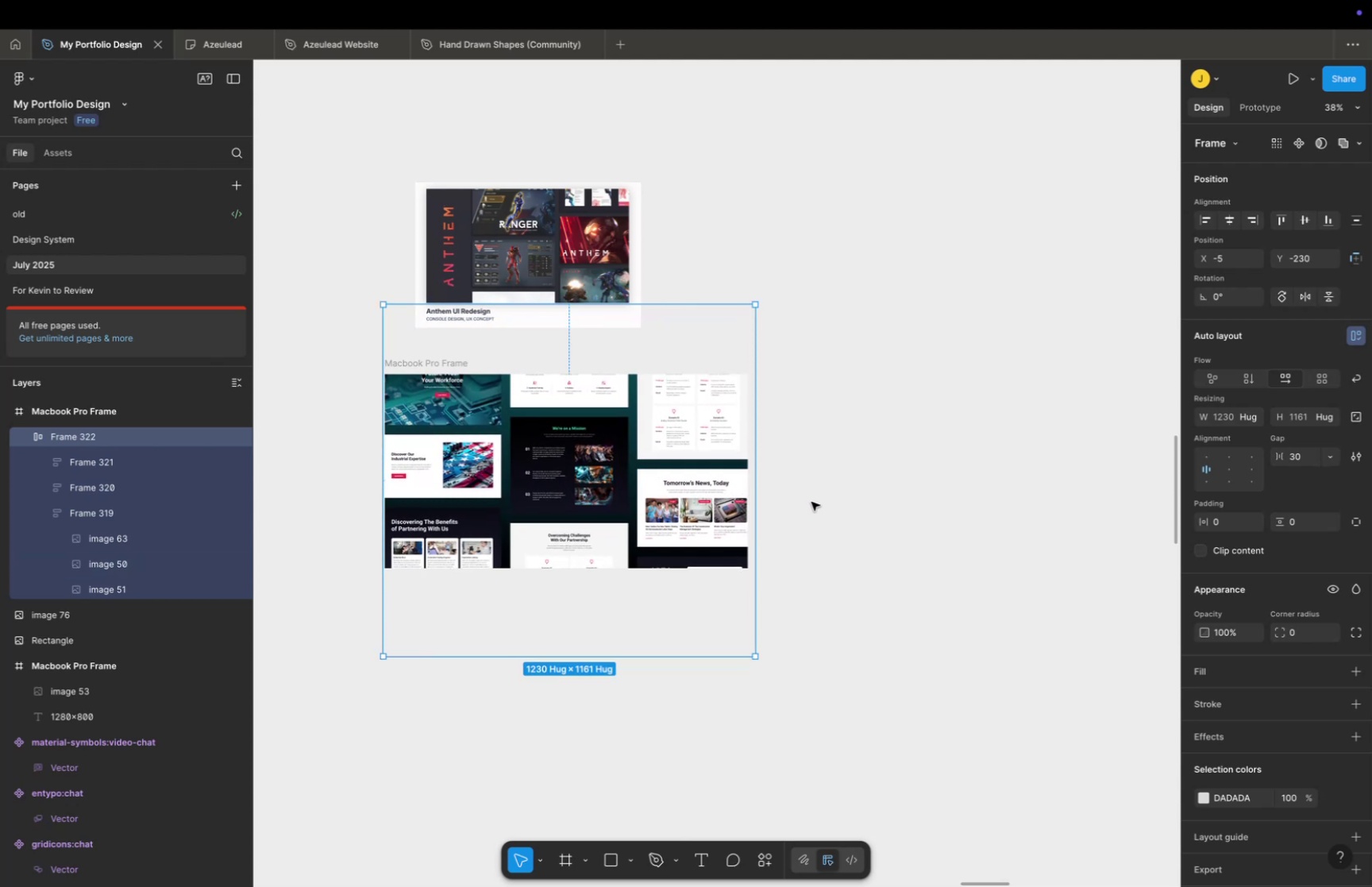 
key(Meta+Z)
 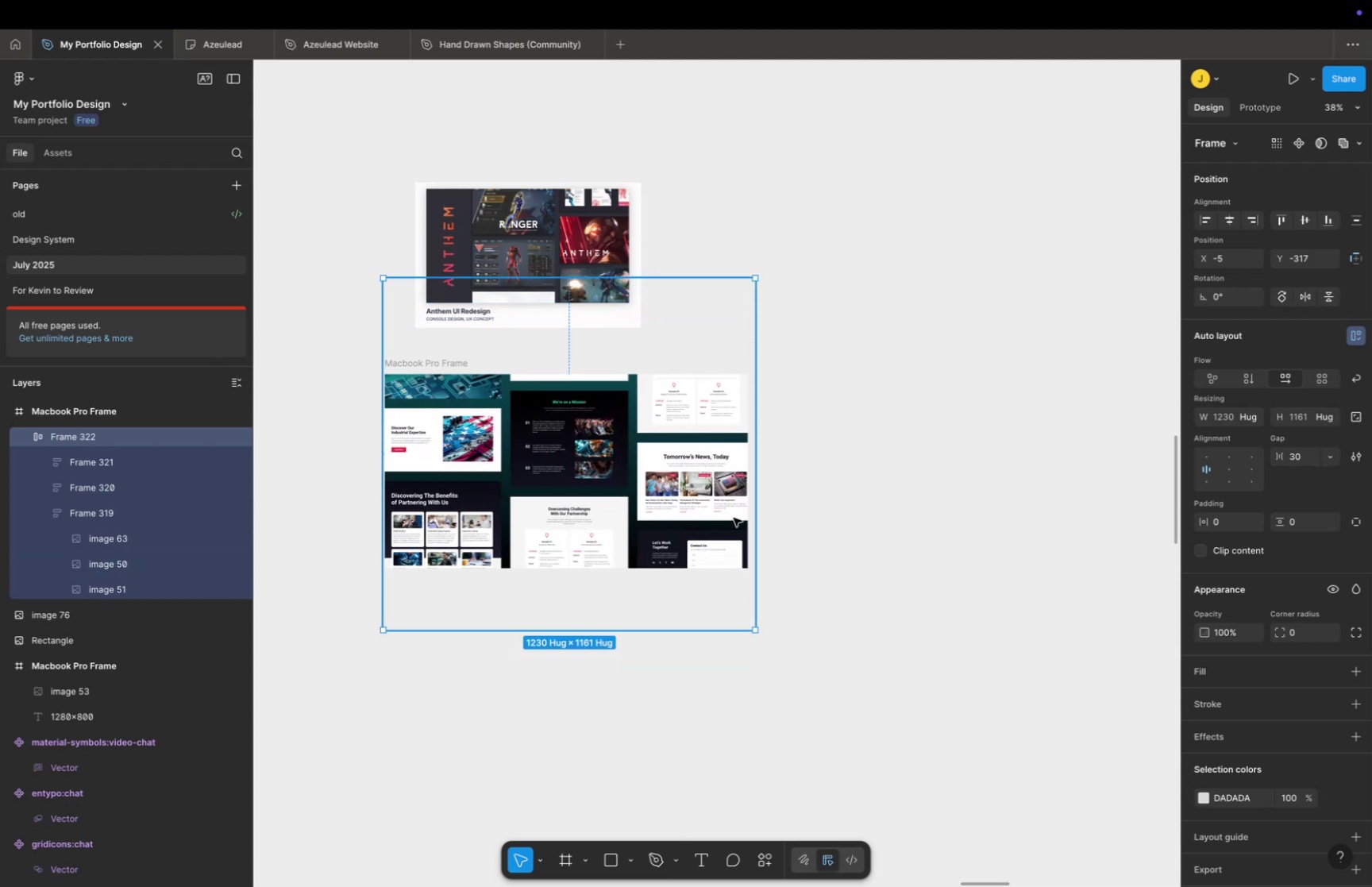 
hold_key(key=ShiftLeft, duration=1.75)
left_click_drag(start_coordinate=[700, 519], to_coordinate=[699, 524])
 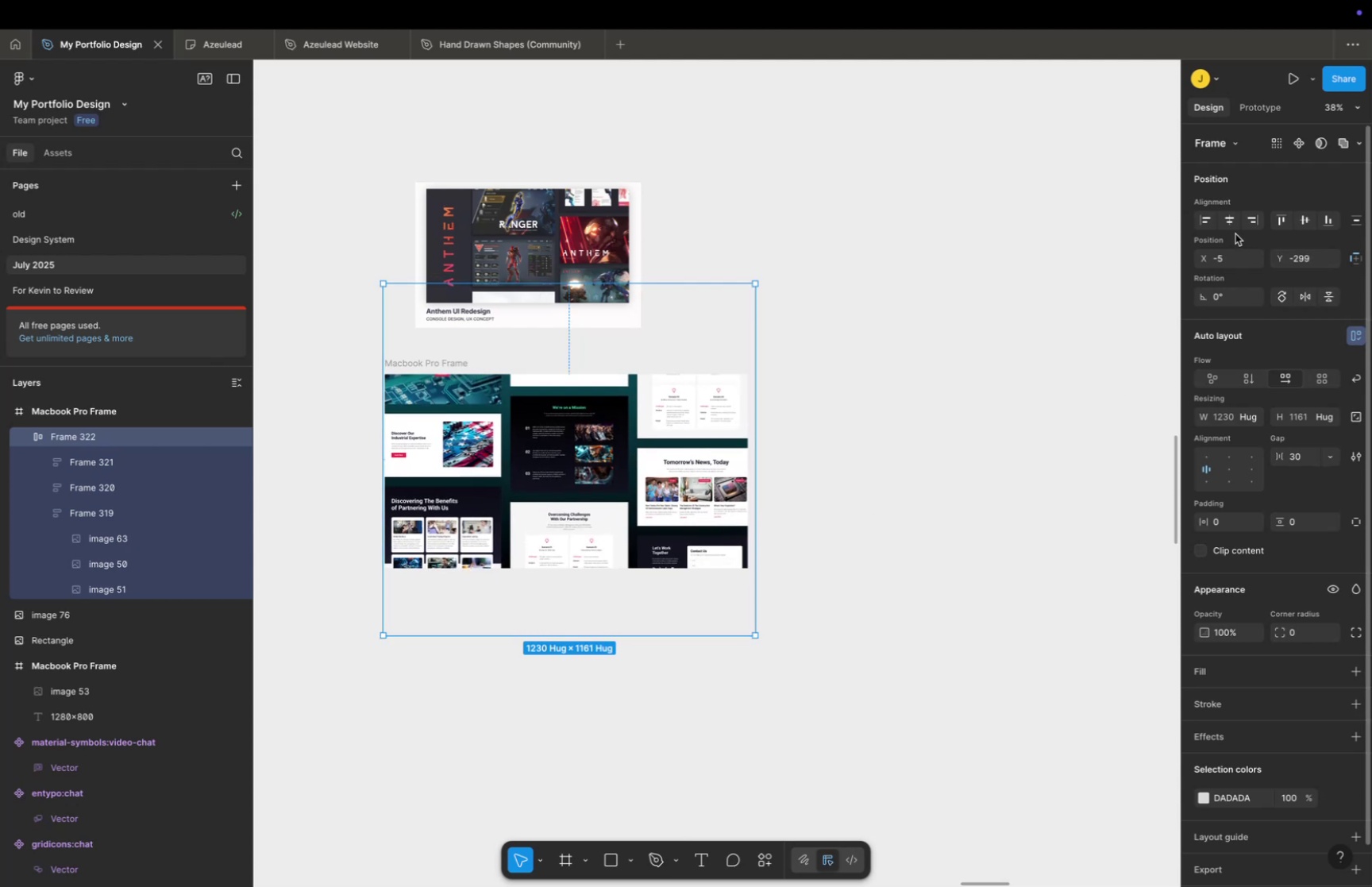 
left_click([1227, 224])
 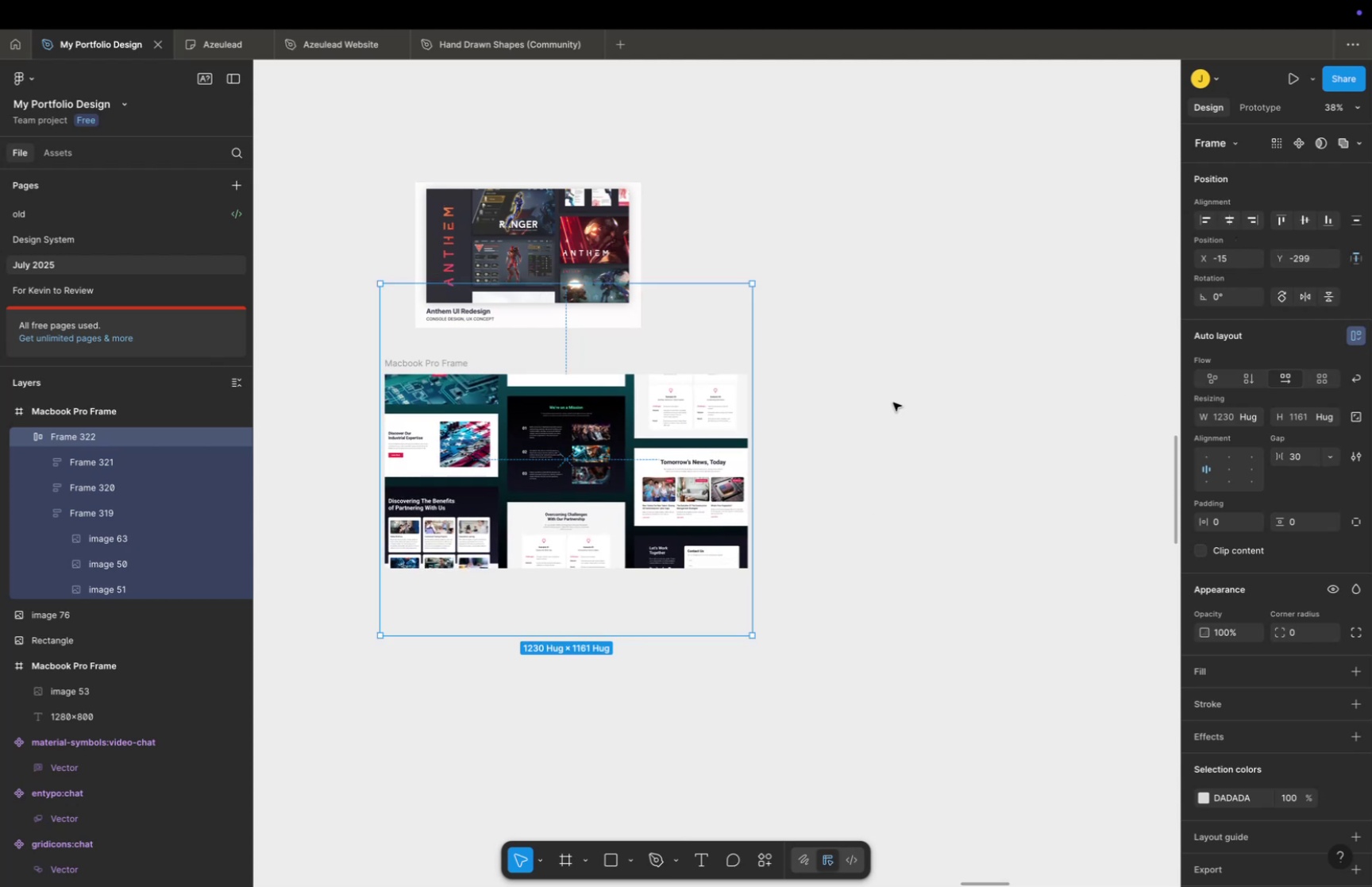 
left_click([889, 406])
 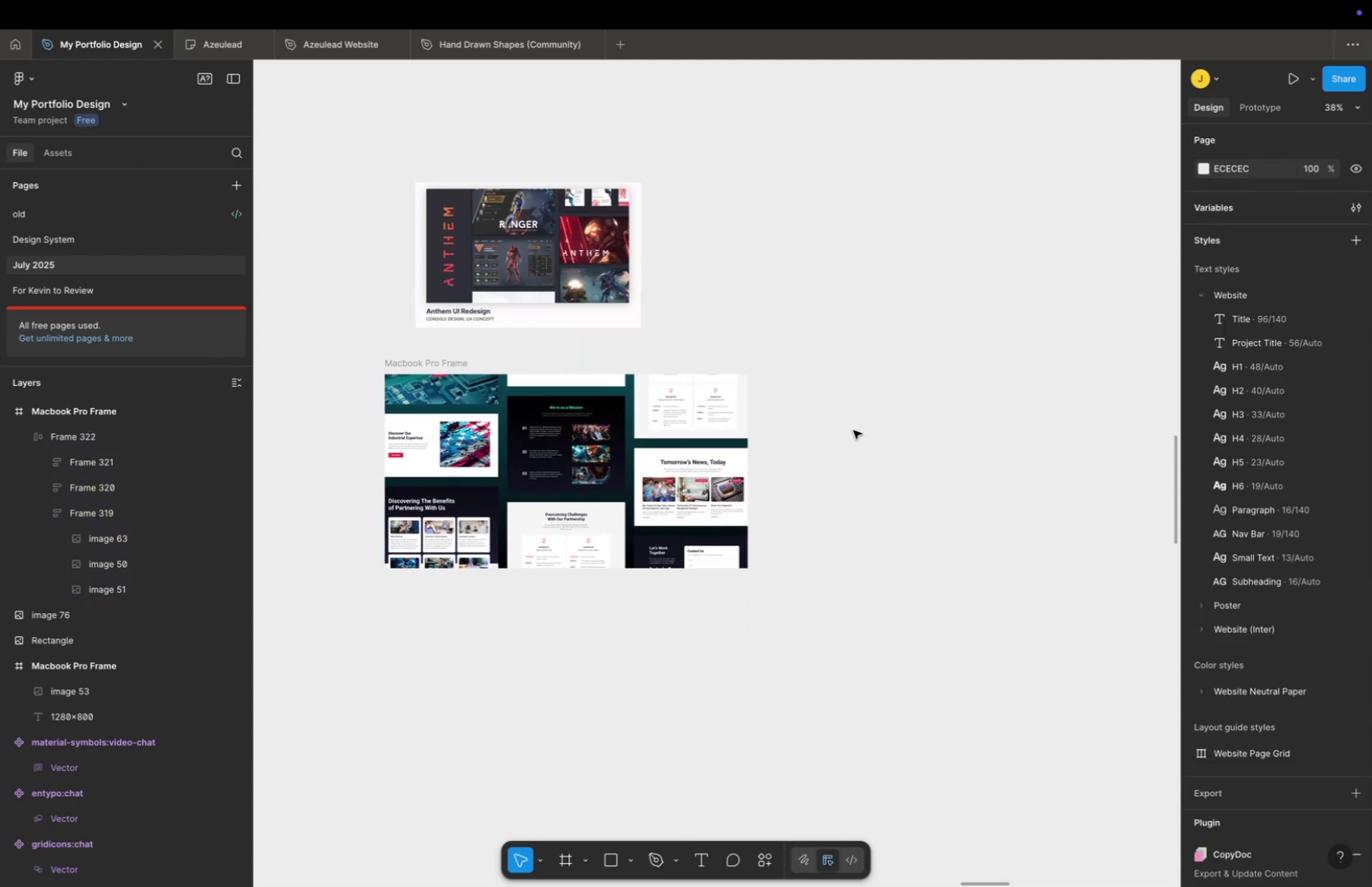 
key(Space)
 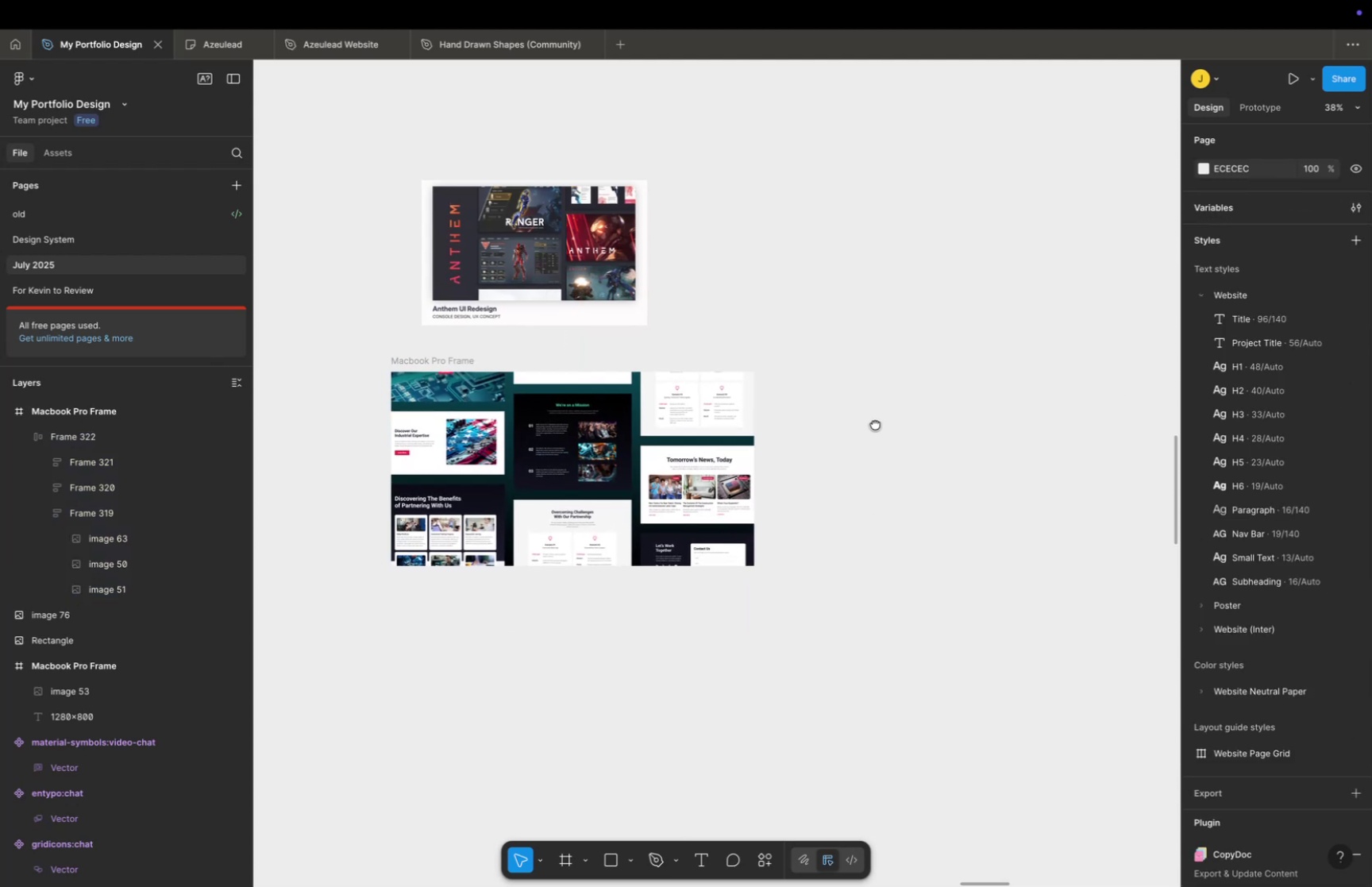 
left_click_drag(start_coordinate=[855, 430], to_coordinate=[973, 403])
 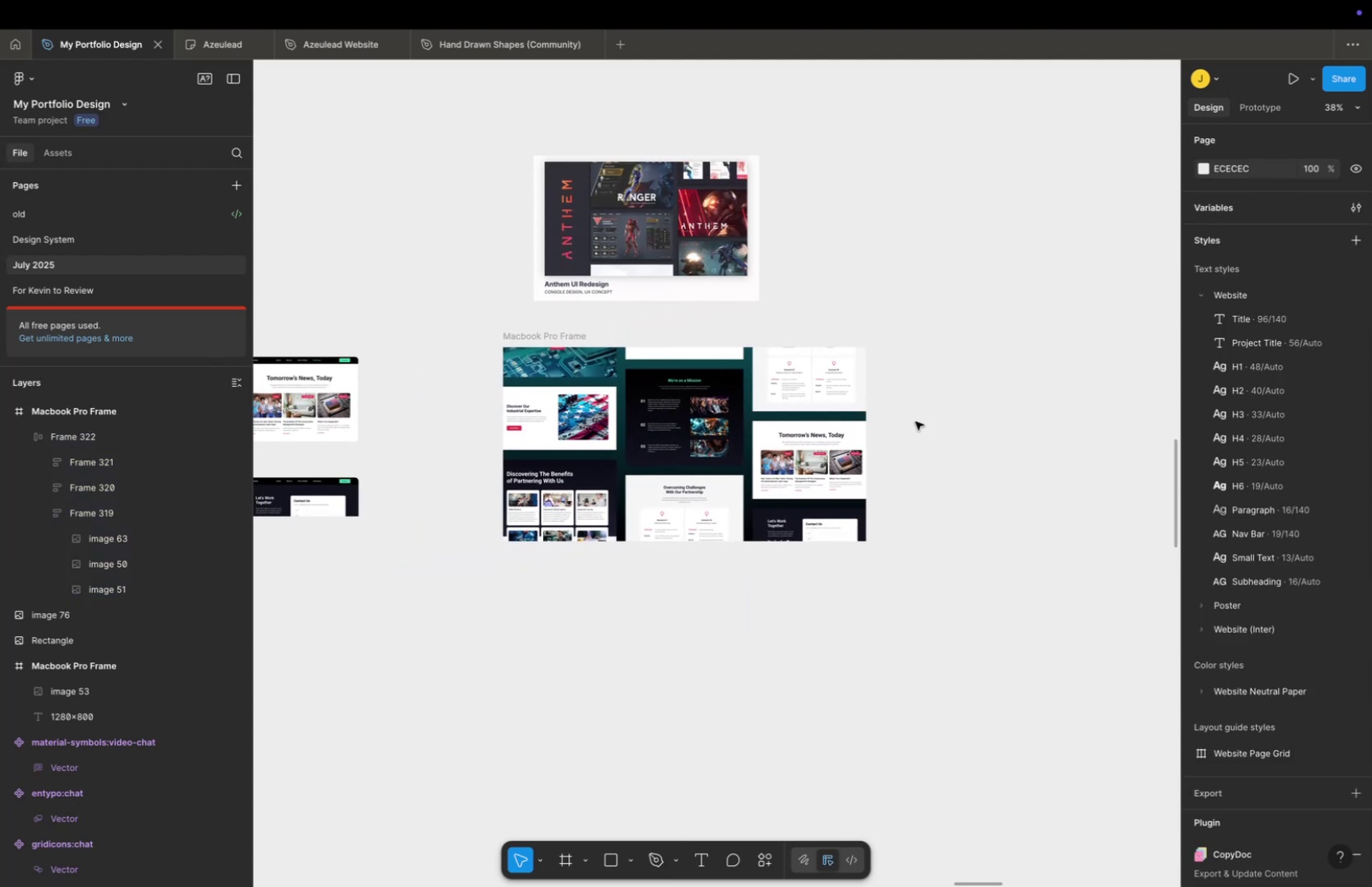 
key(Meta+CommandLeft)
 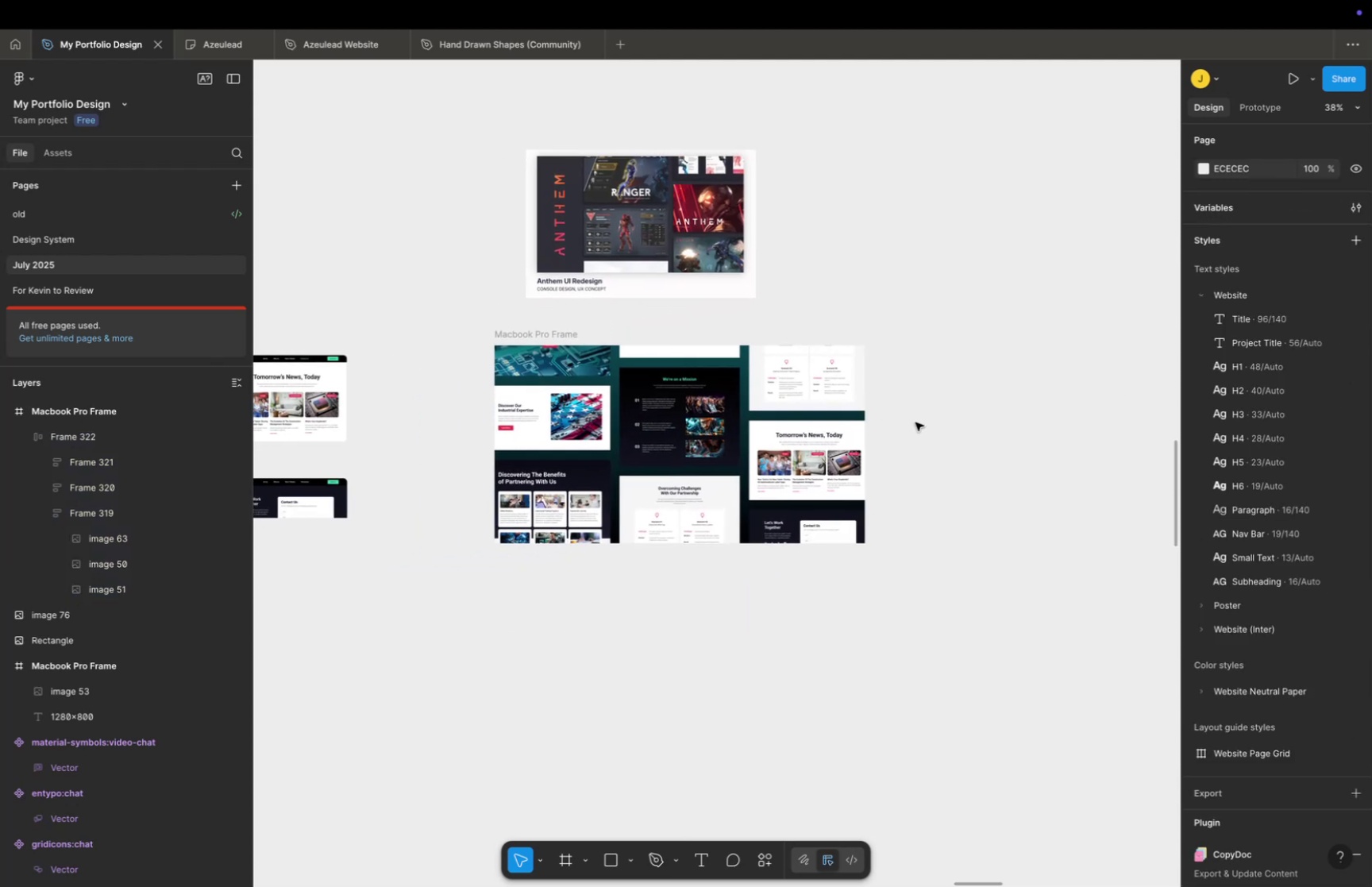 
scroll: coordinate [915, 422], scroll_direction: up, amount: 11.0
 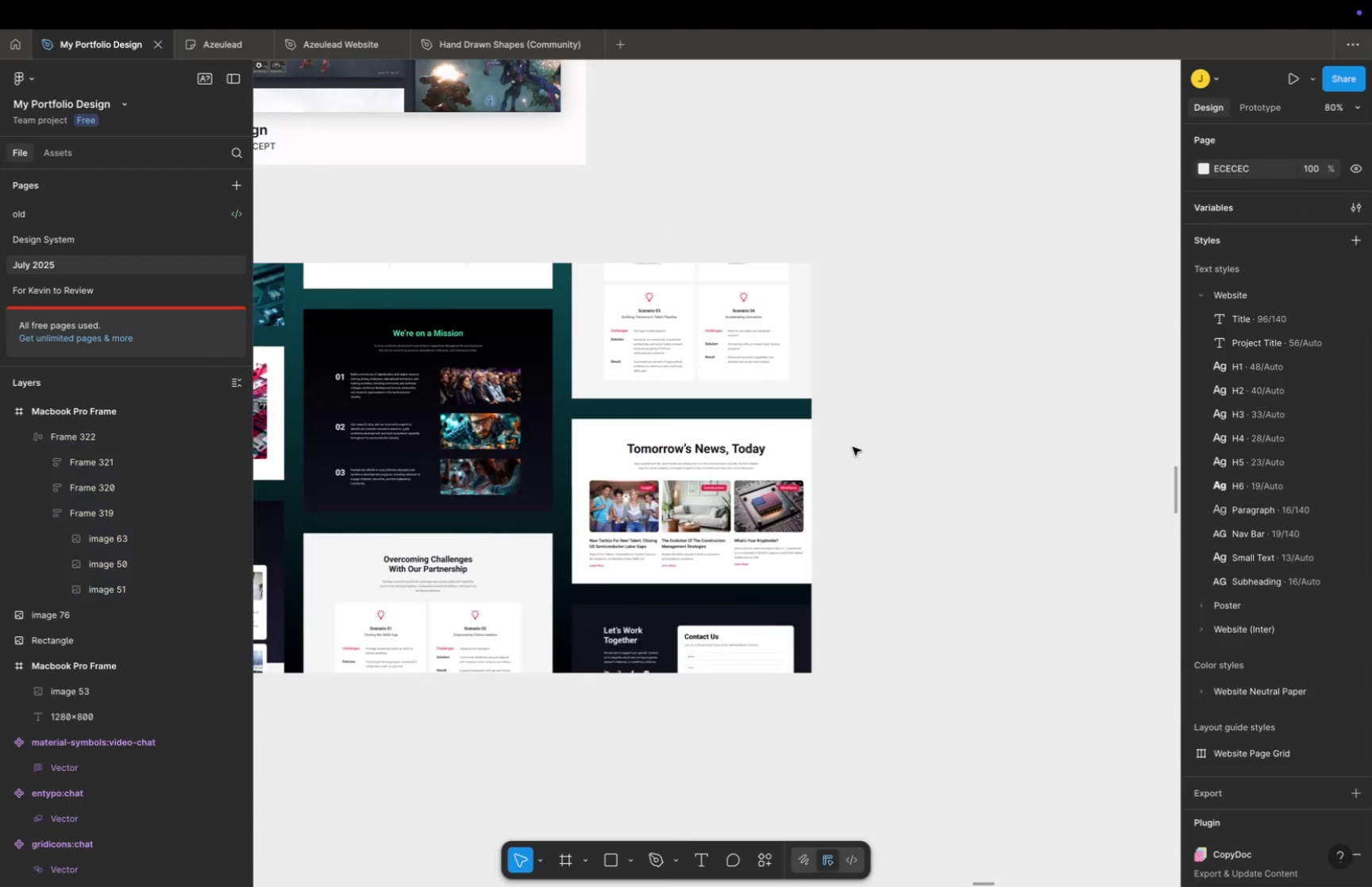 
key(Space)
 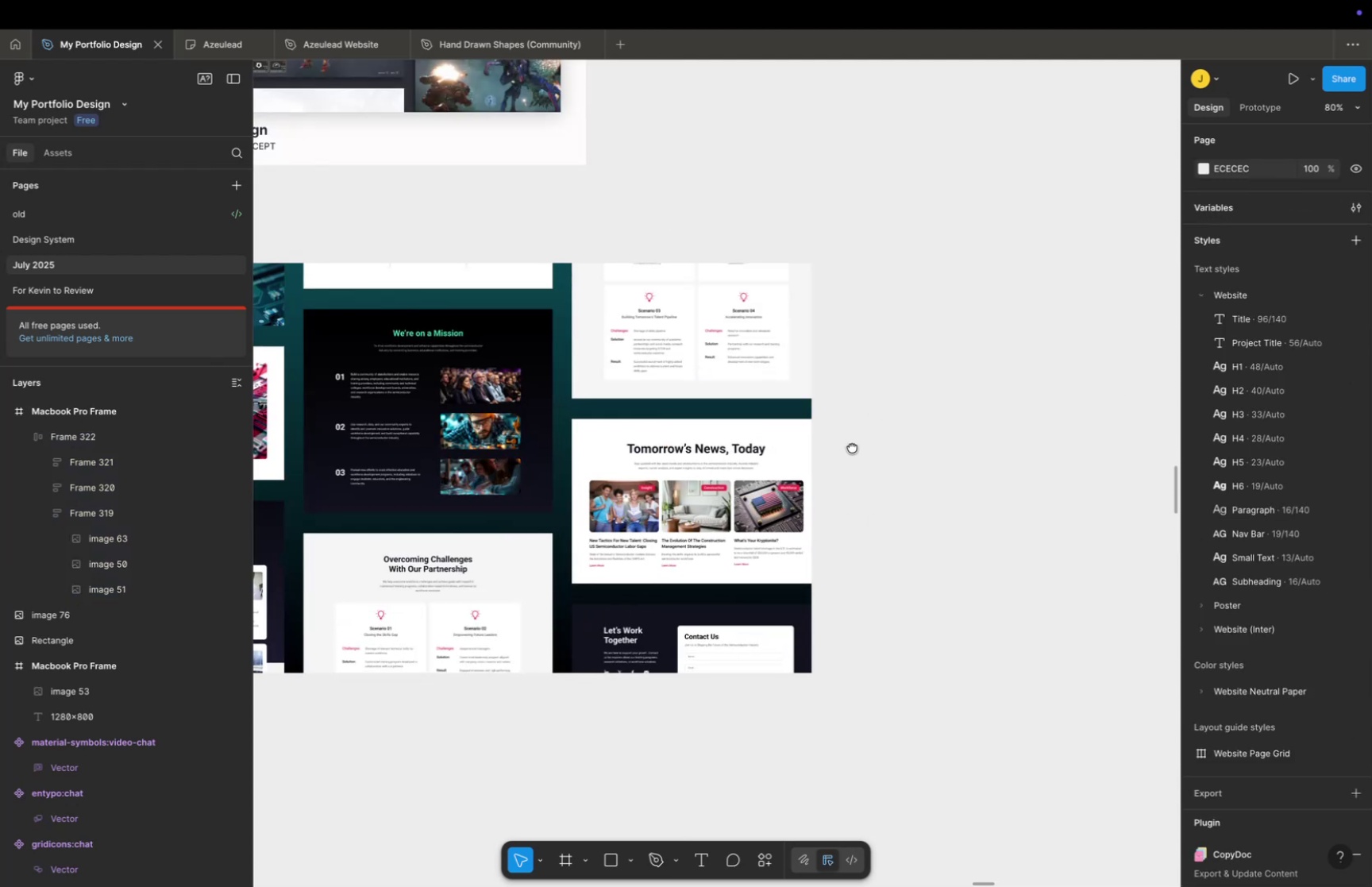 
left_click_drag(start_coordinate=[850, 447], to_coordinate=[898, 434])
 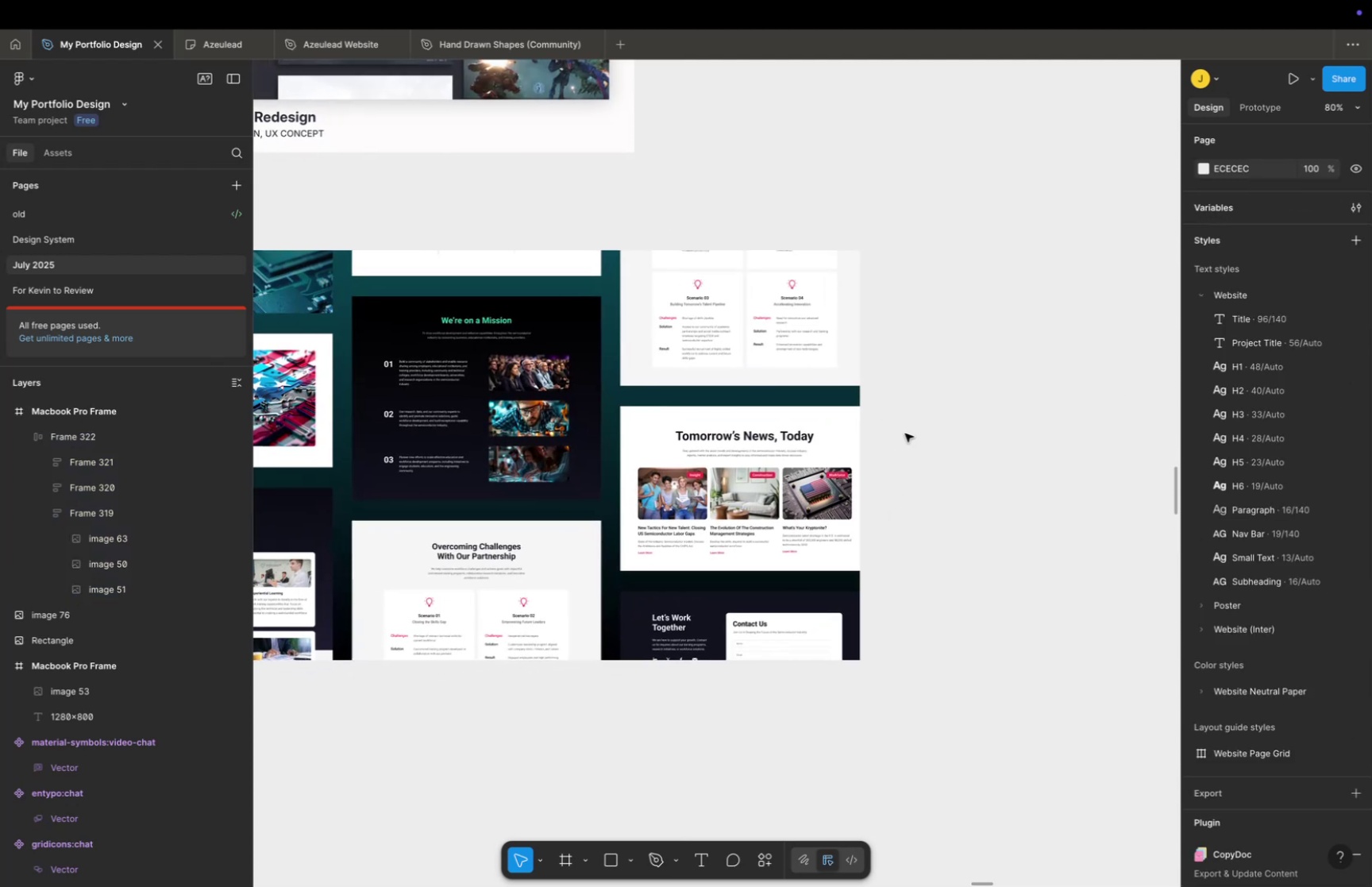 
key(Meta+CommandLeft)
 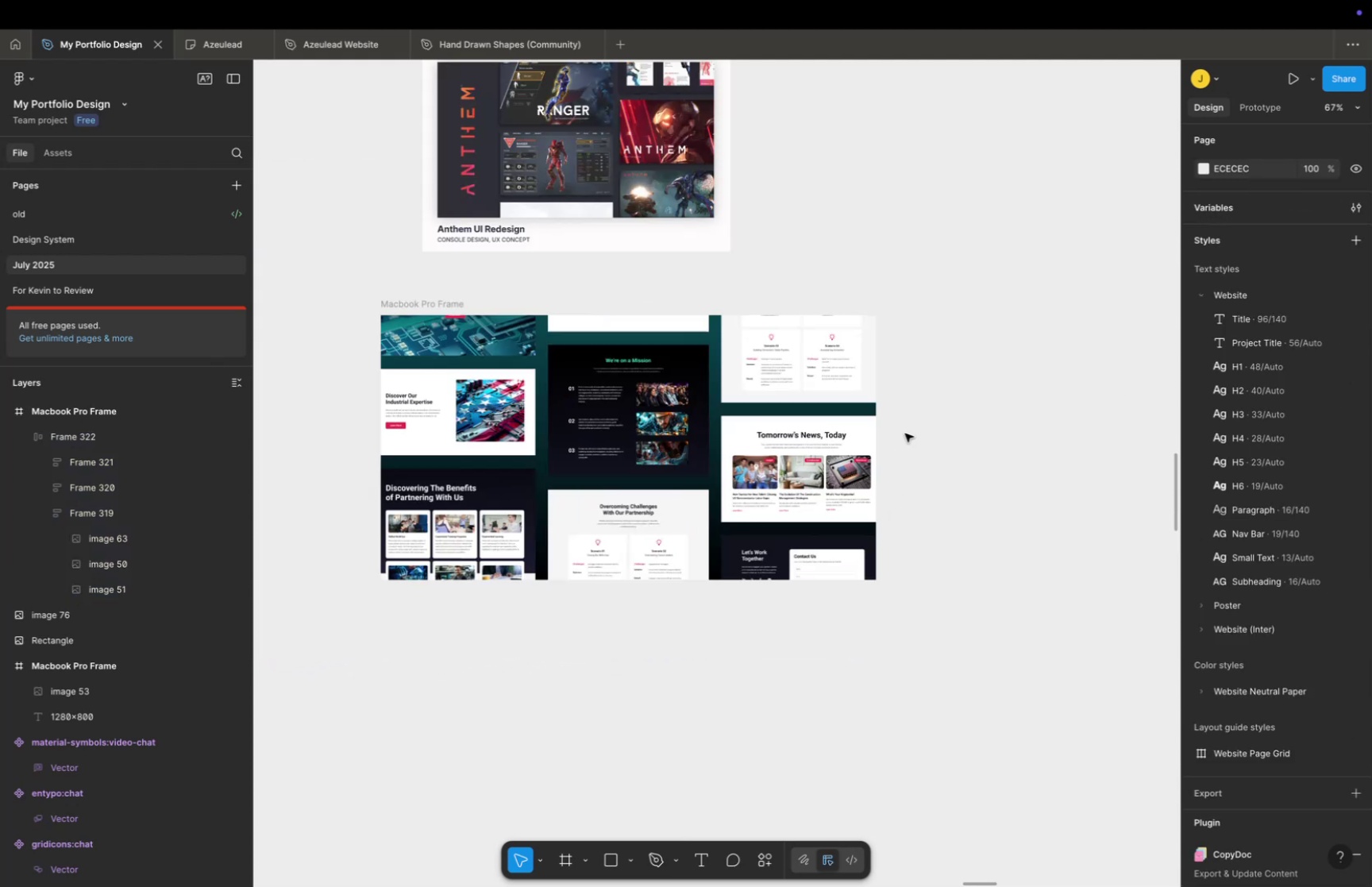 
scroll: coordinate [905, 433], scroll_direction: down, amount: 10.0
 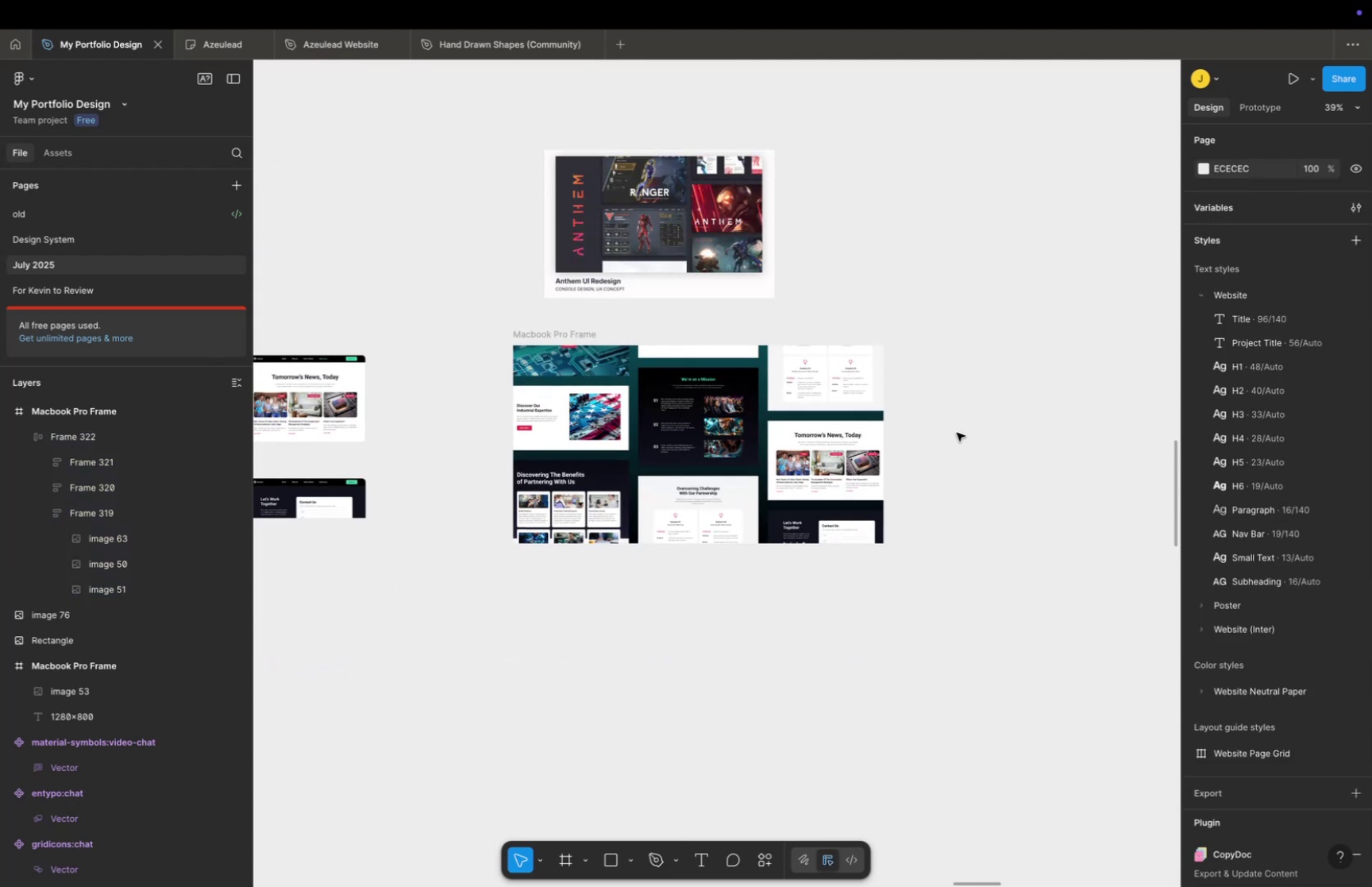 
key(Space)
 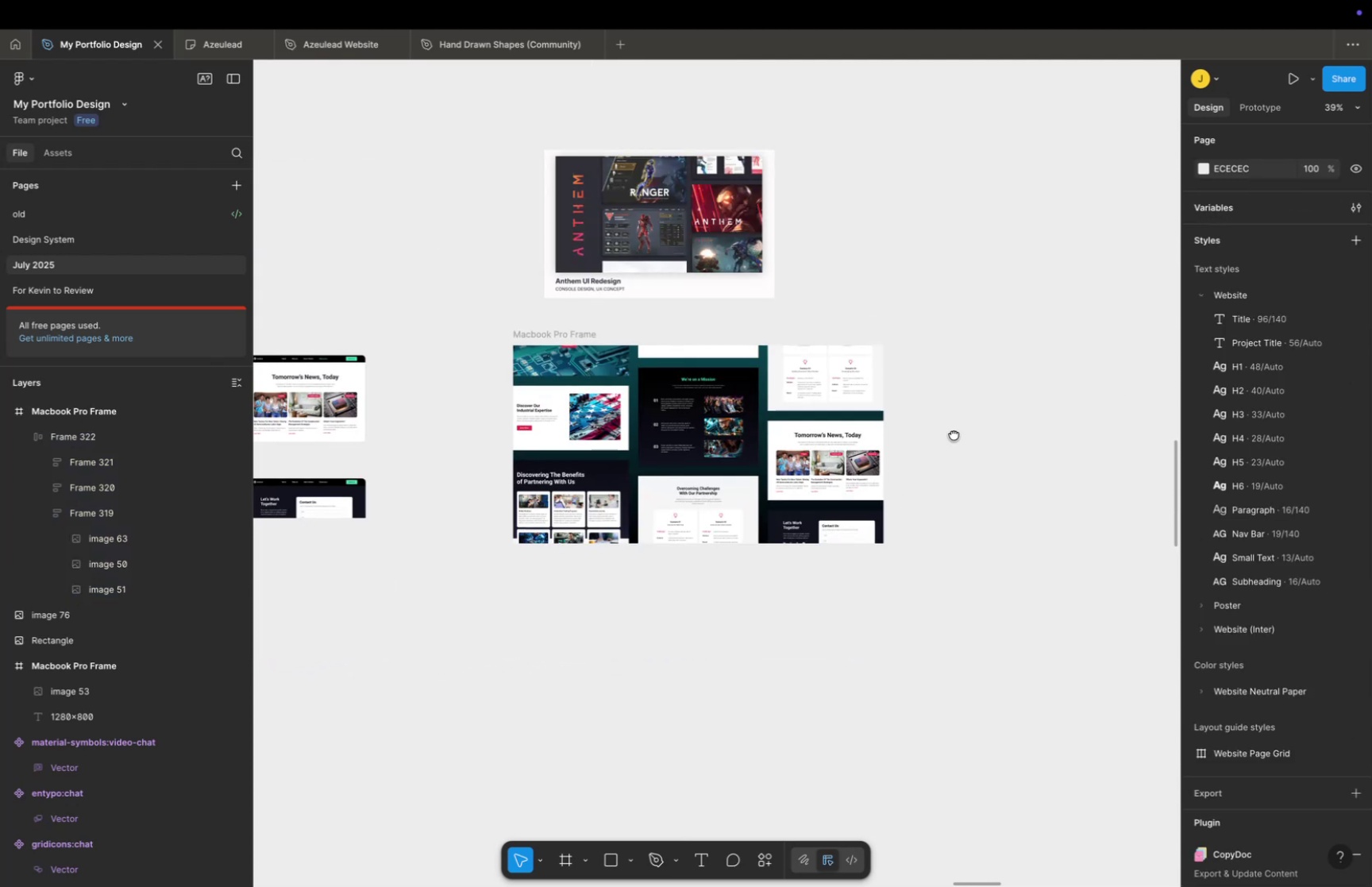 
left_click_drag(start_coordinate=[957, 432], to_coordinate=[952, 434])
 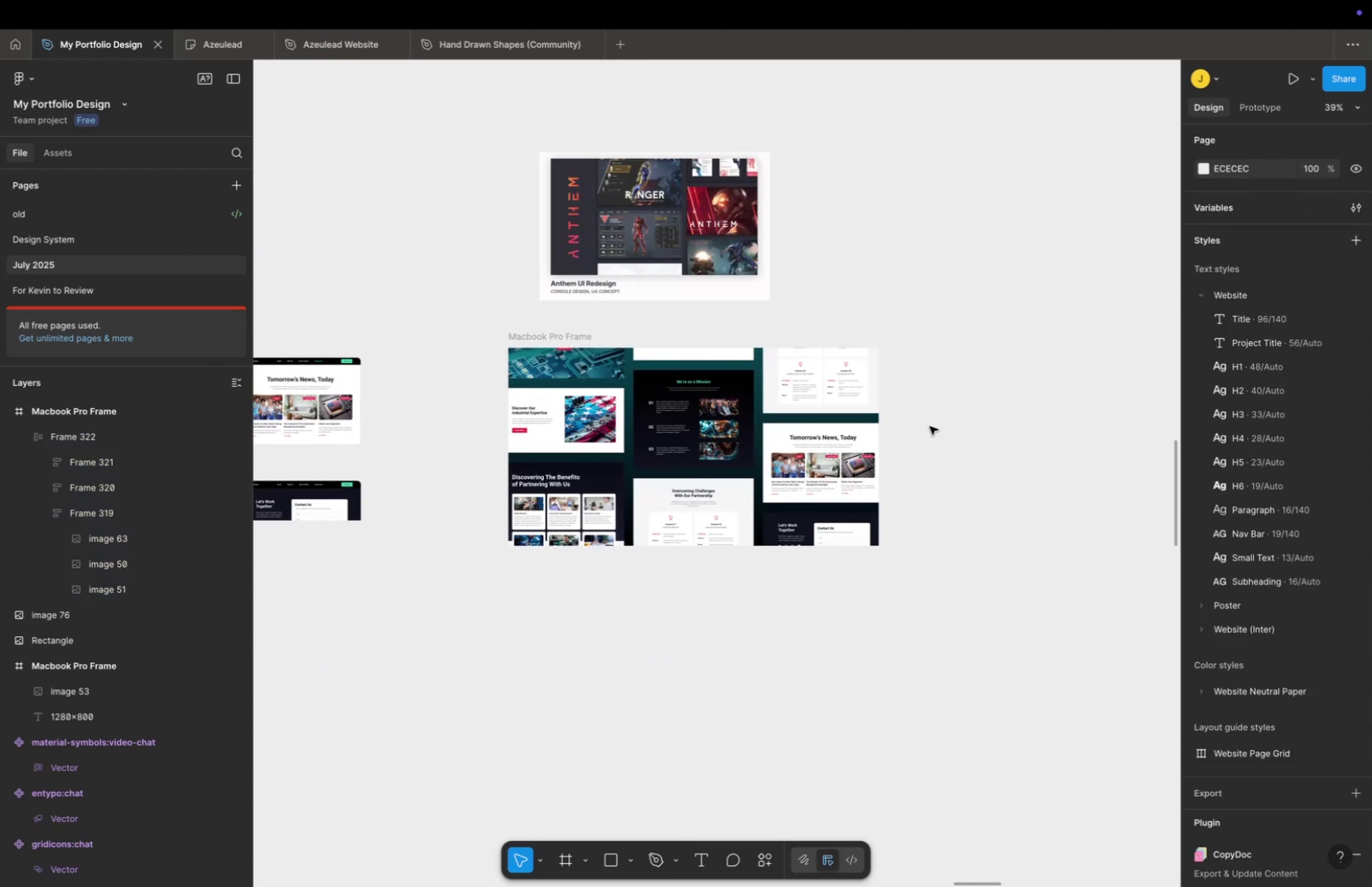 
key(Meta+CommandLeft)
 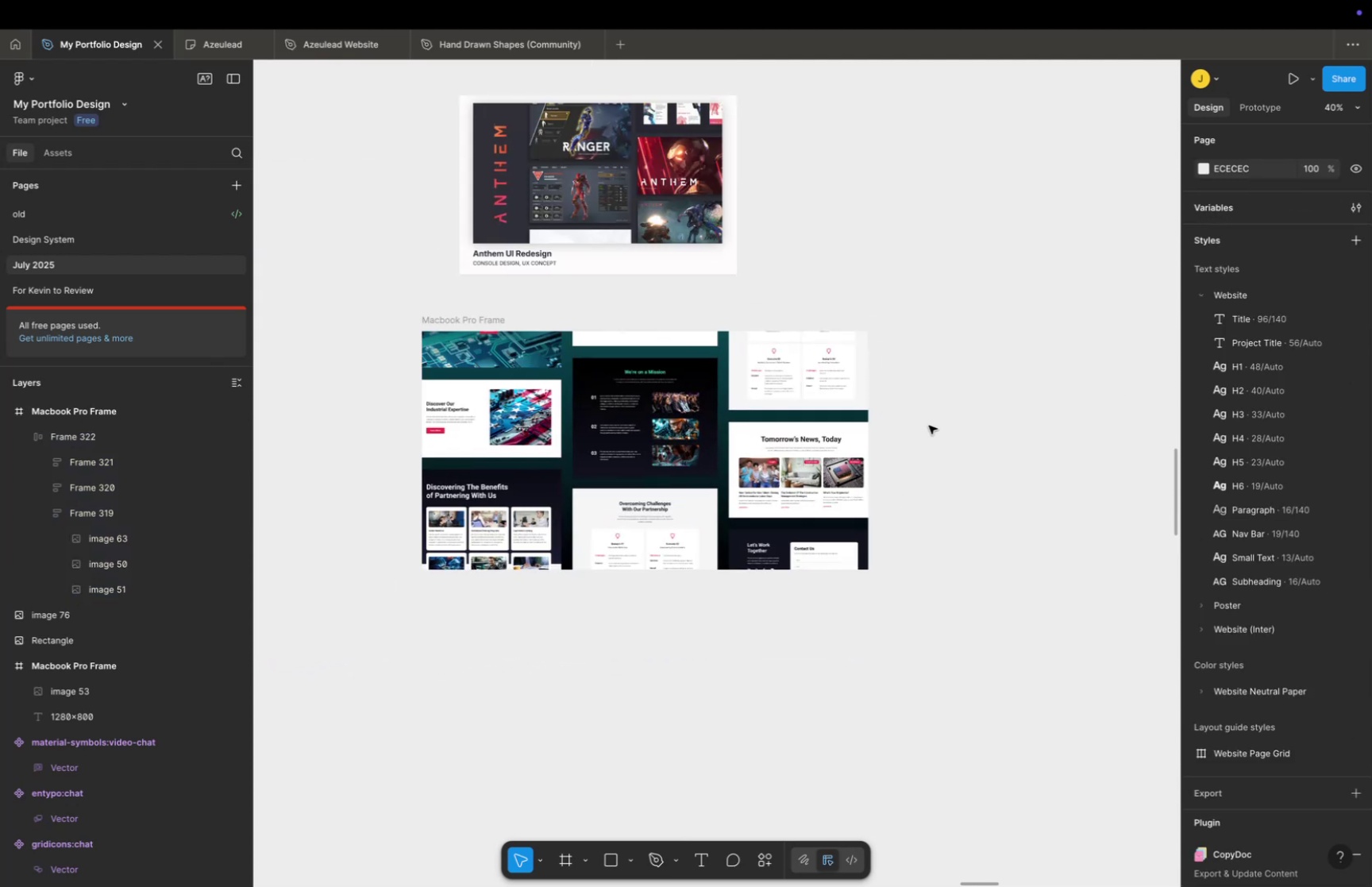 
scroll: coordinate [929, 425], scroll_direction: up, amount: 9.0
 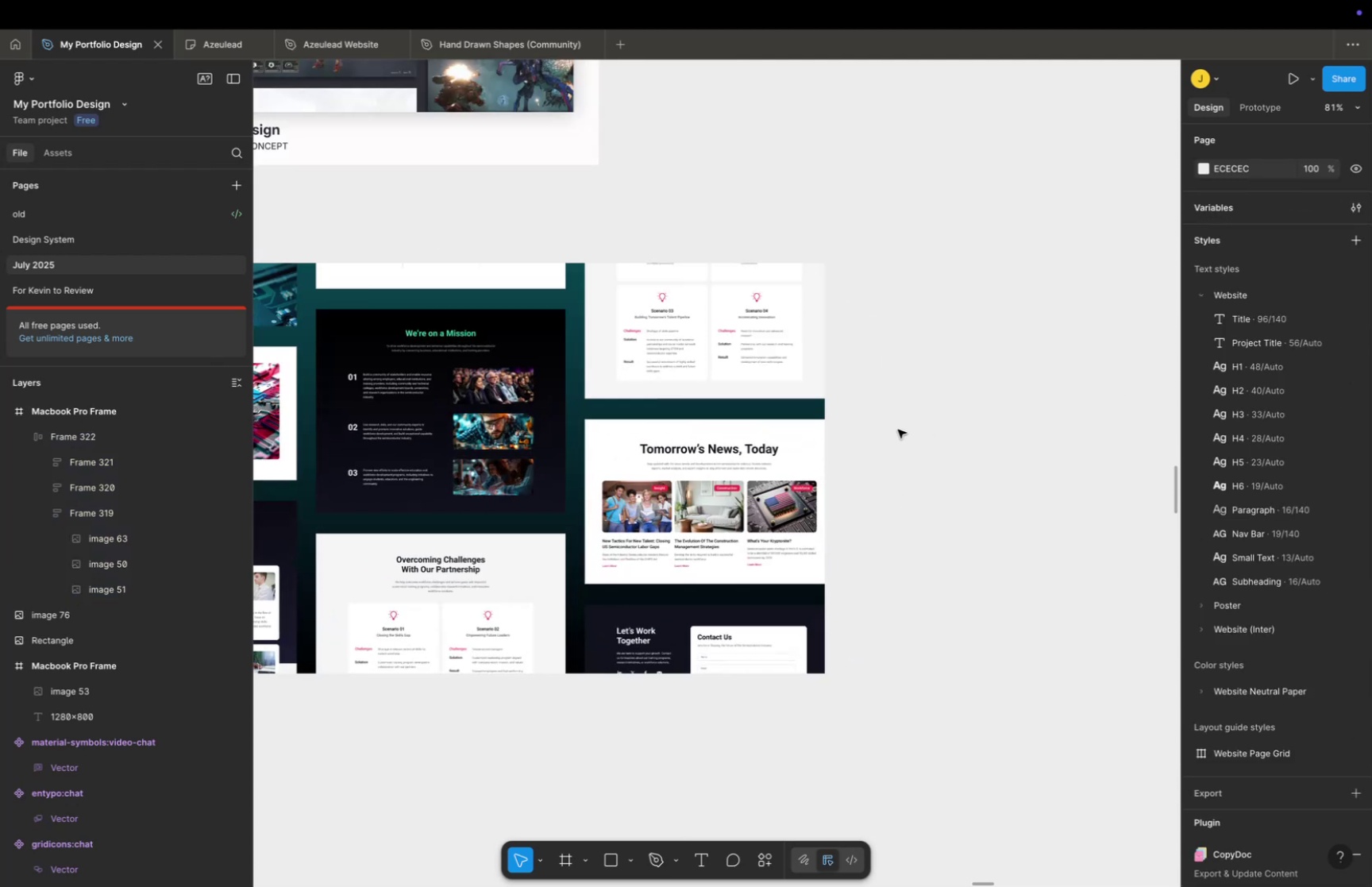 
hold_key(key=Space, duration=0.6)
 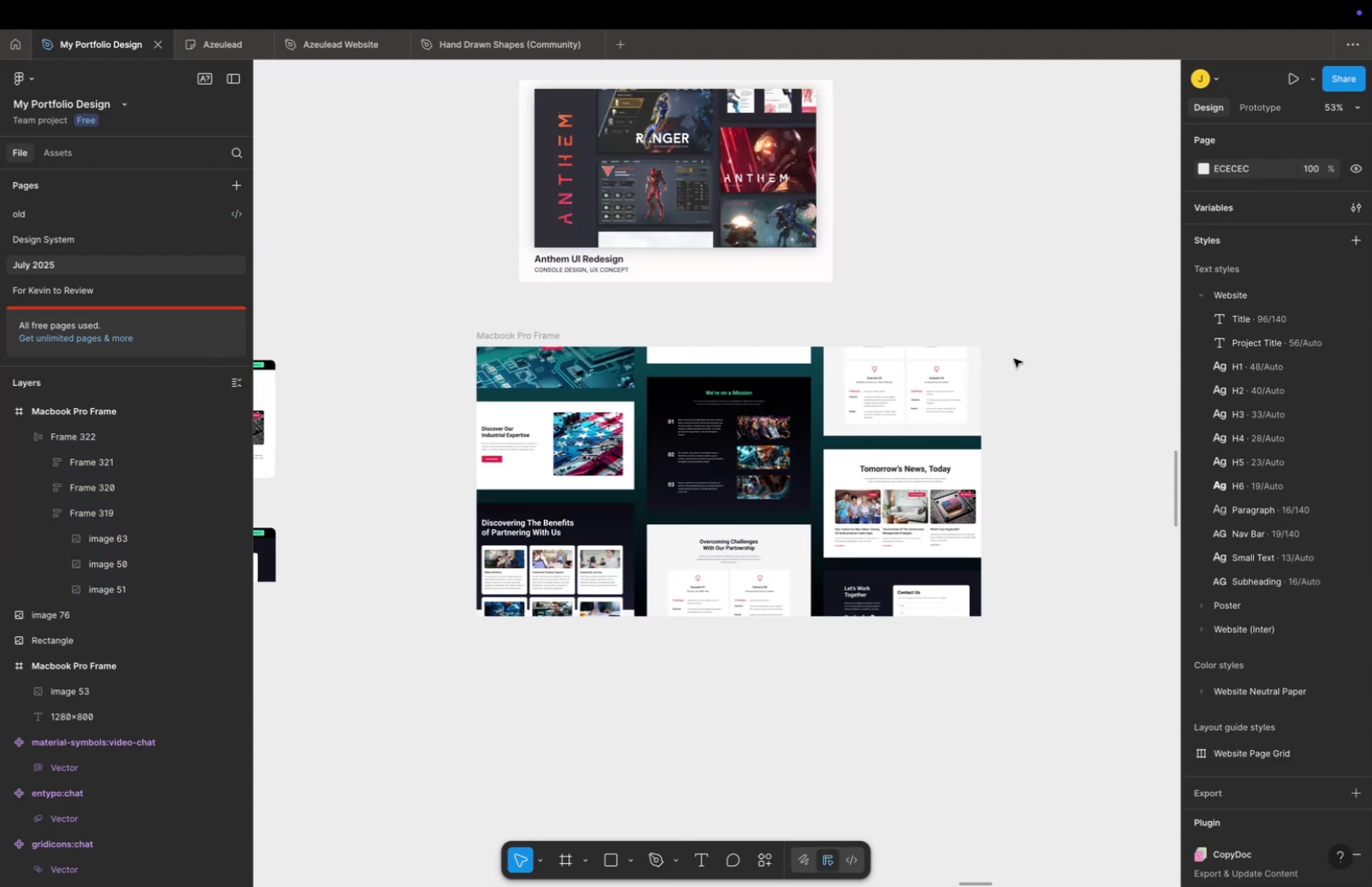 
left_click_drag(start_coordinate=[896, 429], to_coordinate=[1028, 455])
 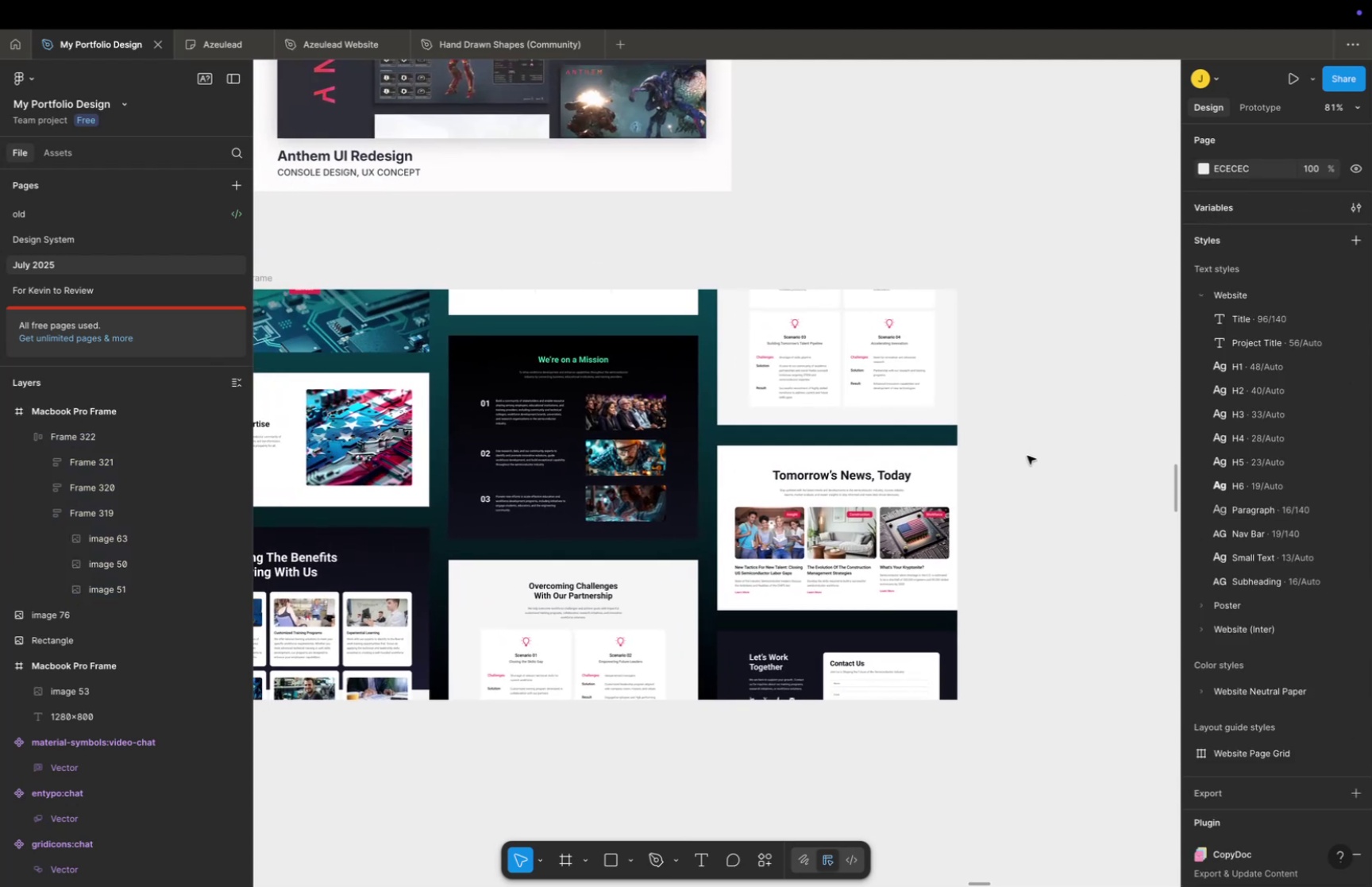 
key(Meta+CommandLeft)
 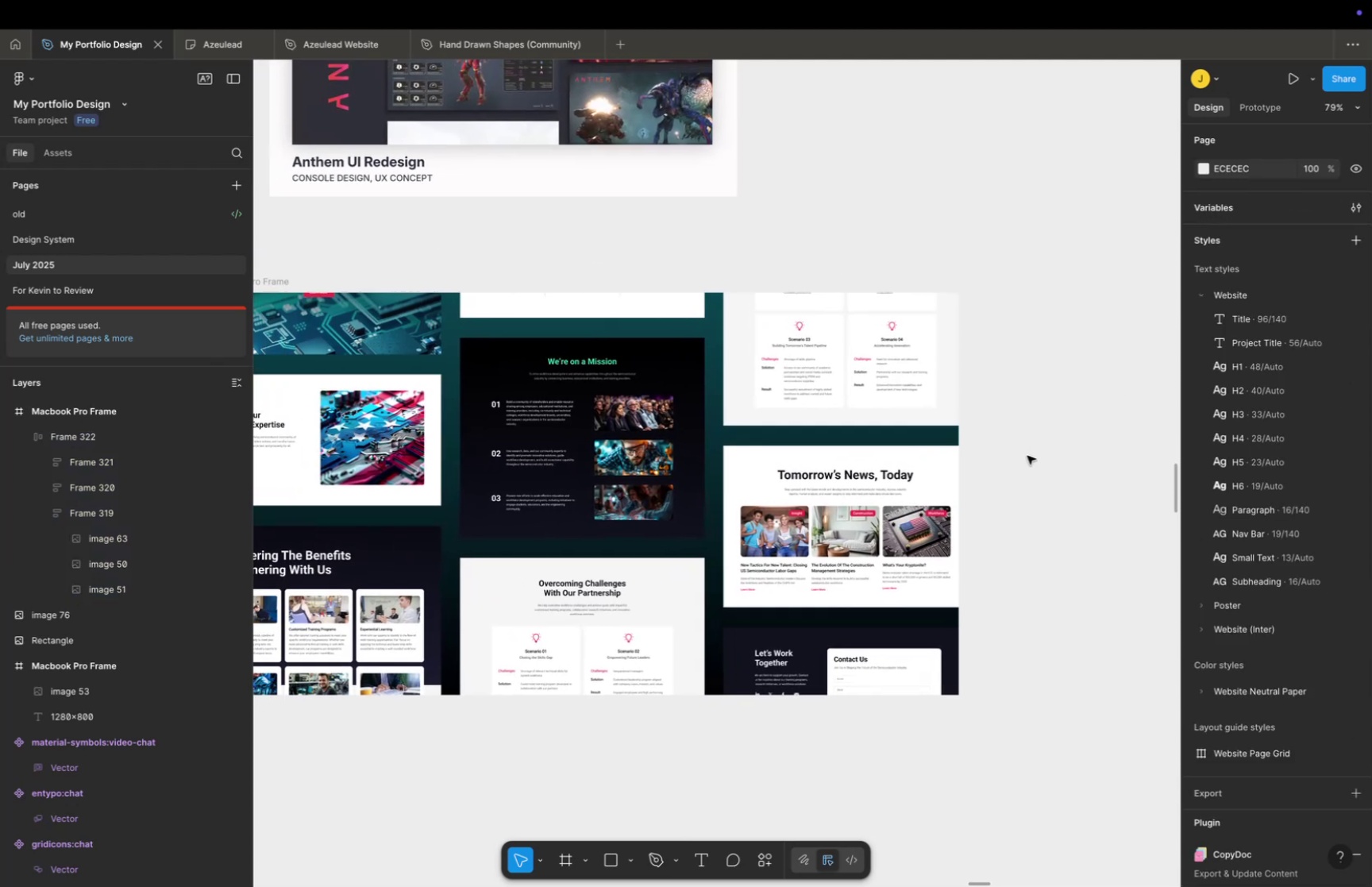 
scroll: coordinate [1027, 455], scroll_direction: down, amount: 5.0
 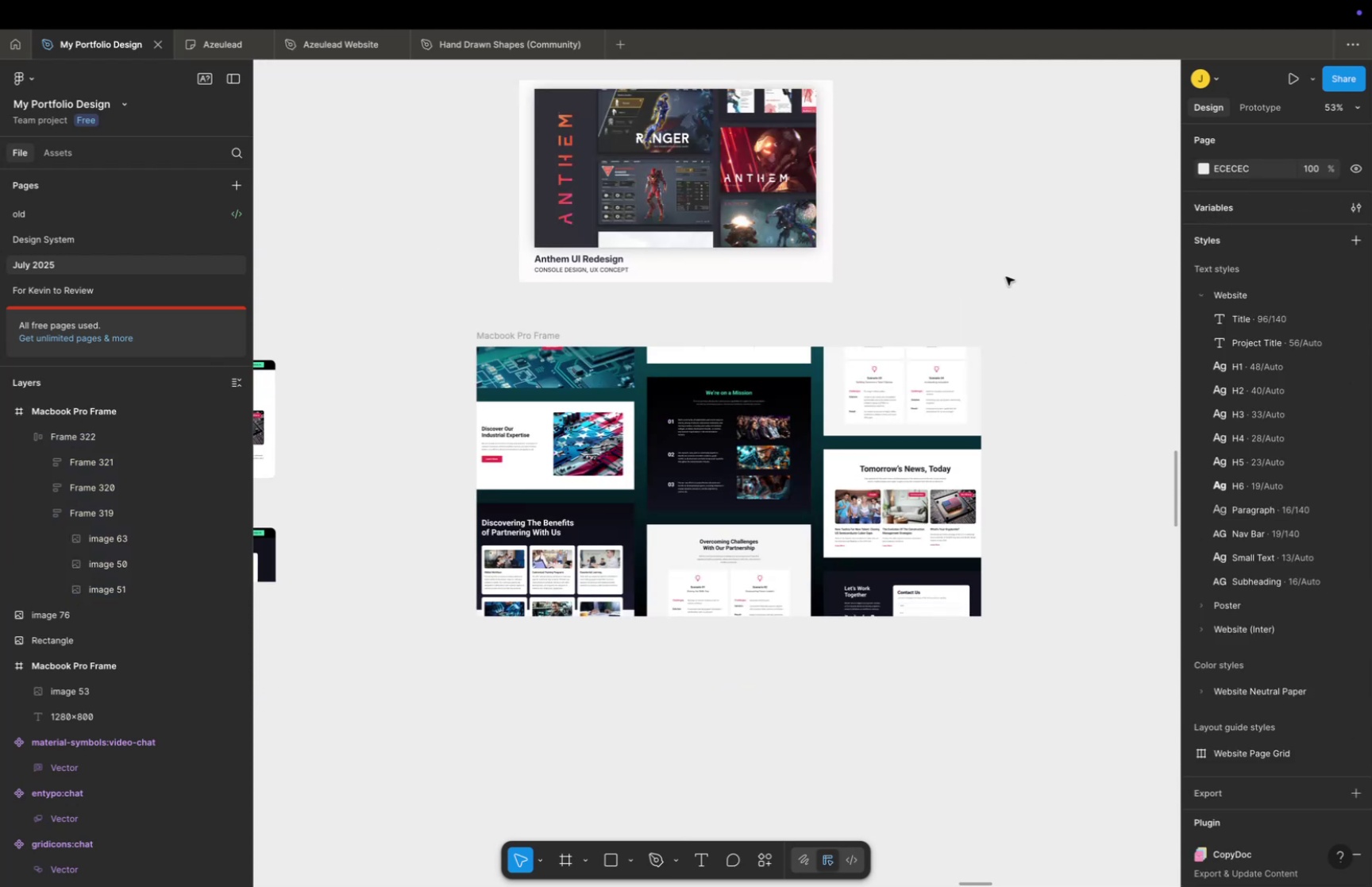 
hold_key(key=Space, duration=1.01)
 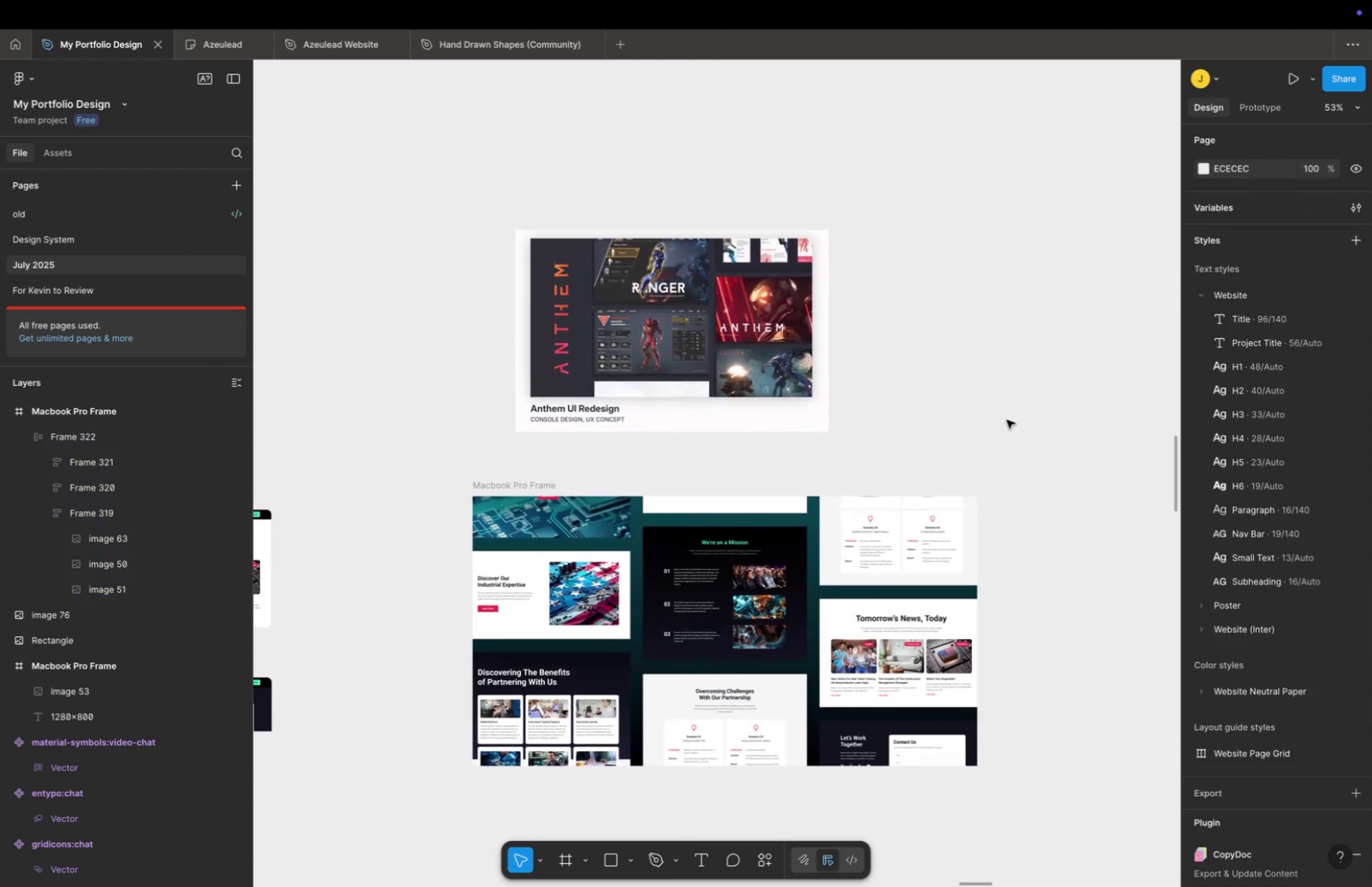 
left_click_drag(start_coordinate=[1004, 277], to_coordinate=[1000, 426])
 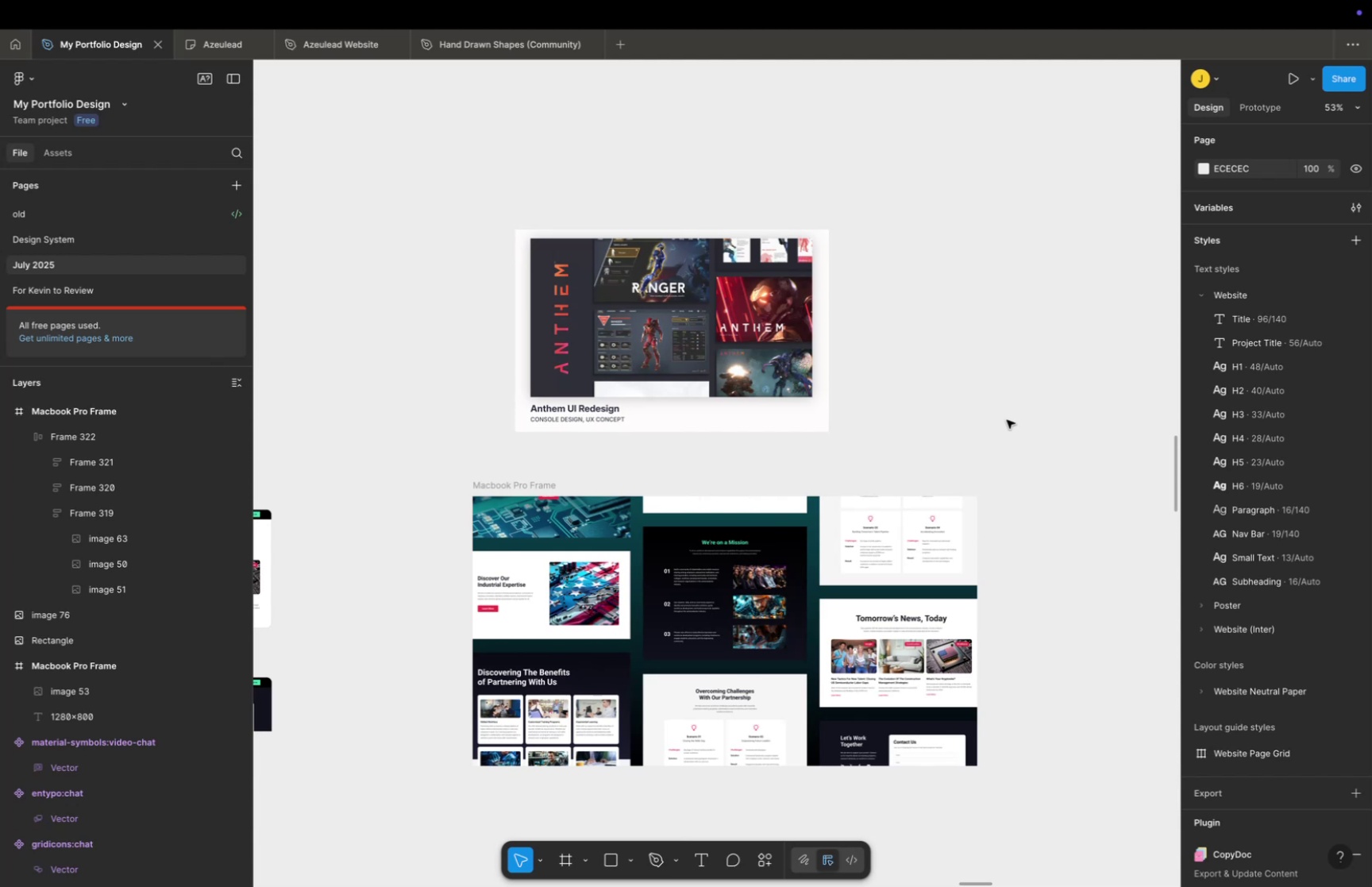 
wait(5.07)
 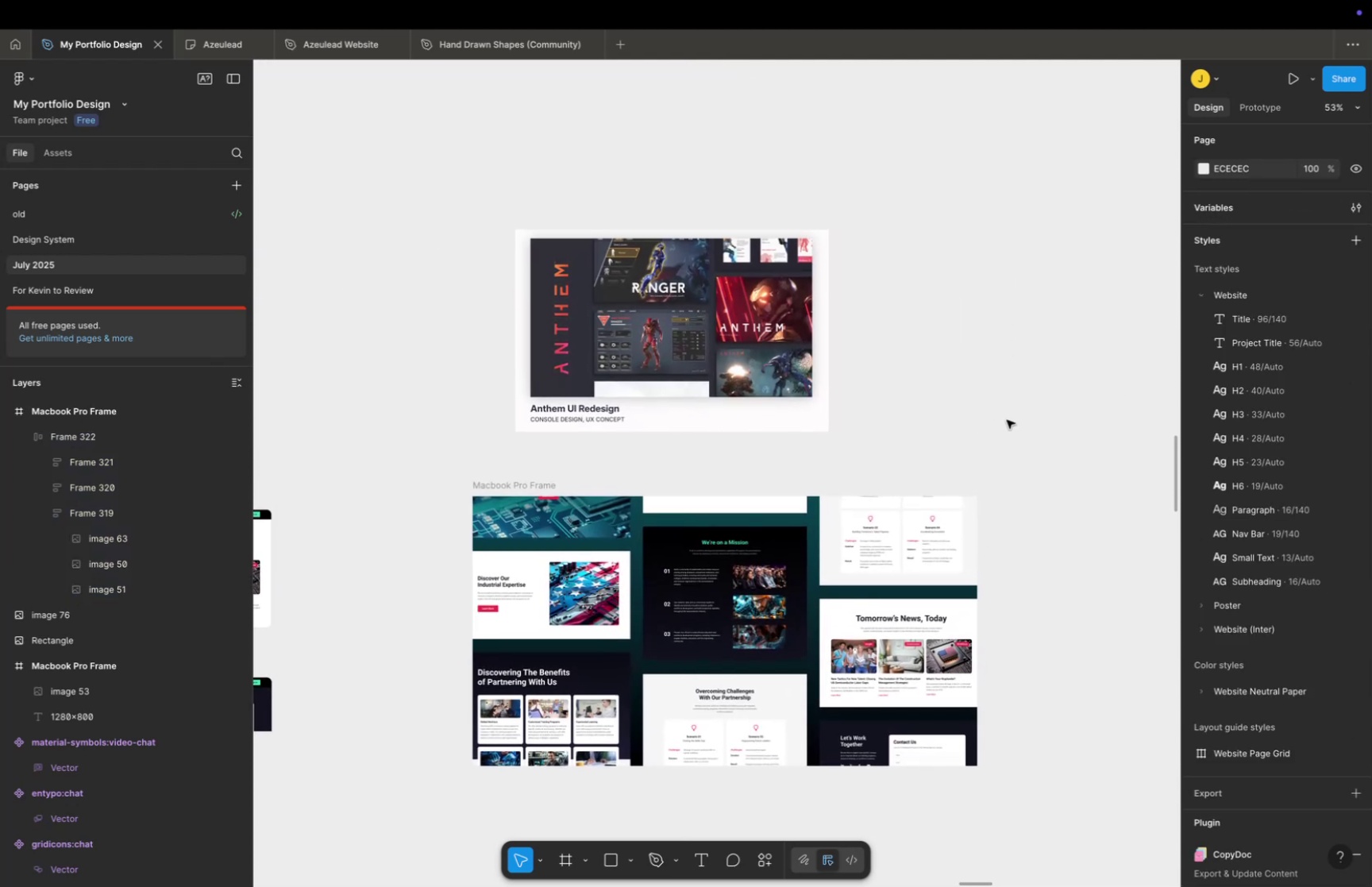 
hold_key(key=Space, duration=1.5)
 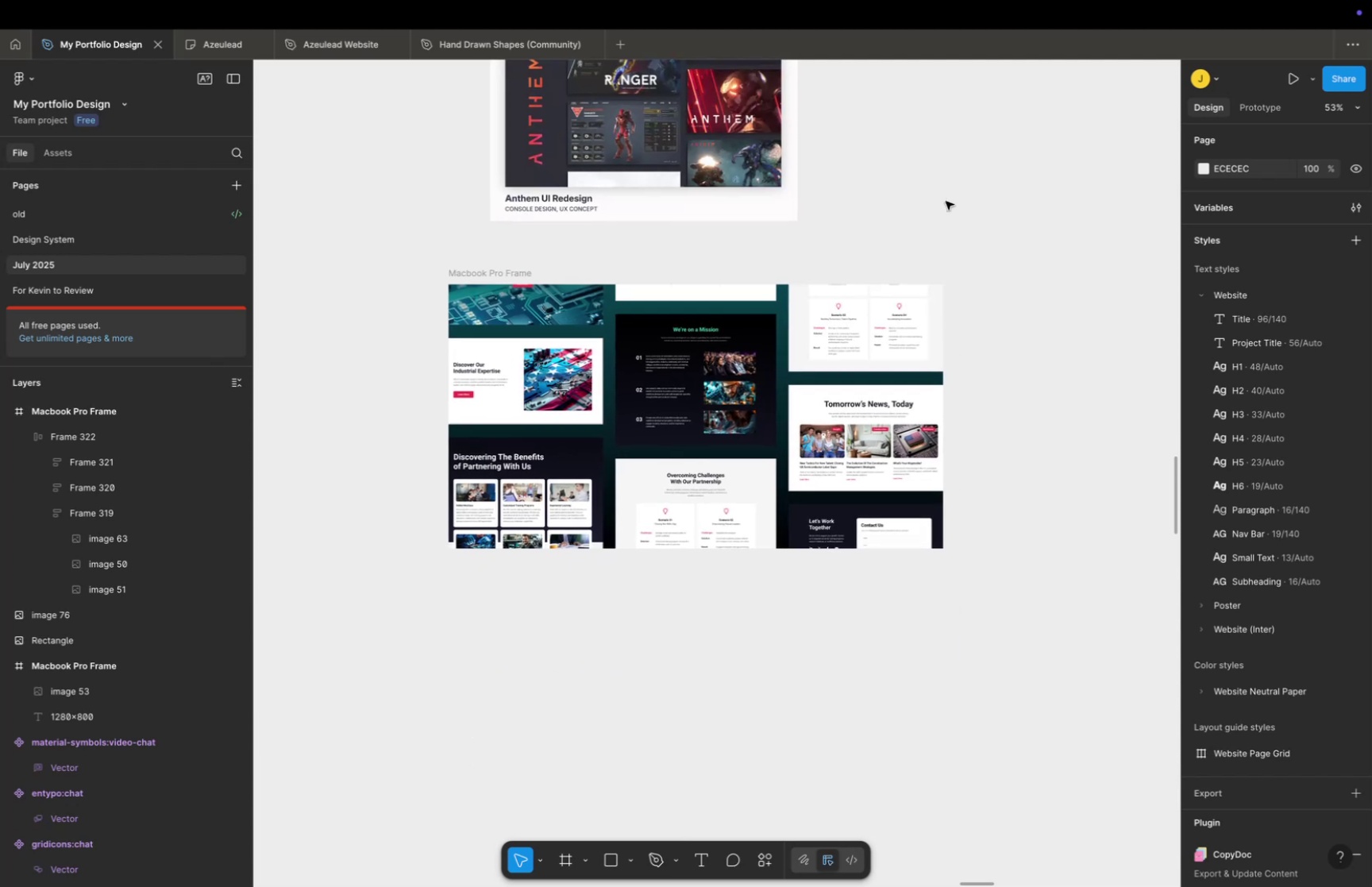 
left_click_drag(start_coordinate=[980, 411], to_coordinate=[946, 201])
 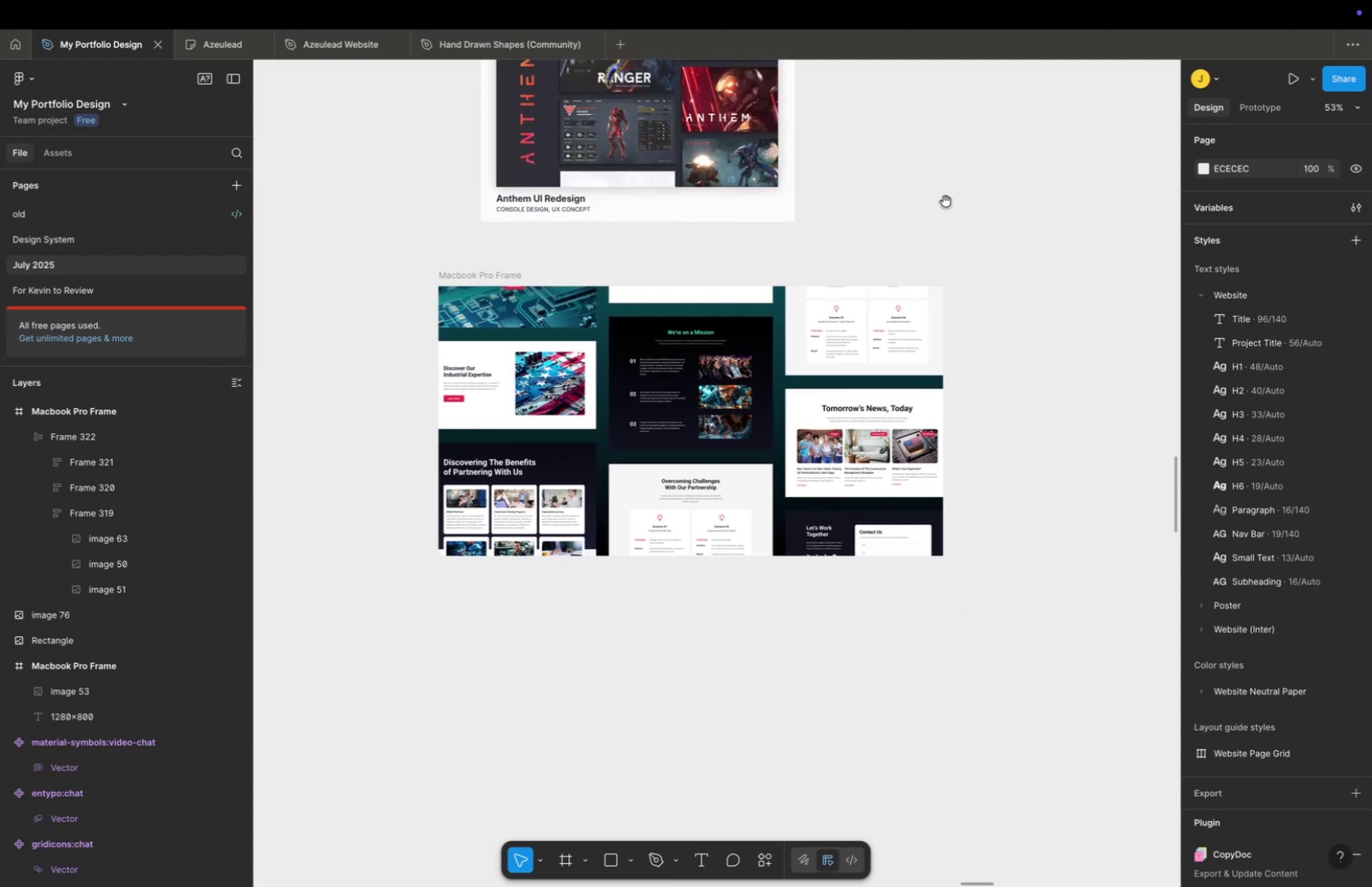 
key(Space)
 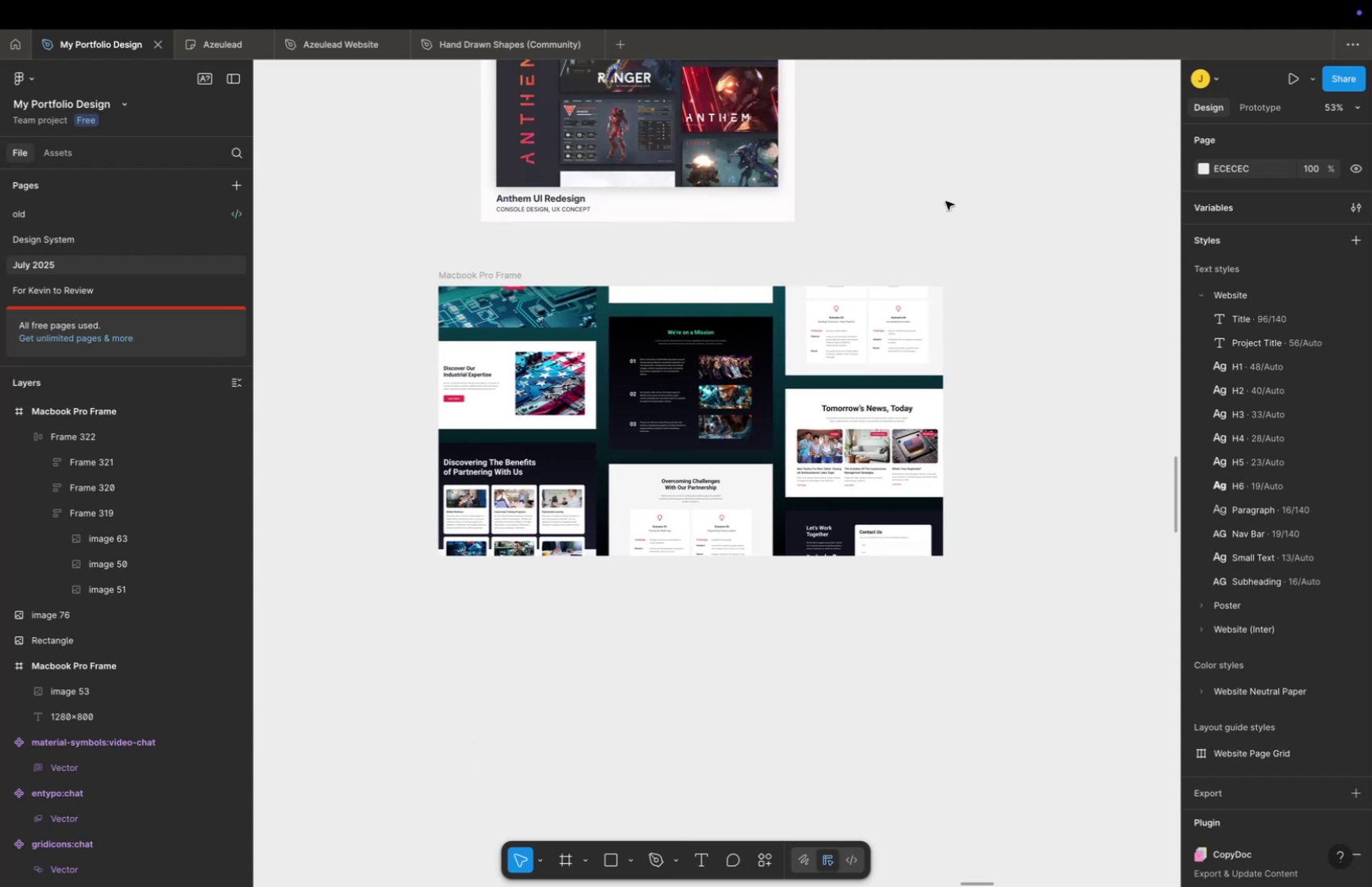 
hold_key(key=CommandLeft, duration=0.67)
scroll: coordinate [946, 201], scroll_direction: down, amount: 22.0
 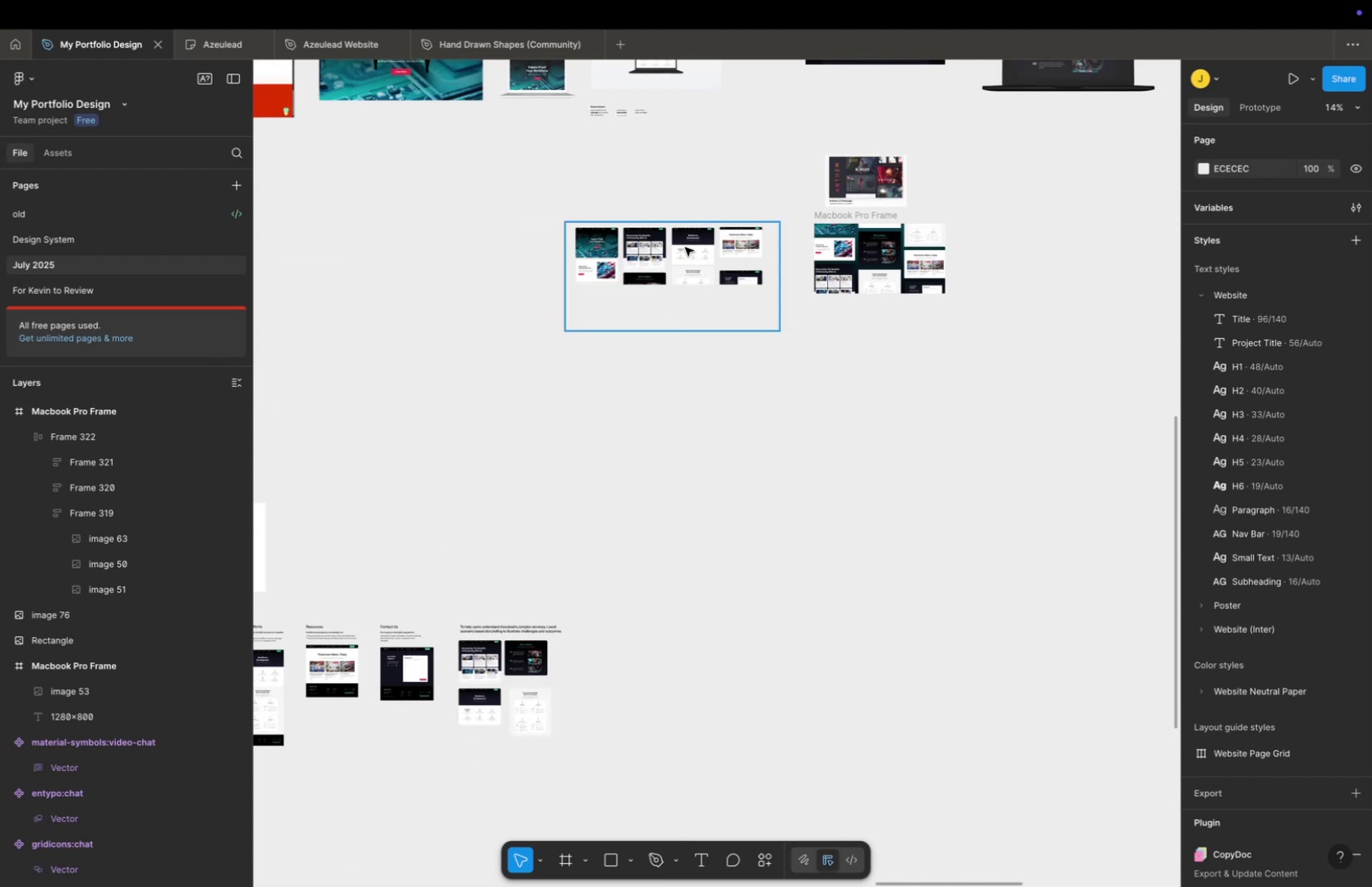 
hold_key(key=Space, duration=0.39)
 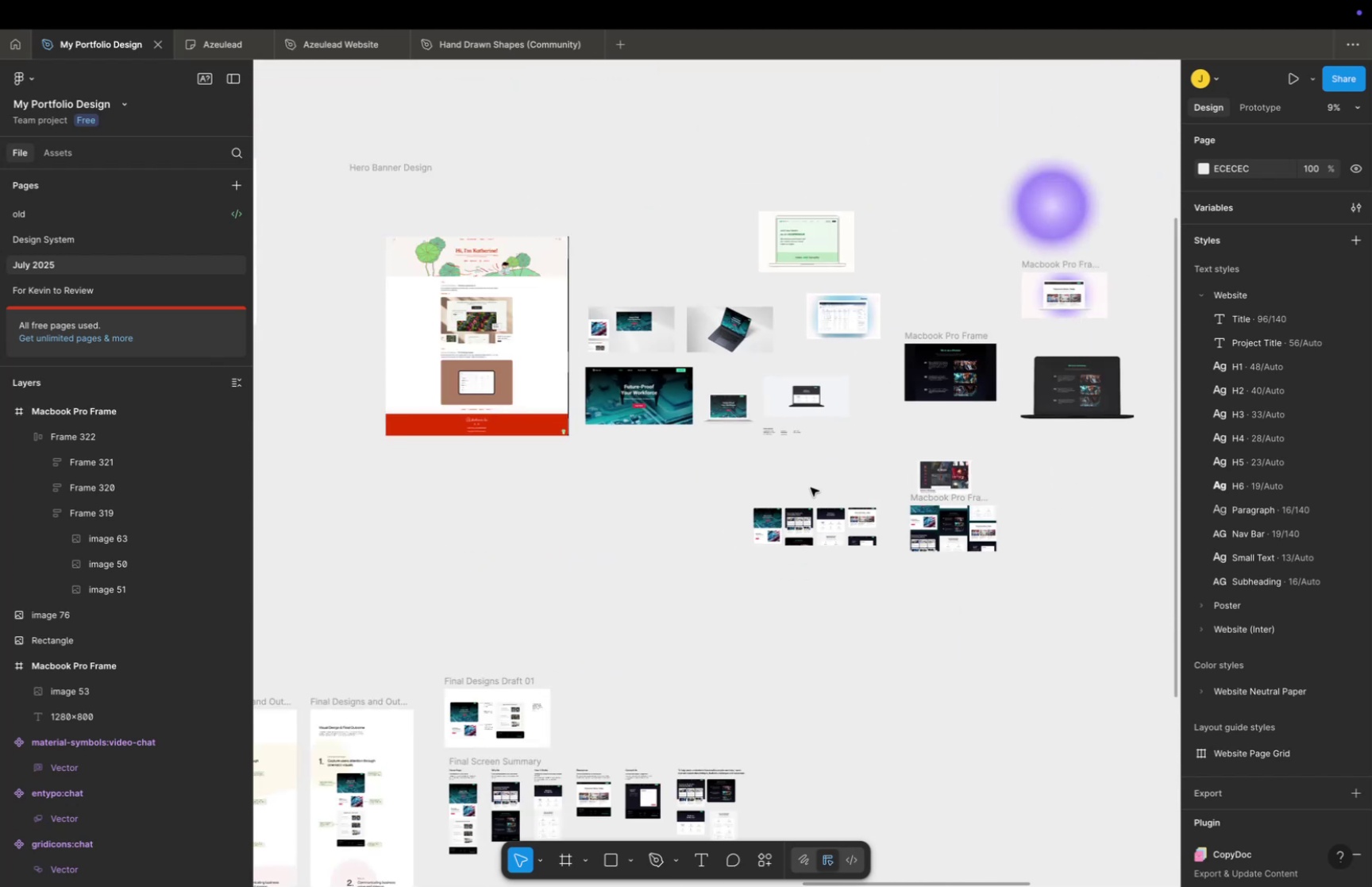 
left_click_drag(start_coordinate=[662, 195], to_coordinate=[811, 487])
 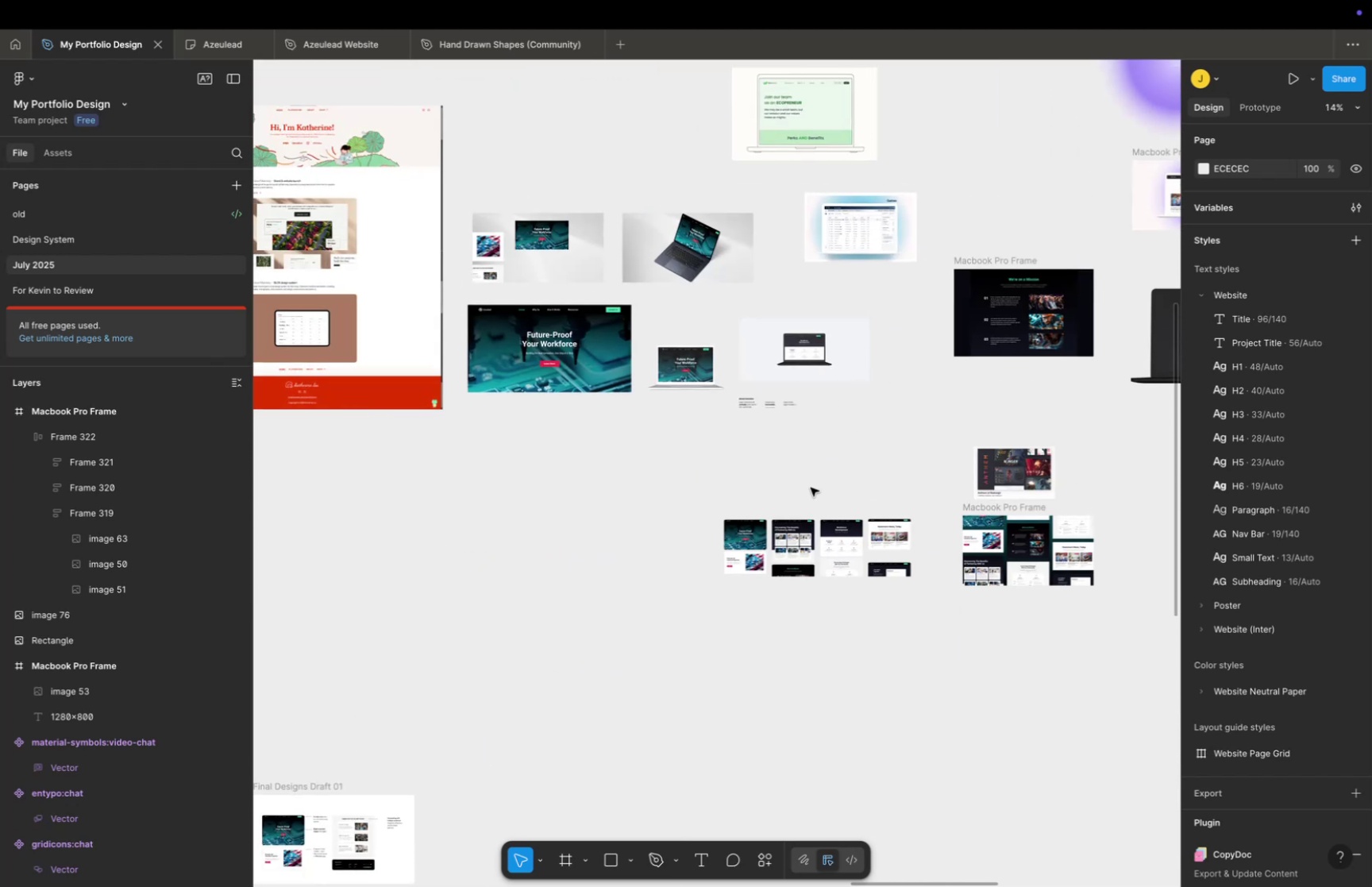 
hold_key(key=CommandLeft, duration=2.11)
scroll: coordinate [811, 487], scroll_direction: down, amount: 5.0
 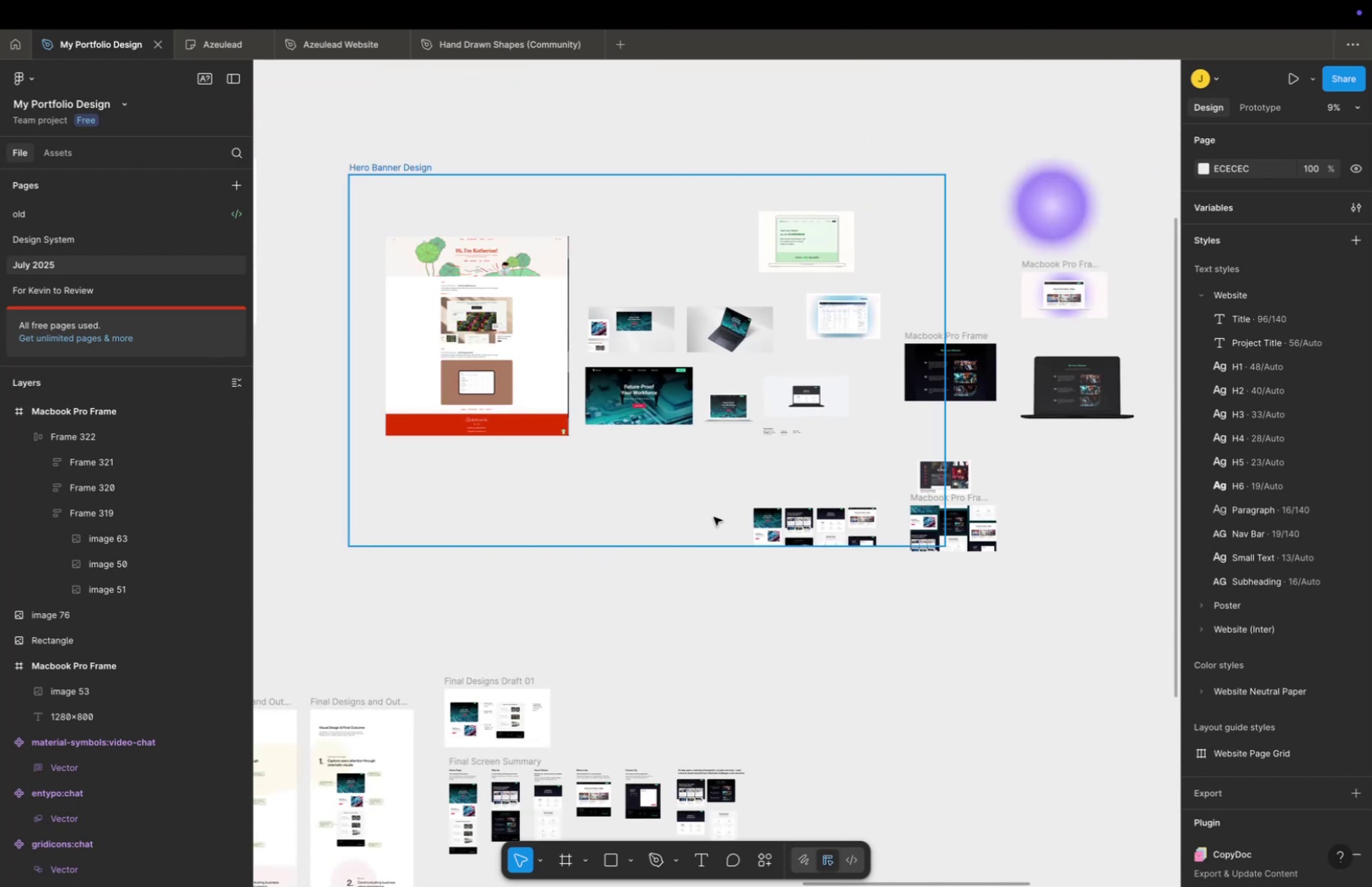 
scroll: coordinate [869, 527], scroll_direction: up, amount: 28.0
 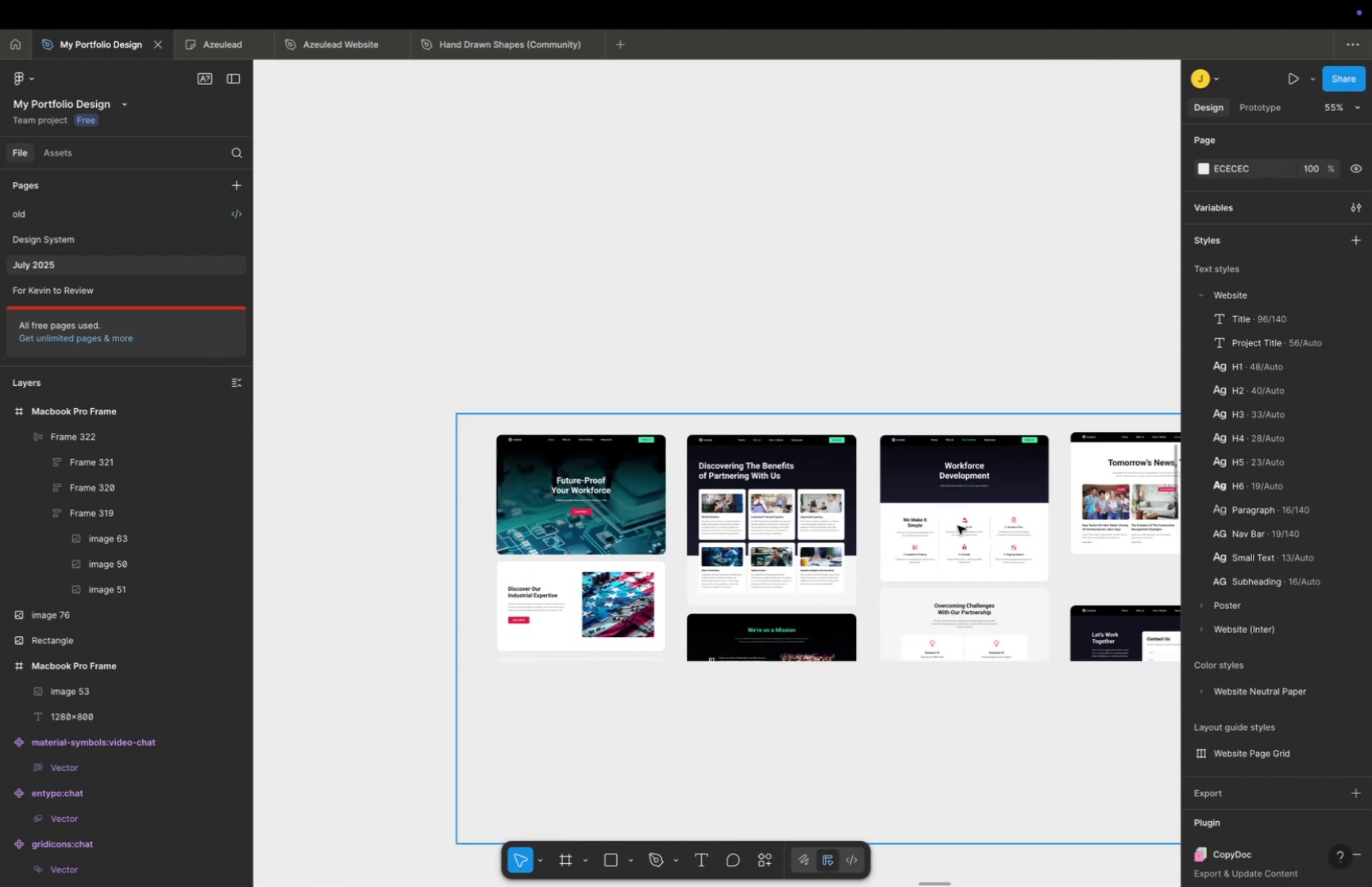 
hold_key(key=Space, duration=0.35)
 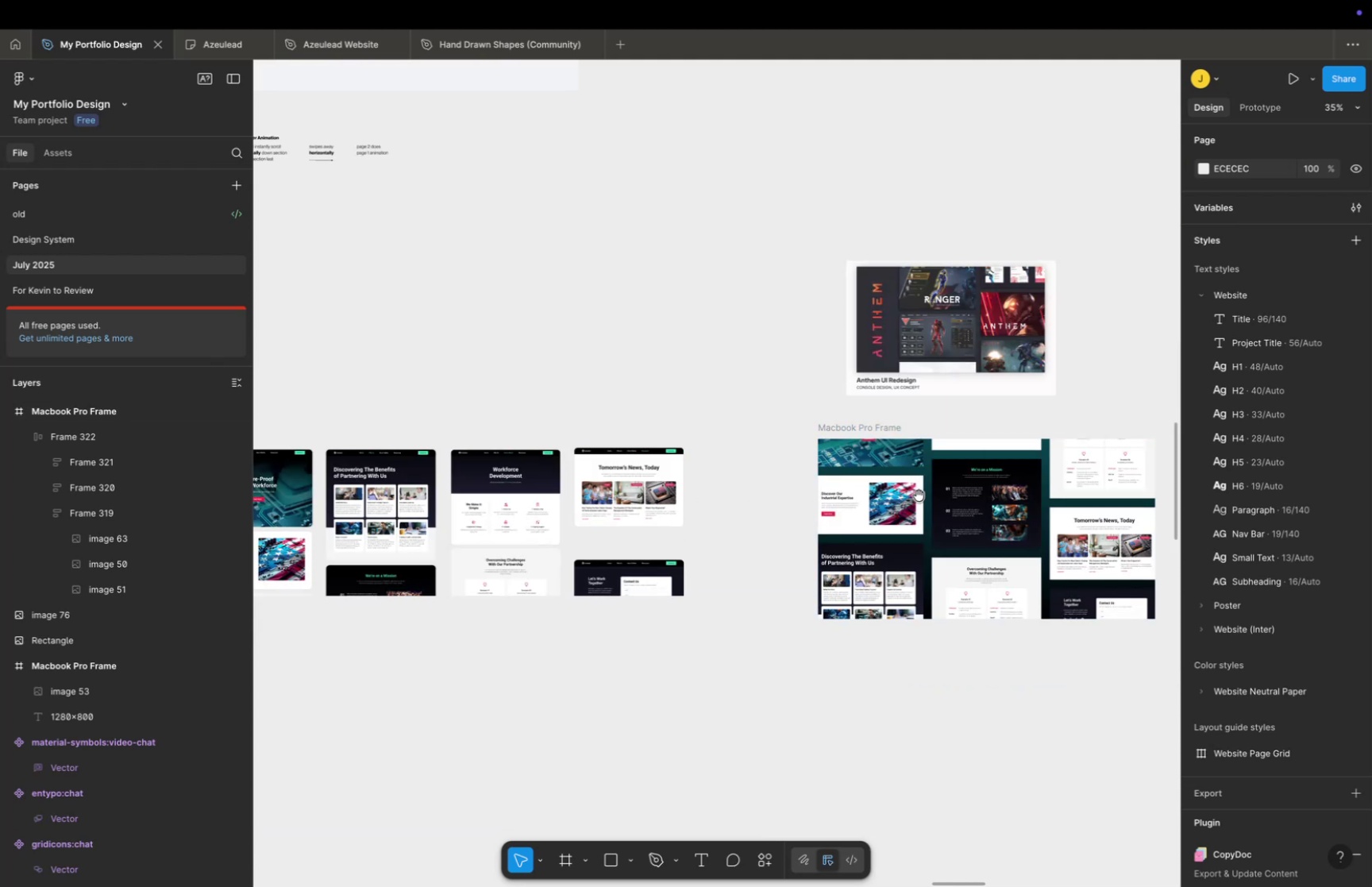 
left_click_drag(start_coordinate=[957, 523], to_coordinate=[399, 513])
 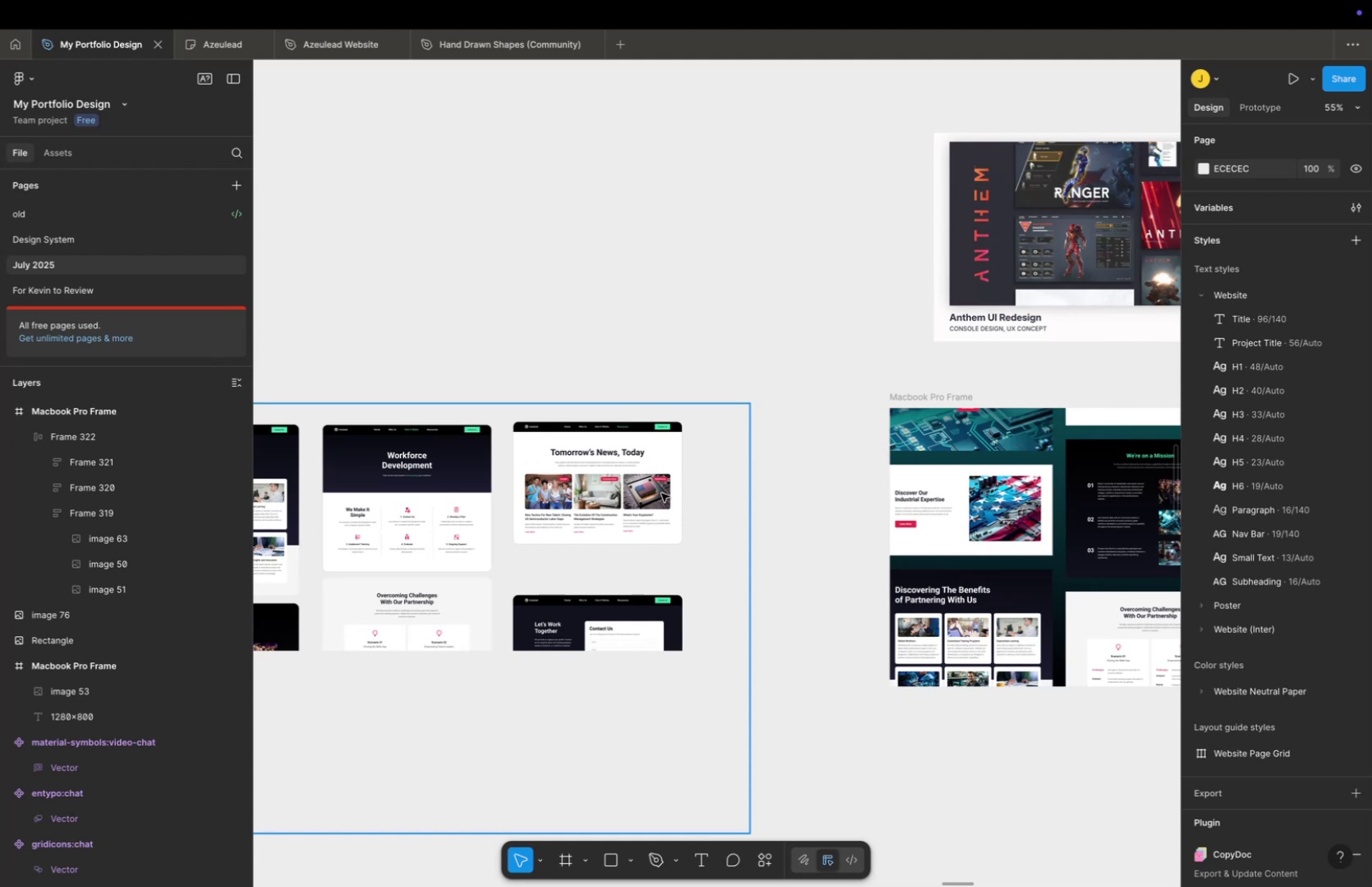 
key(Meta+CommandLeft)
 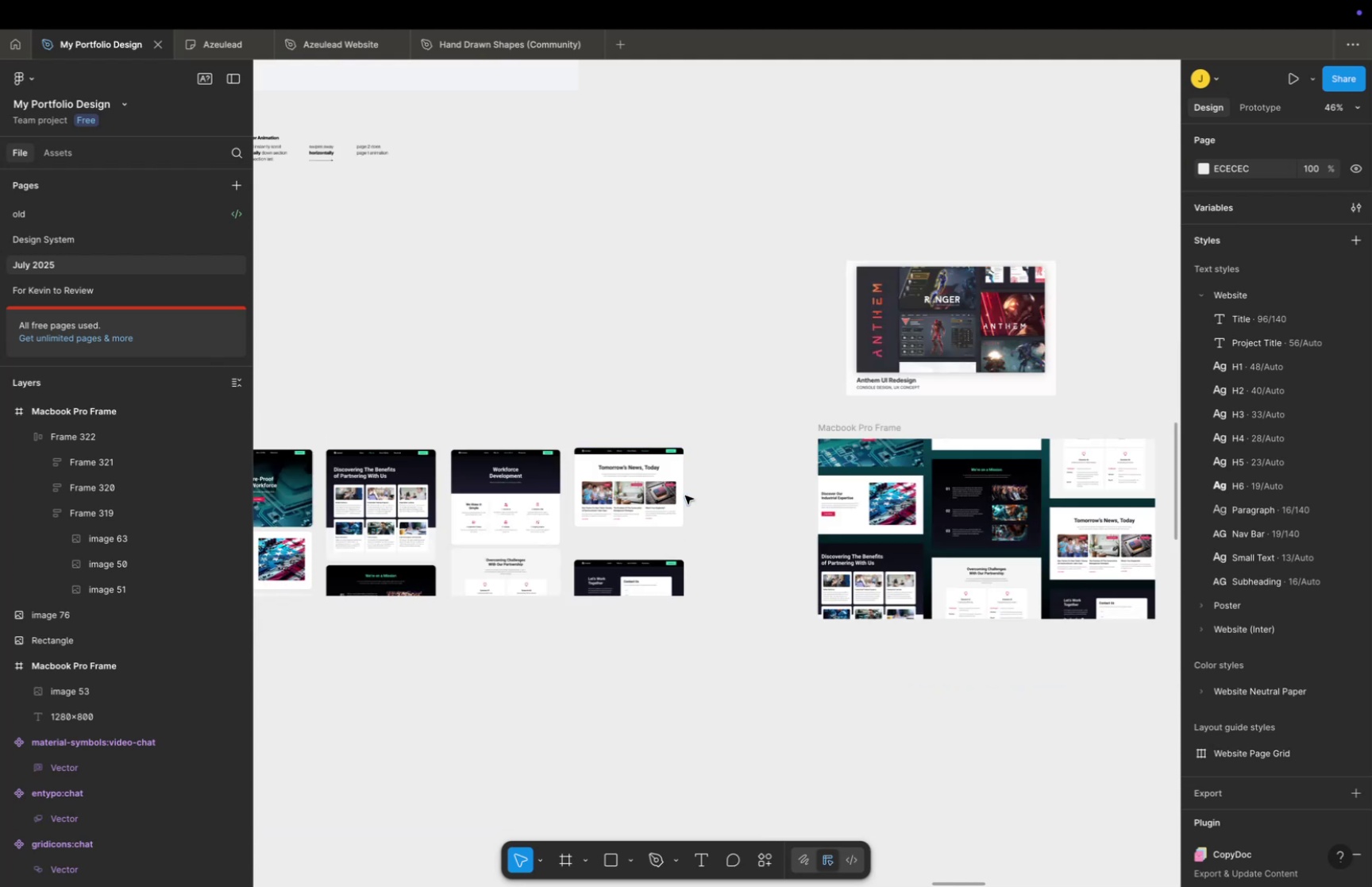 
scroll: coordinate [685, 495], scroll_direction: down, amount: 5.0
 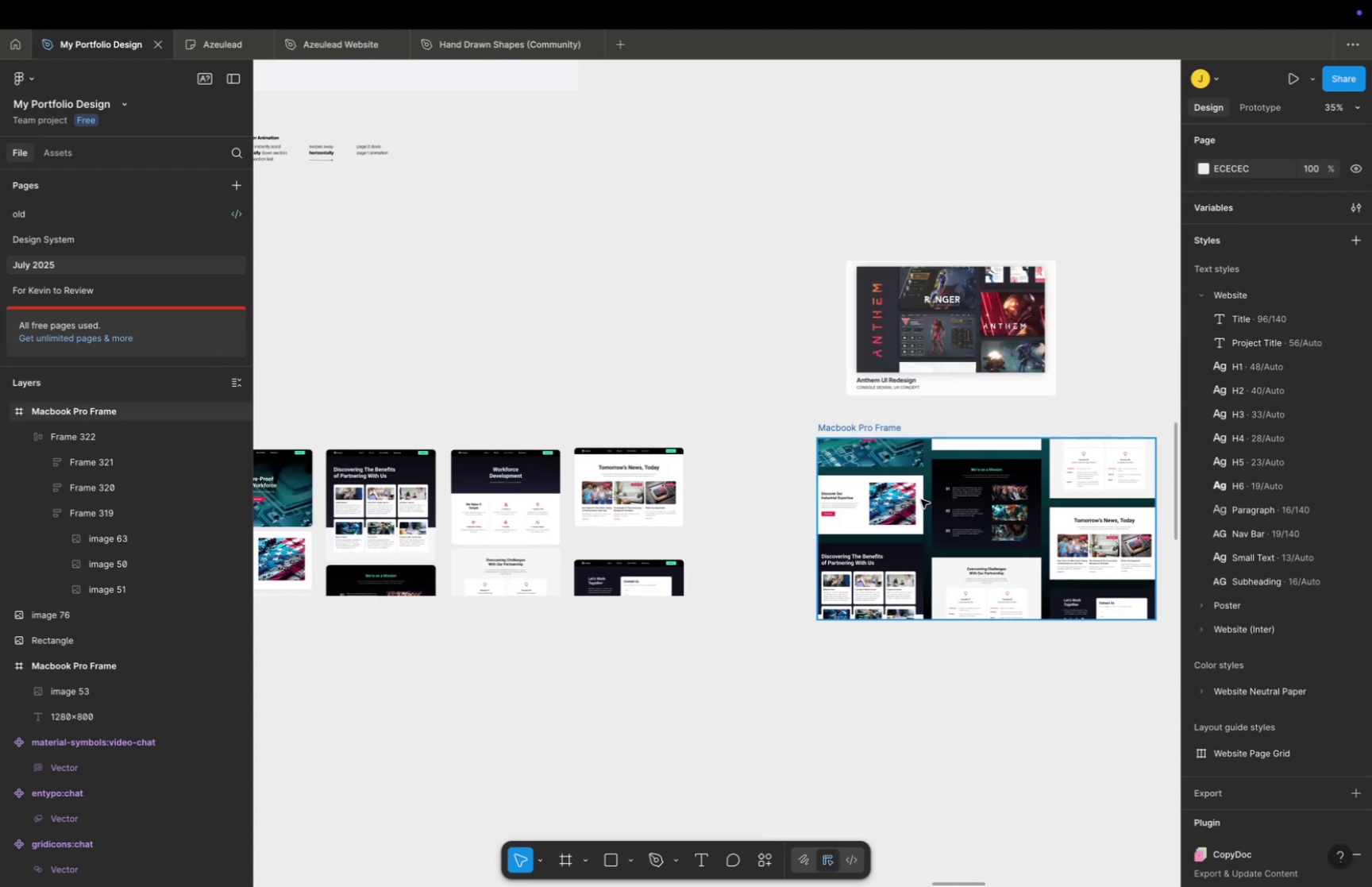 
hold_key(key=Space, duration=0.91)
 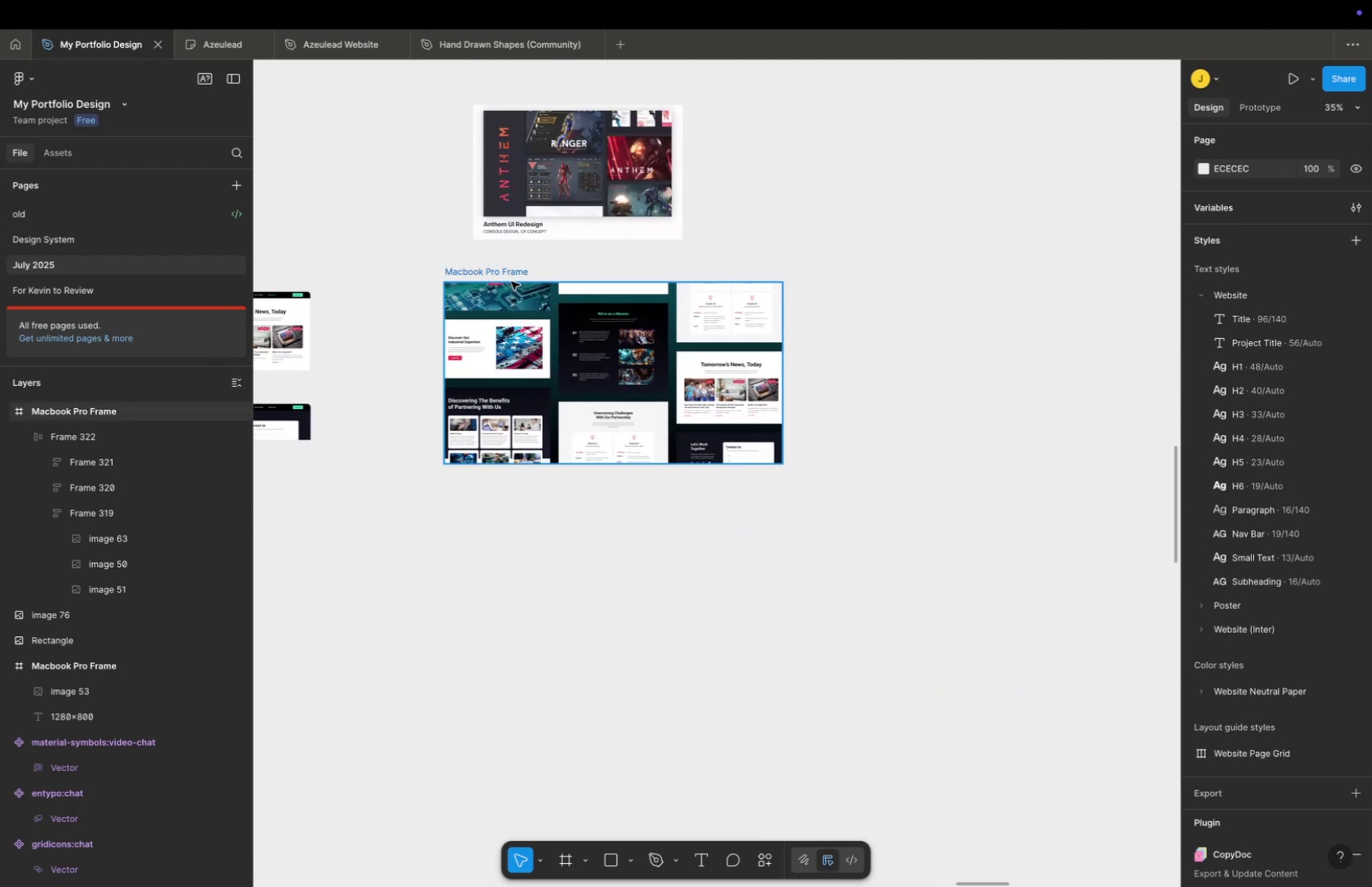 
left_click_drag(start_coordinate=[913, 492], to_coordinate=[540, 336])
 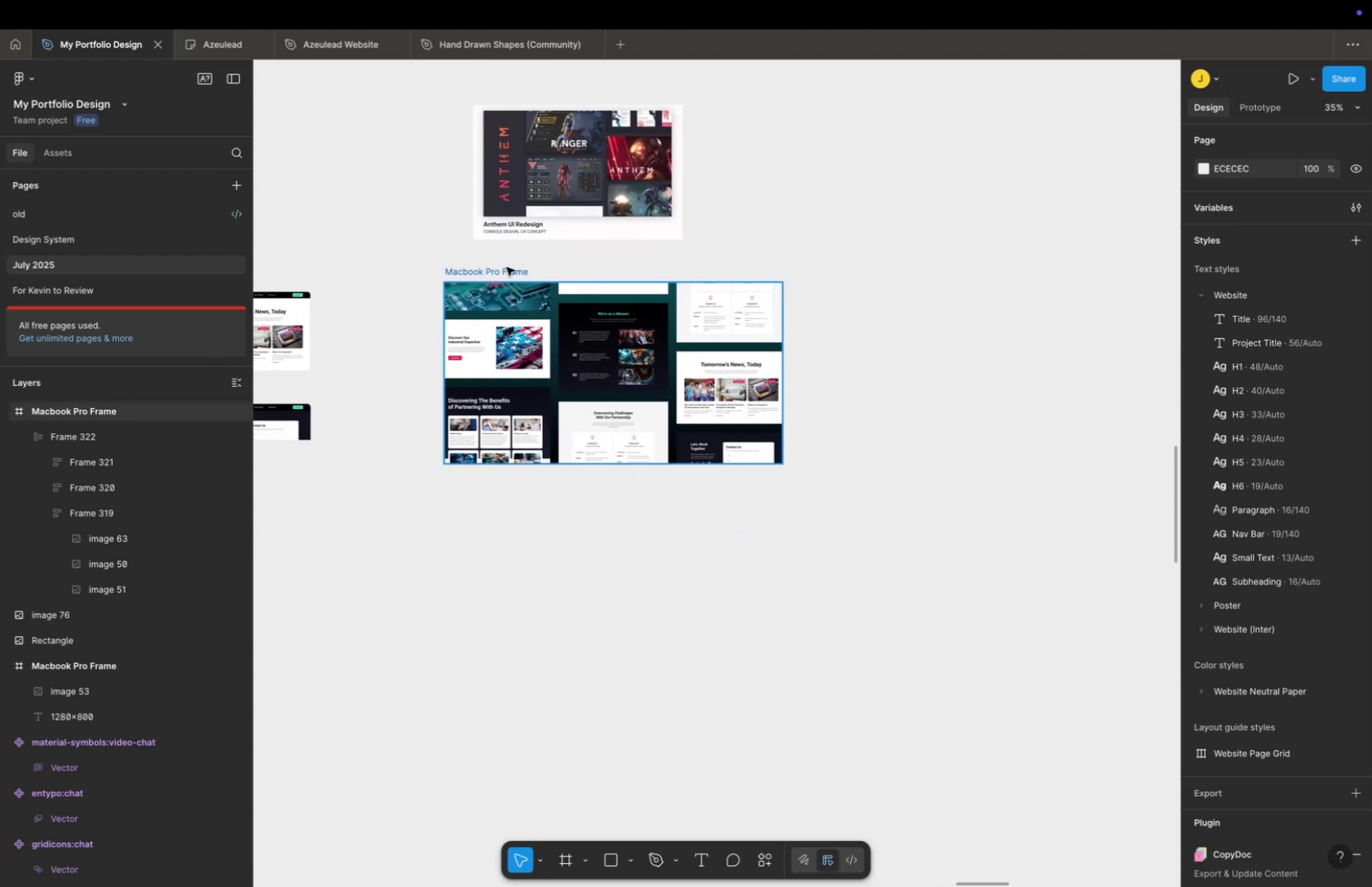 
left_click([507, 266])
 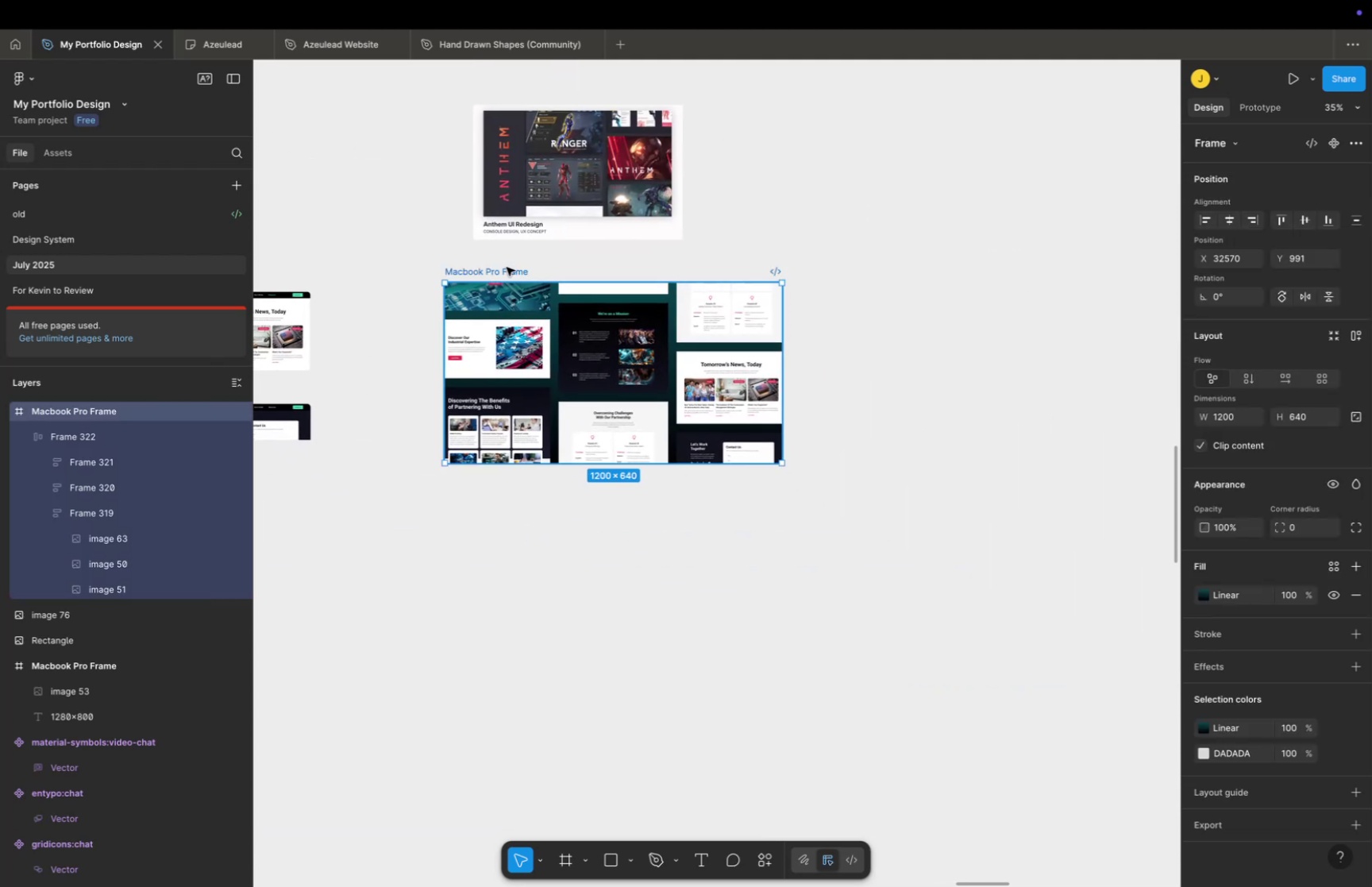 
key(Meta+C)
 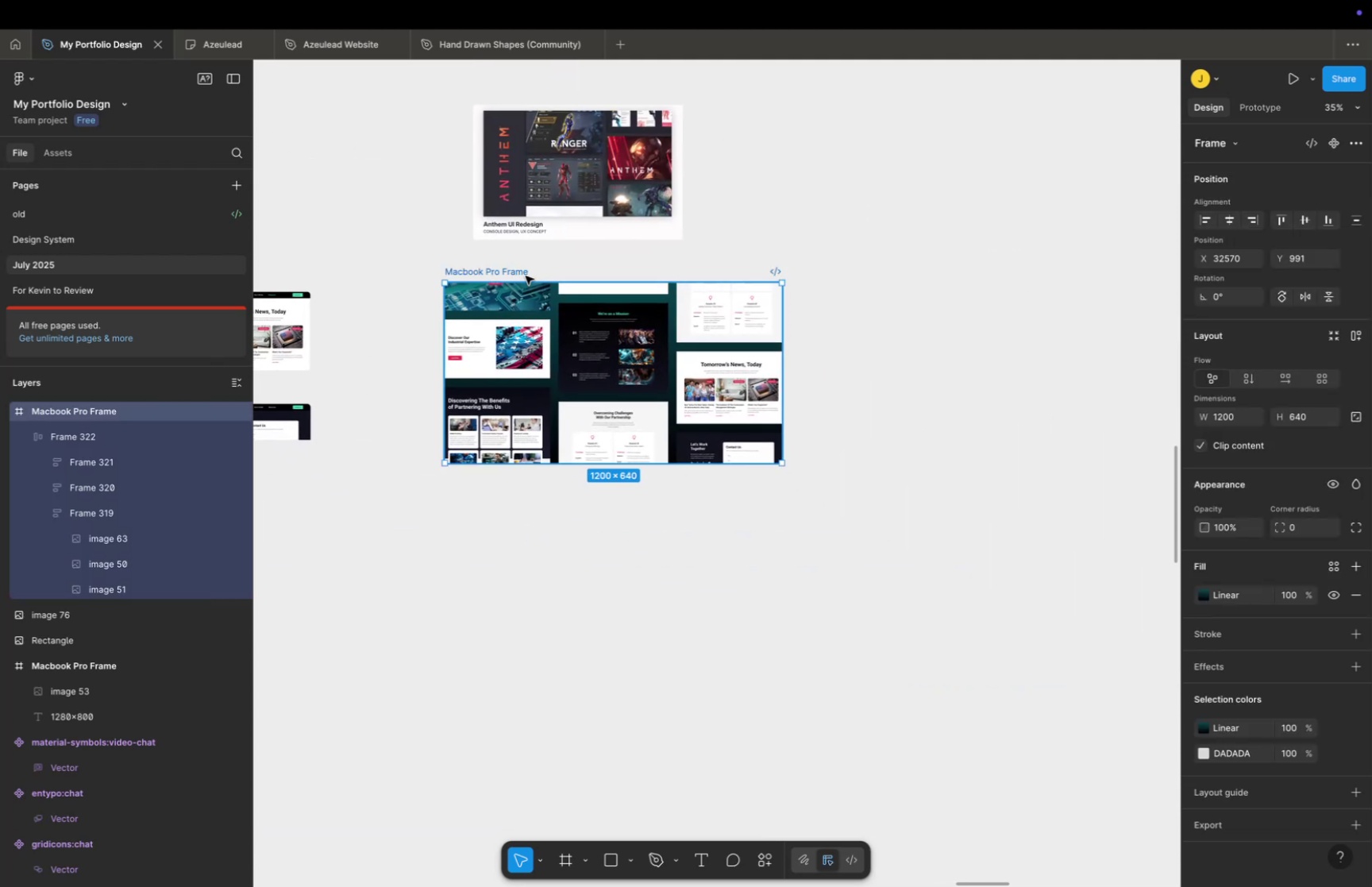 
key(Meta+V)
 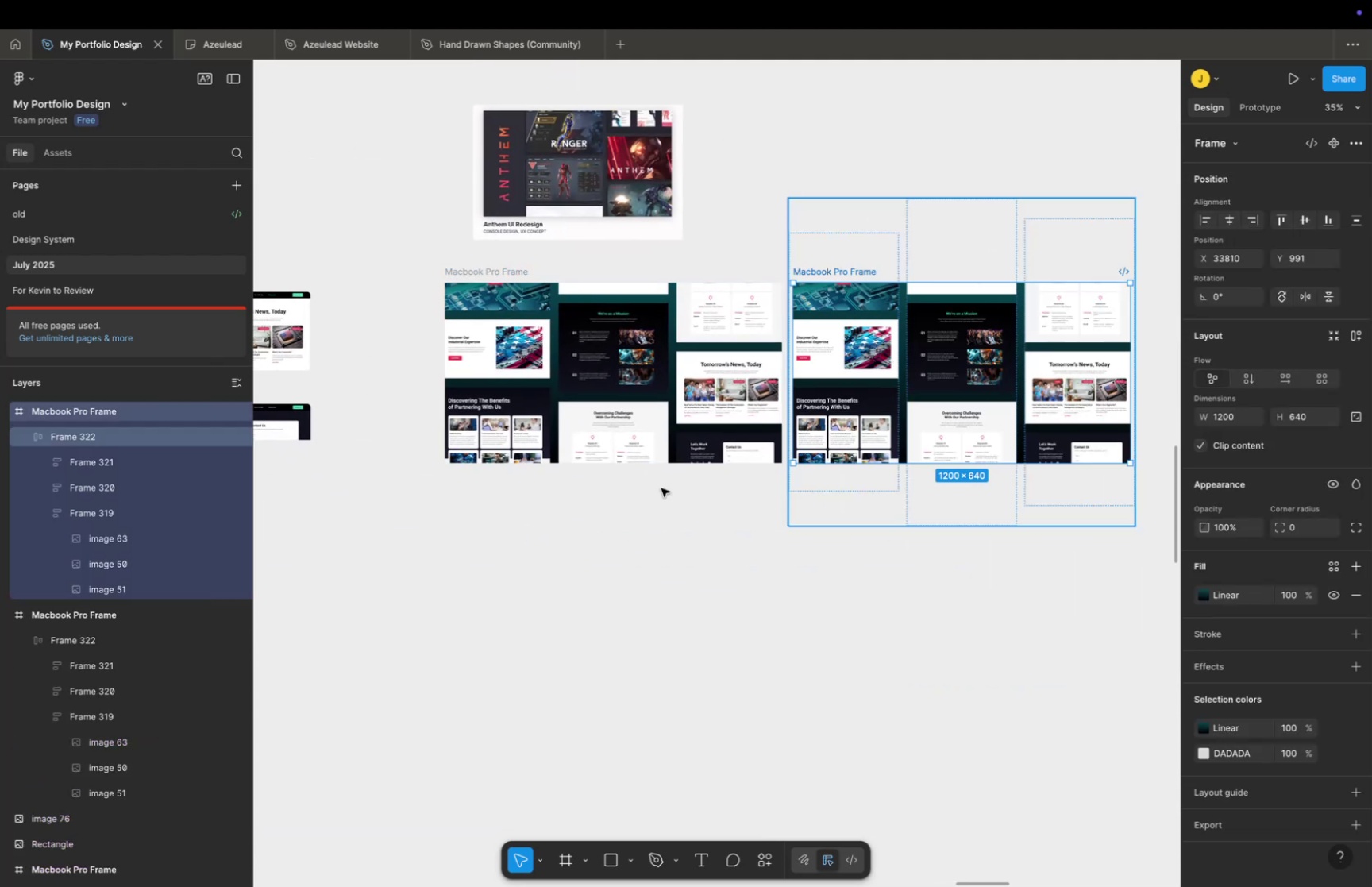 
hold_key(key=Space, duration=0.44)
 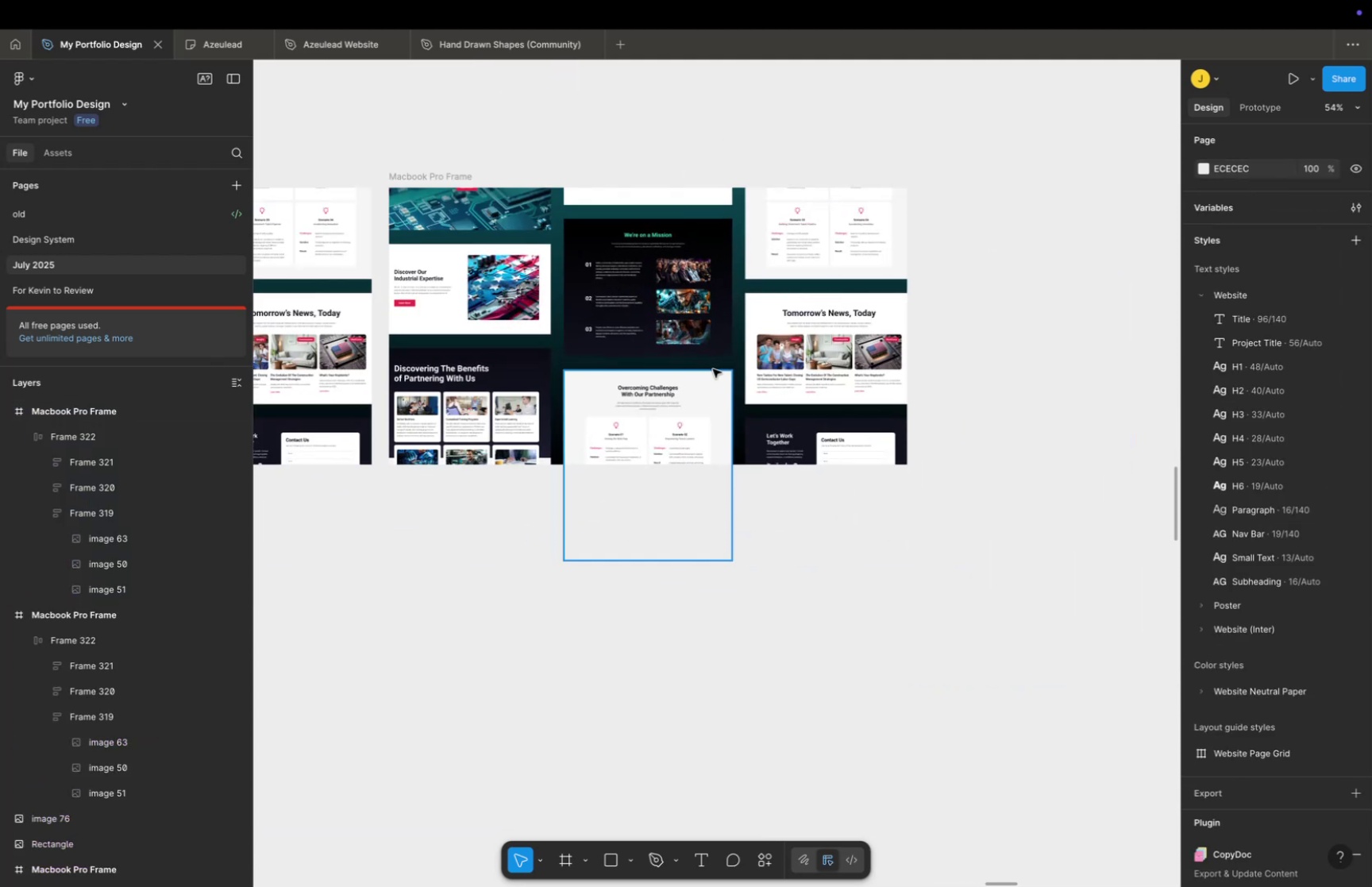 
left_click_drag(start_coordinate=[823, 369], to_coordinate=[533, 337])
 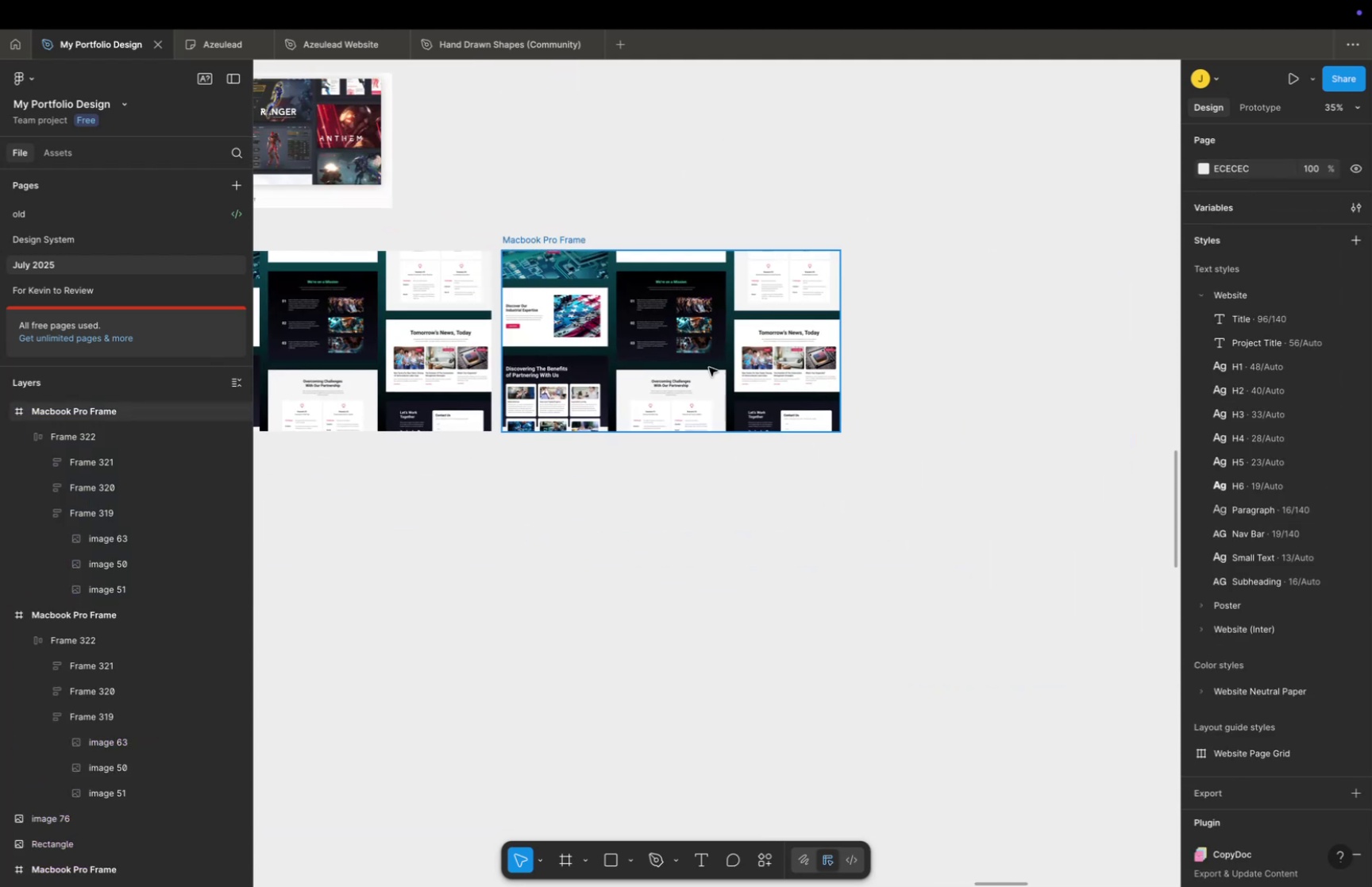 
hold_key(key=CommandLeft, duration=0.3)
scroll: coordinate [713, 368], scroll_direction: up, amount: 5.0
 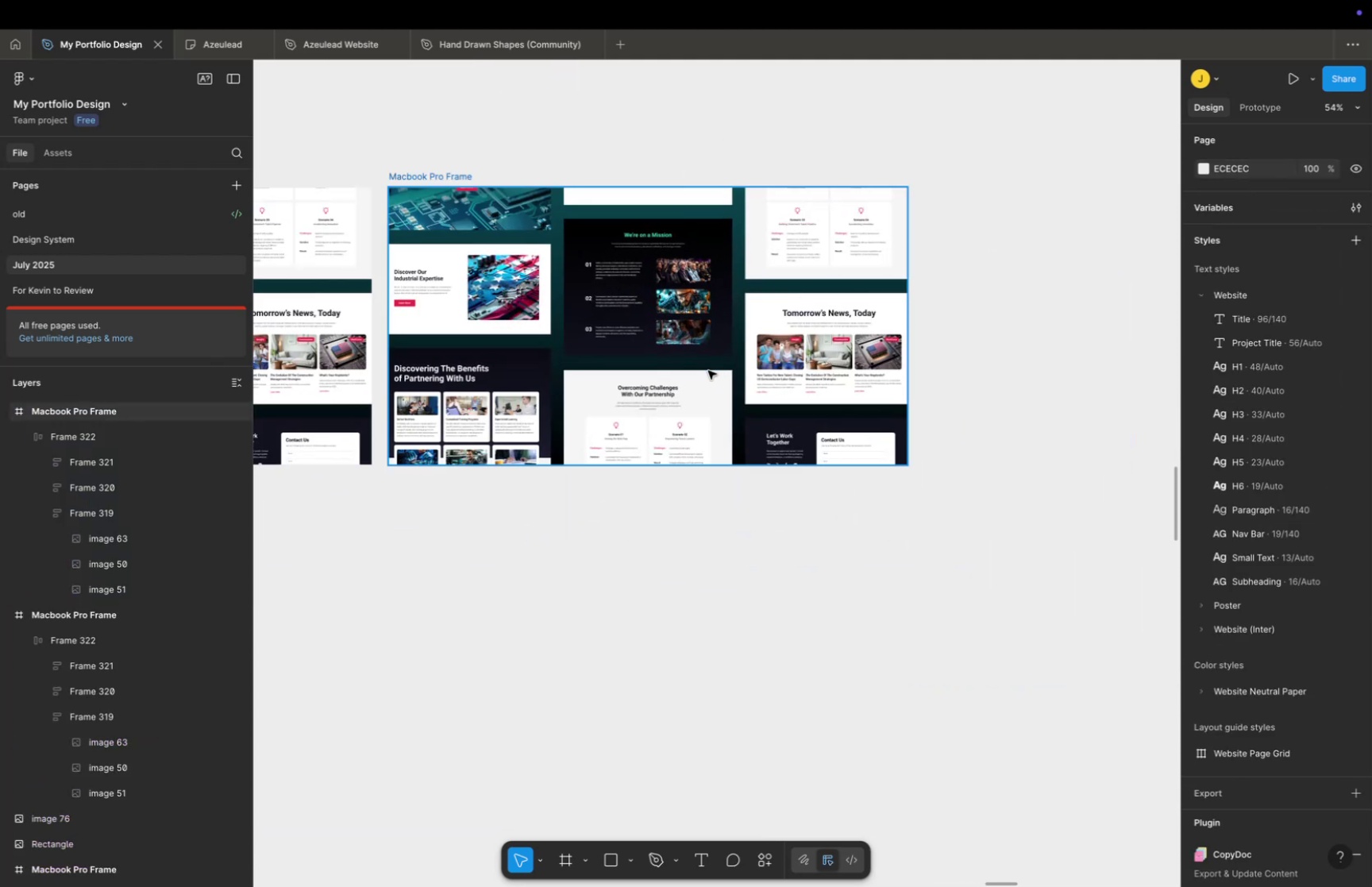 
hold_key(key=CommandLeft, duration=0.85)
scroll: coordinate [704, 371], scroll_direction: down, amount: 3.0
 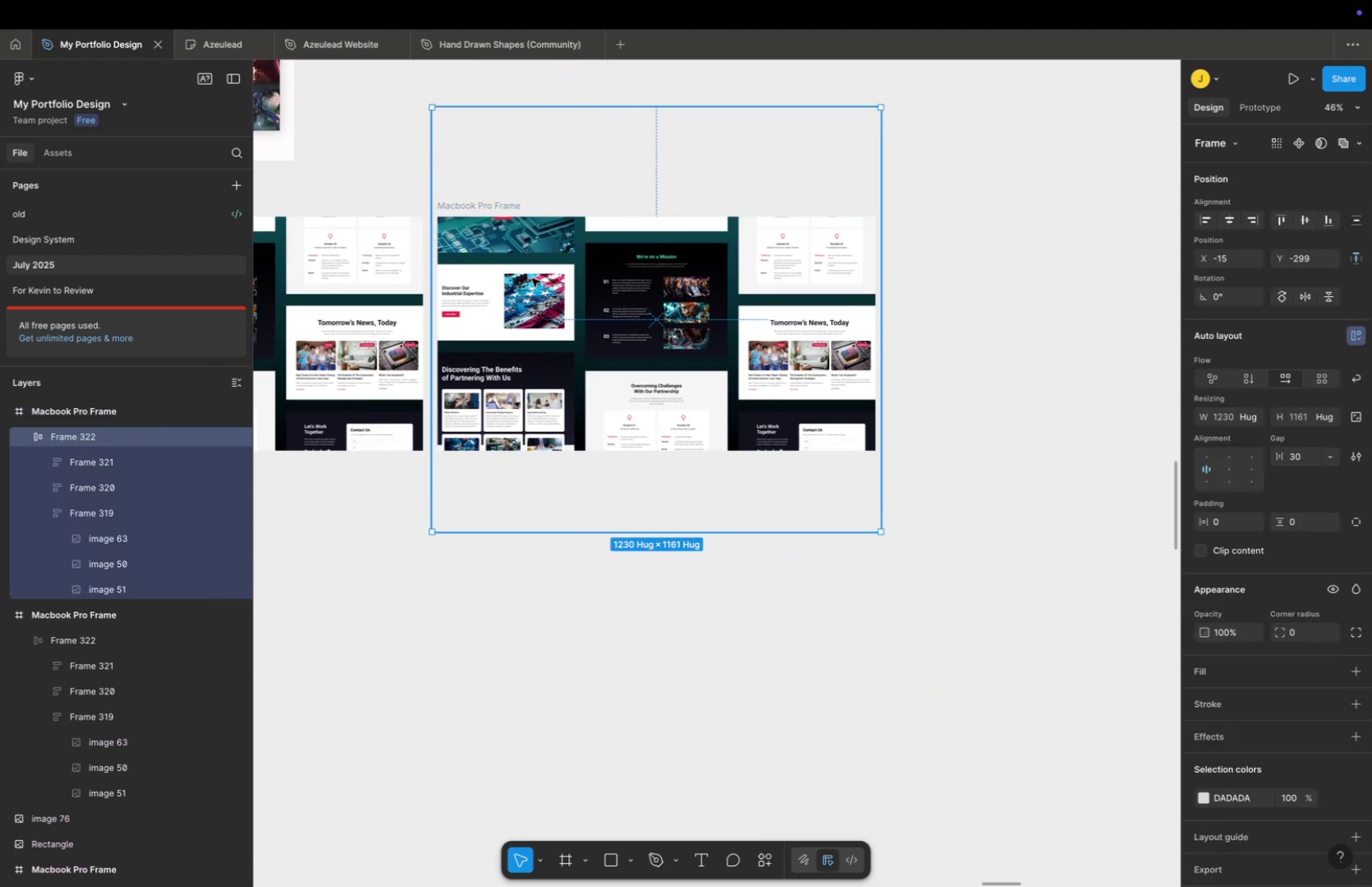 
triple_click([532, 237])
 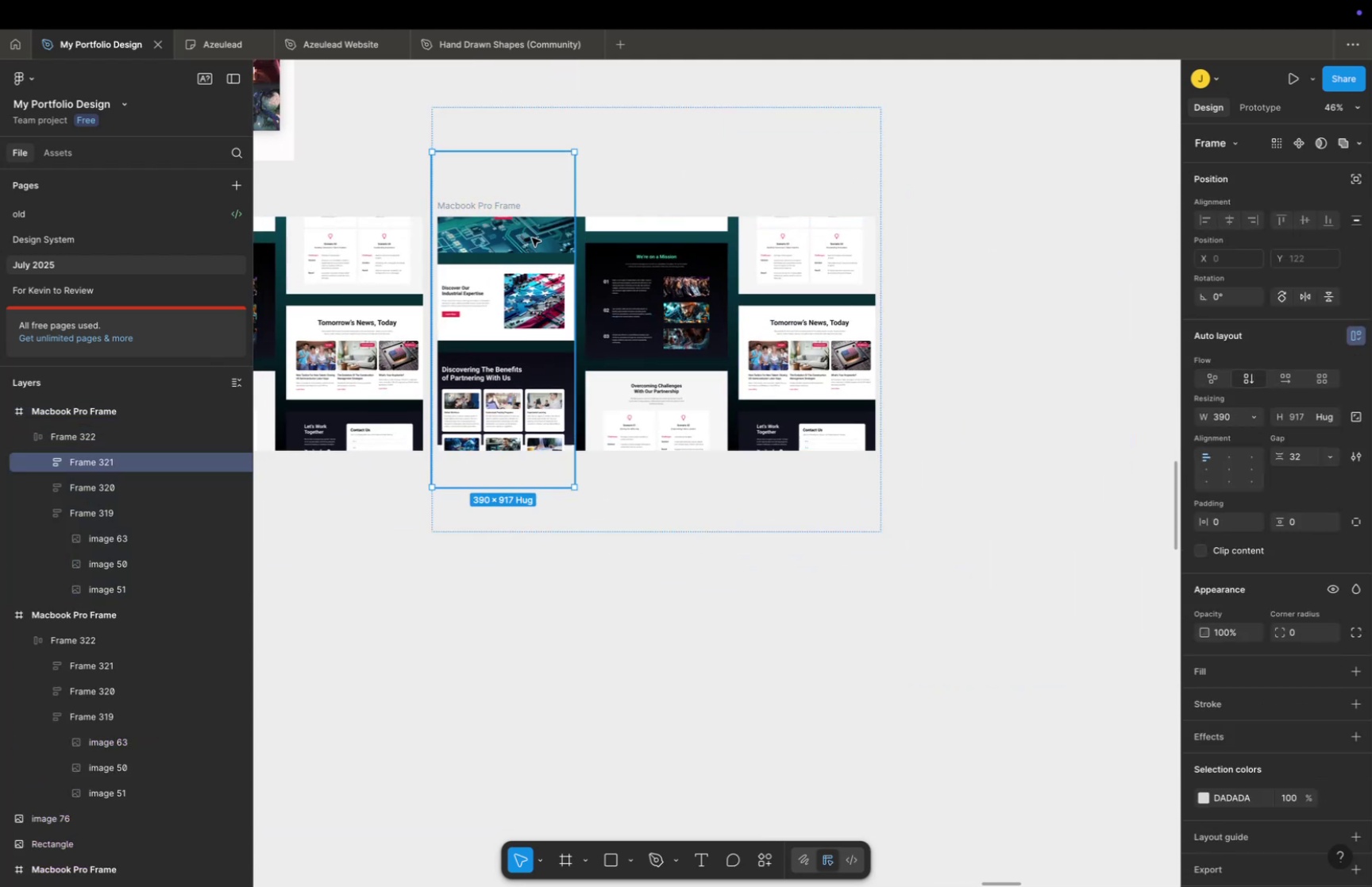 
triple_click([532, 237])
 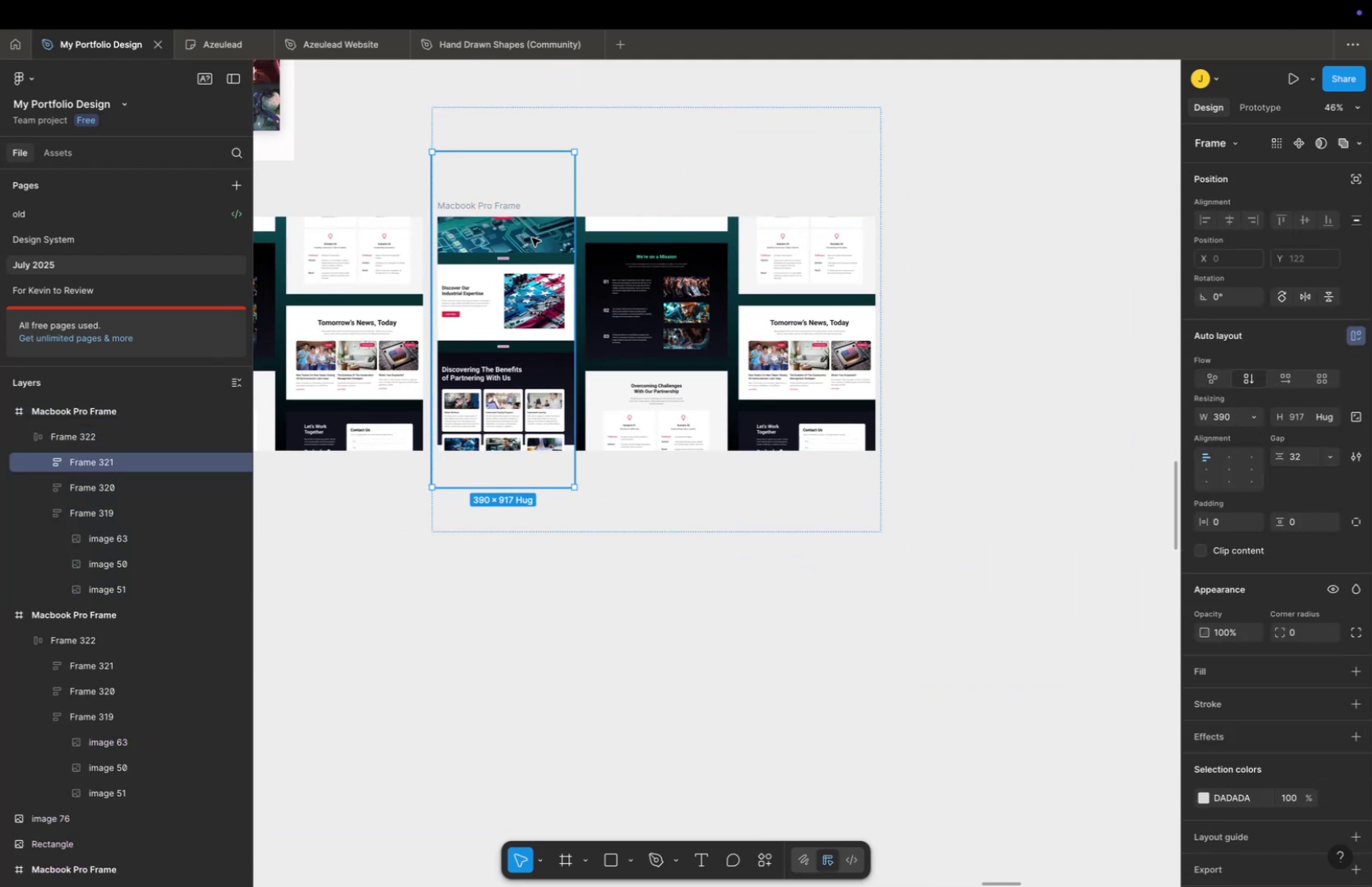 
double_click([532, 237])
 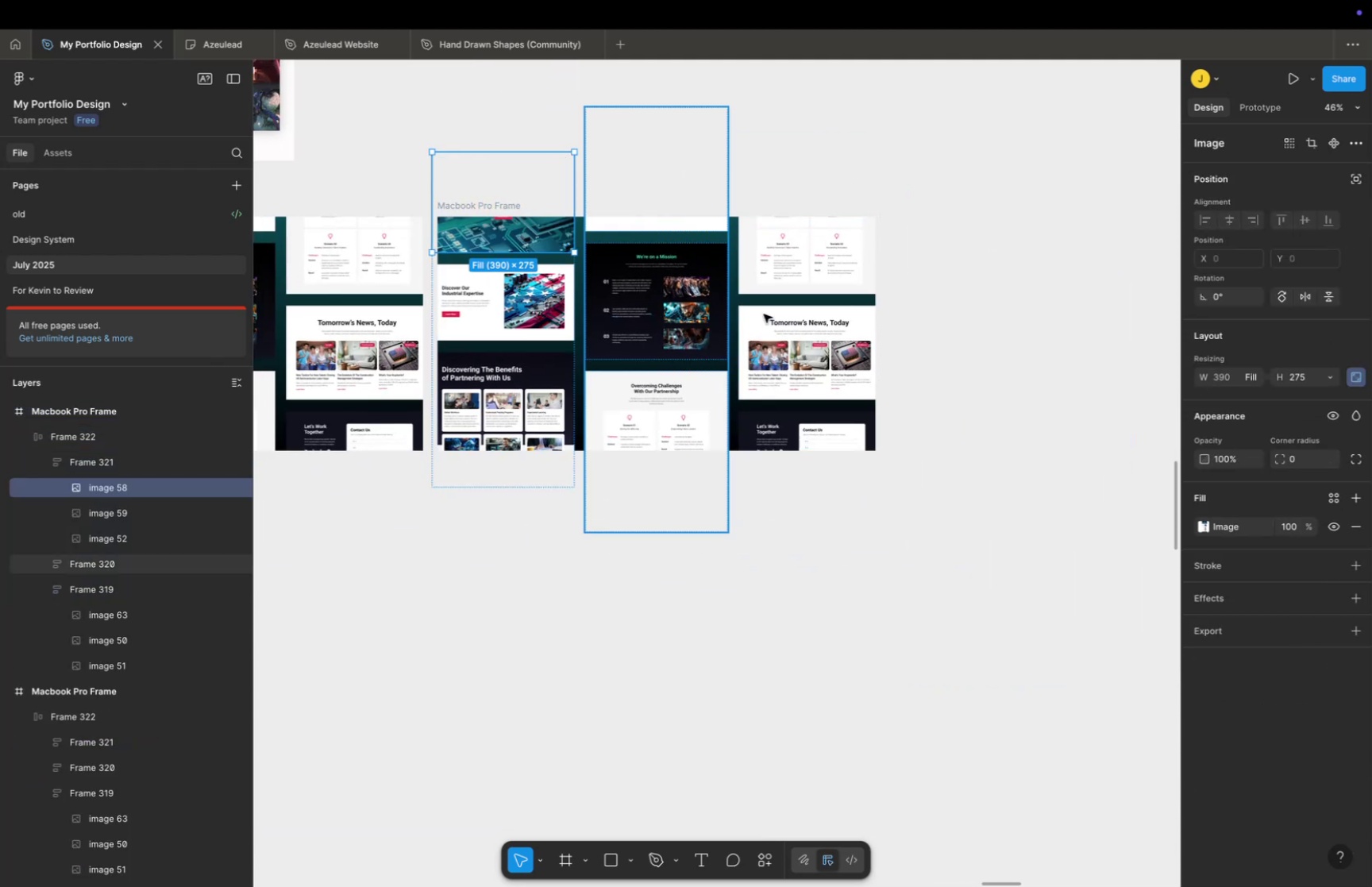 
left_click_drag(start_coordinate=[961, 357], to_coordinate=[967, 359])
 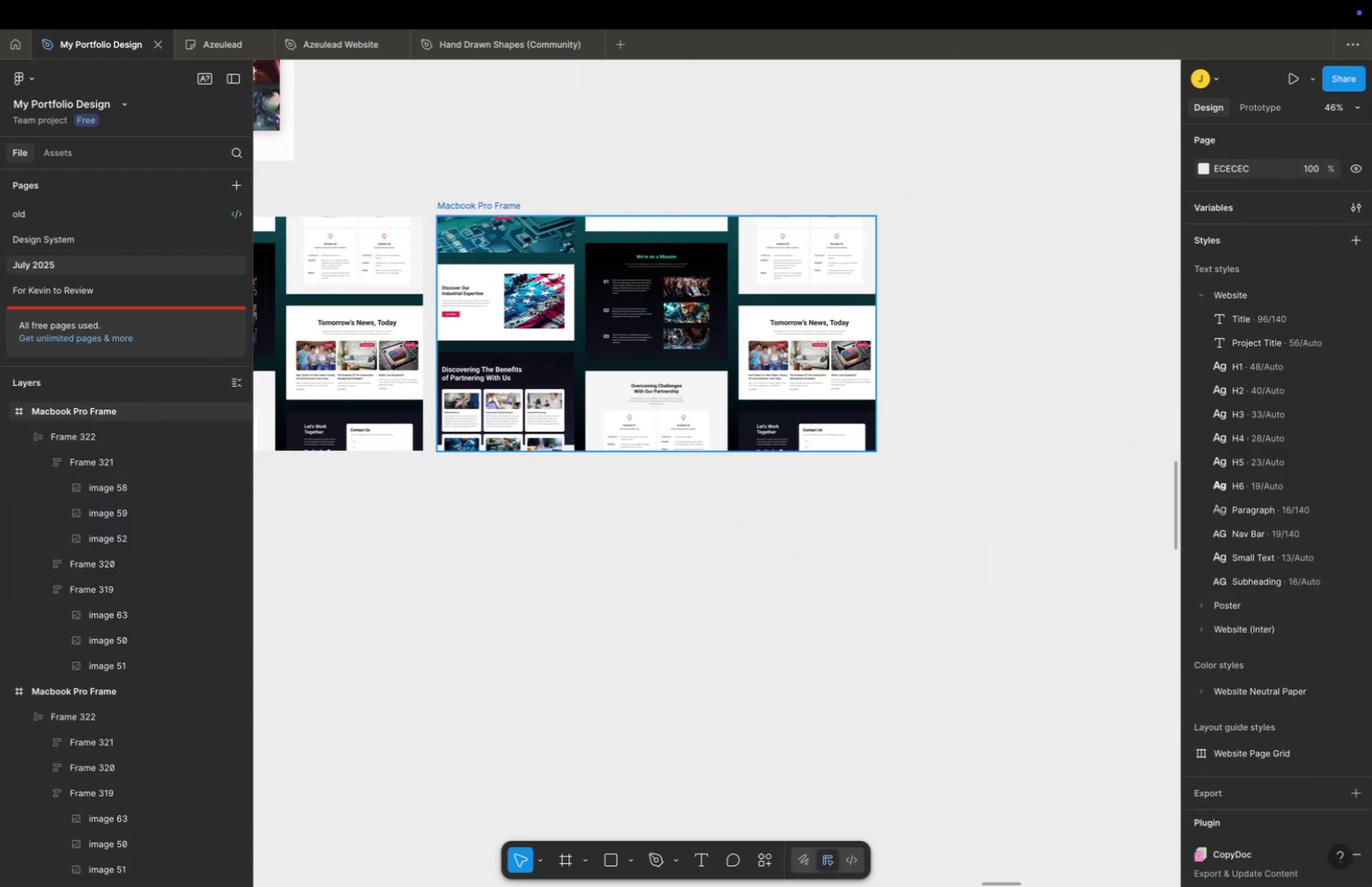 
triple_click([837, 345])
 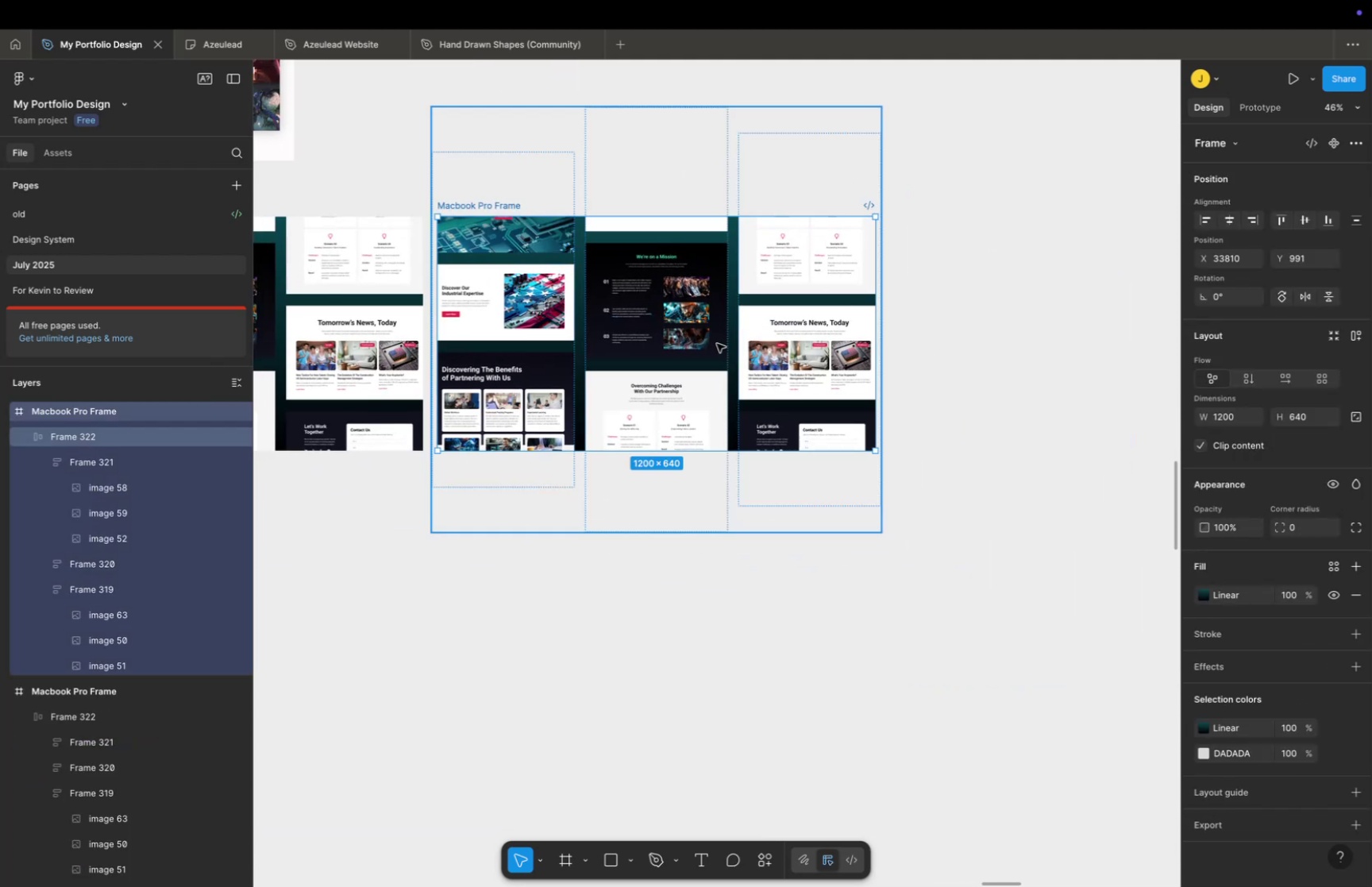 
key(Shift+ShiftLeft)
 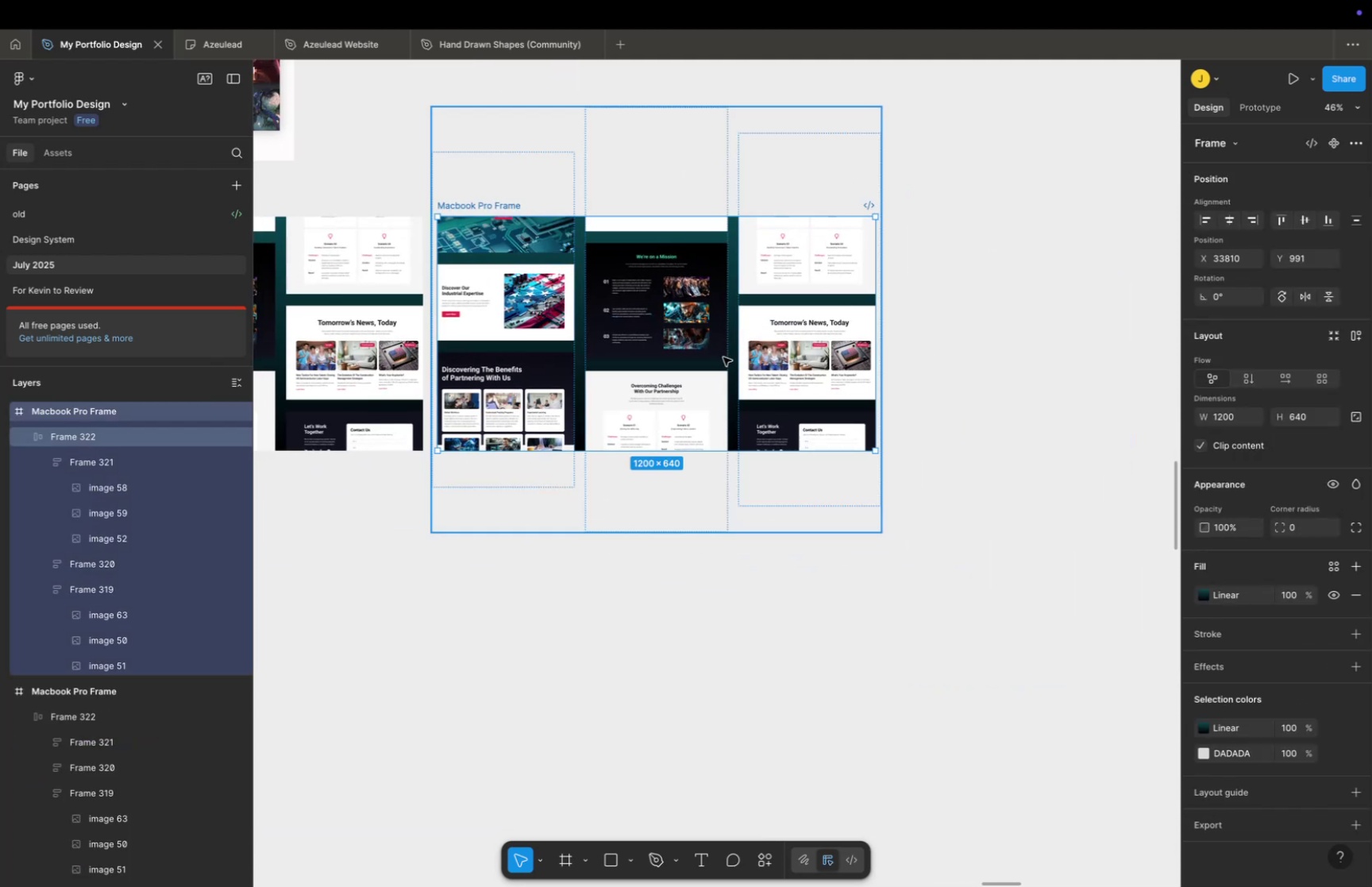 
key(Meta+Backspace)
 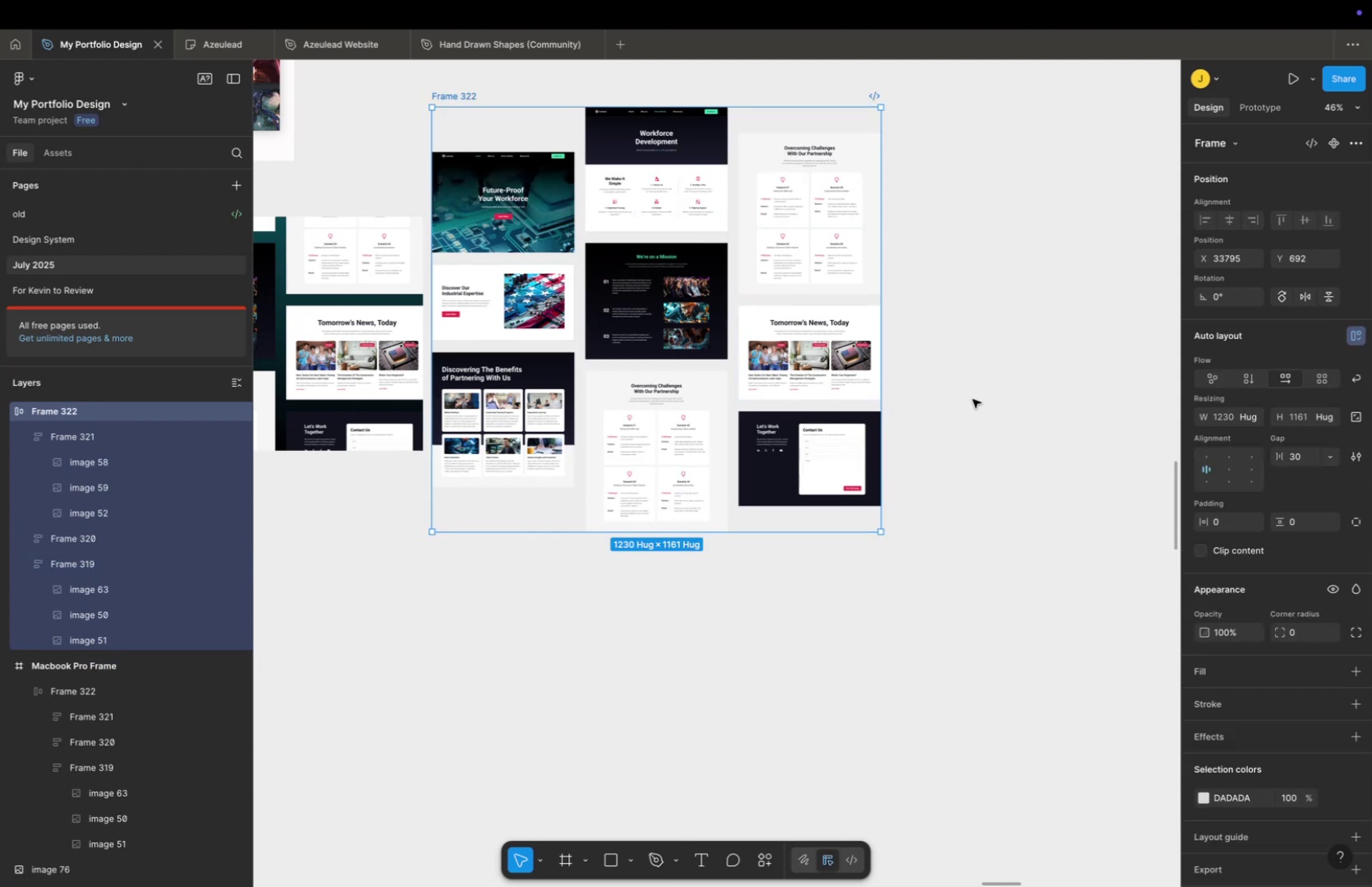 
left_click([976, 397])
 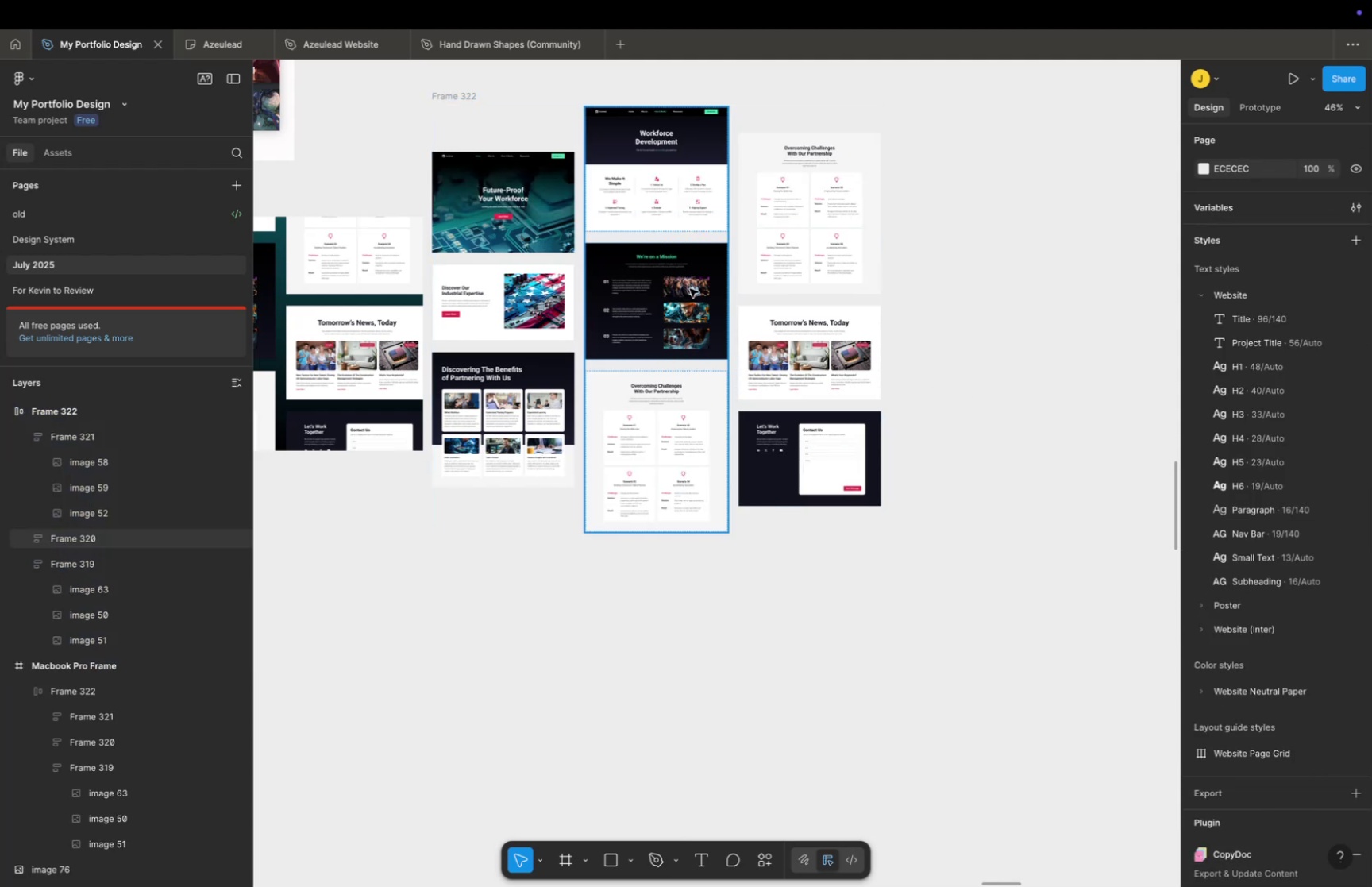 
hold_key(key=Space, duration=0.42)
 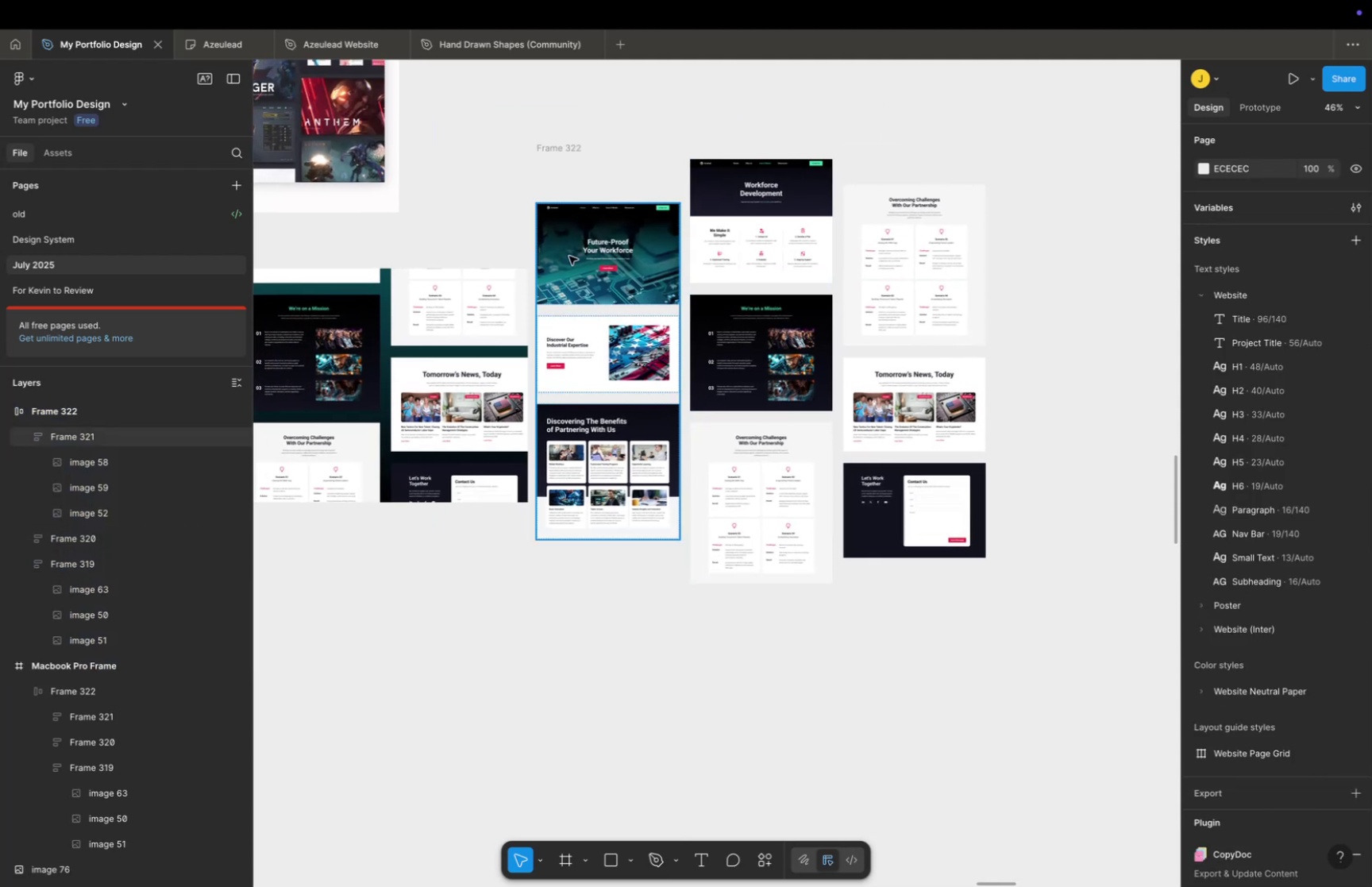 
left_click_drag(start_coordinate=[680, 266], to_coordinate=[785, 318])
 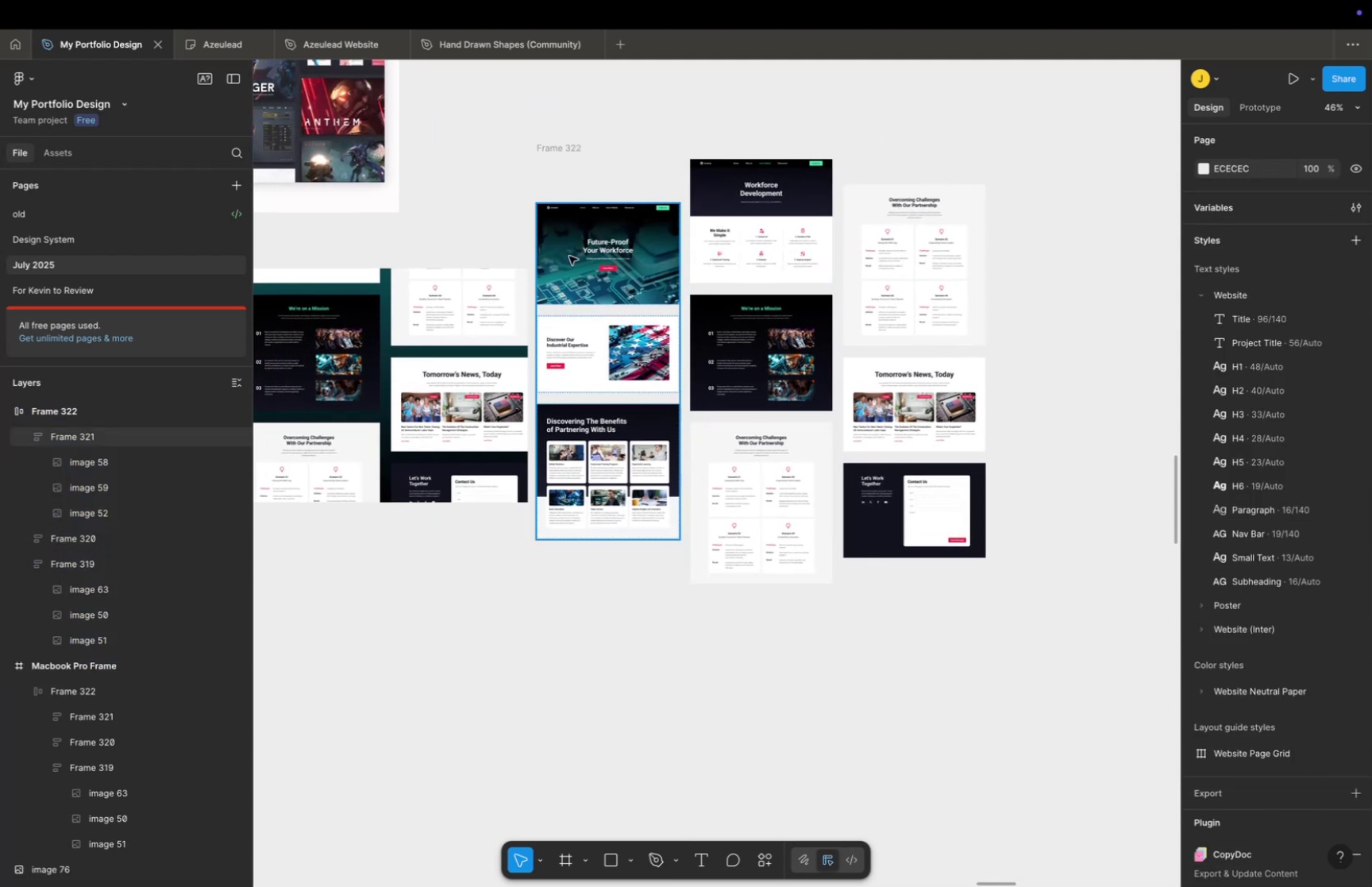 
double_click([569, 256])
 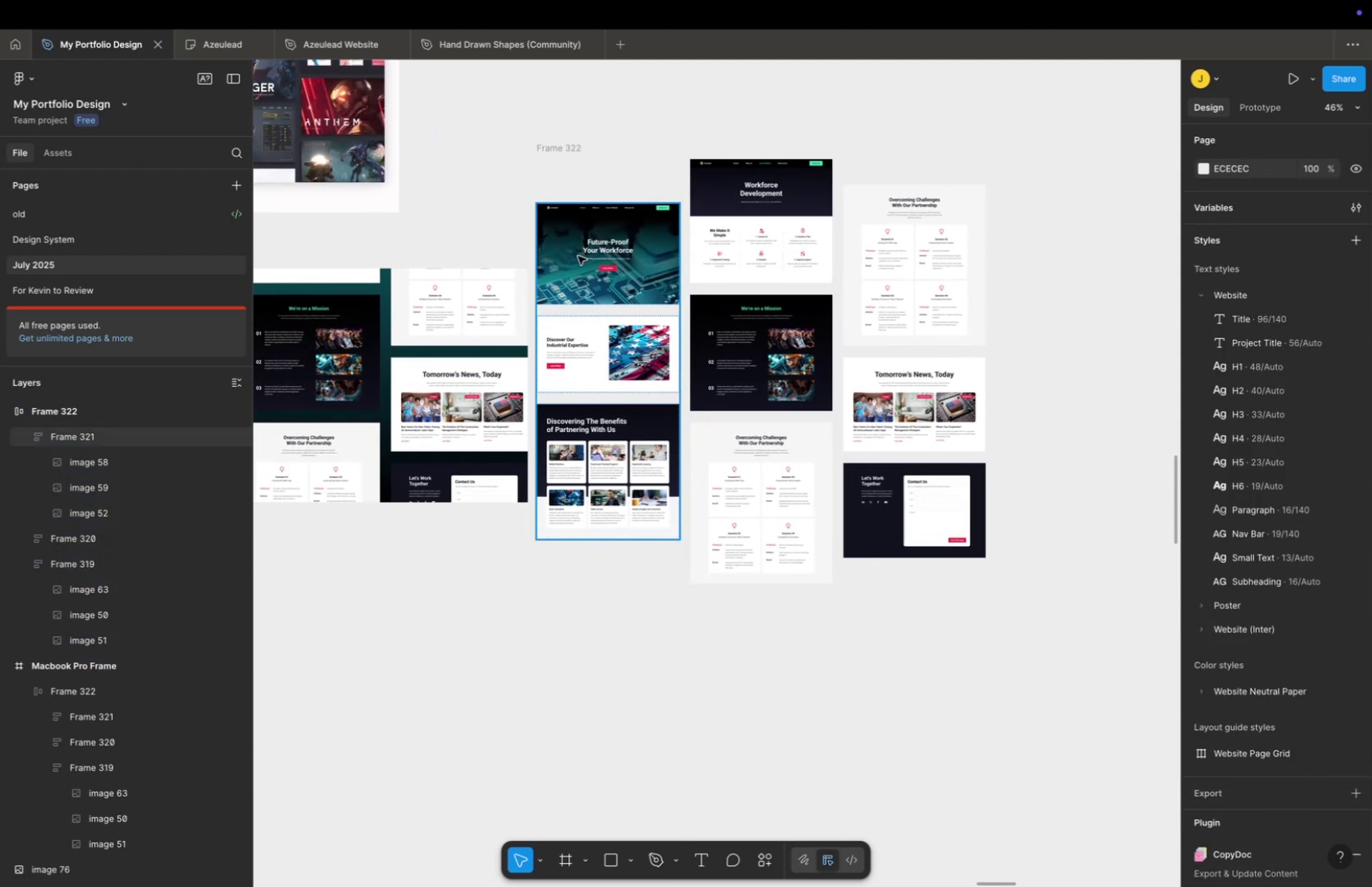 
left_click([578, 256])
 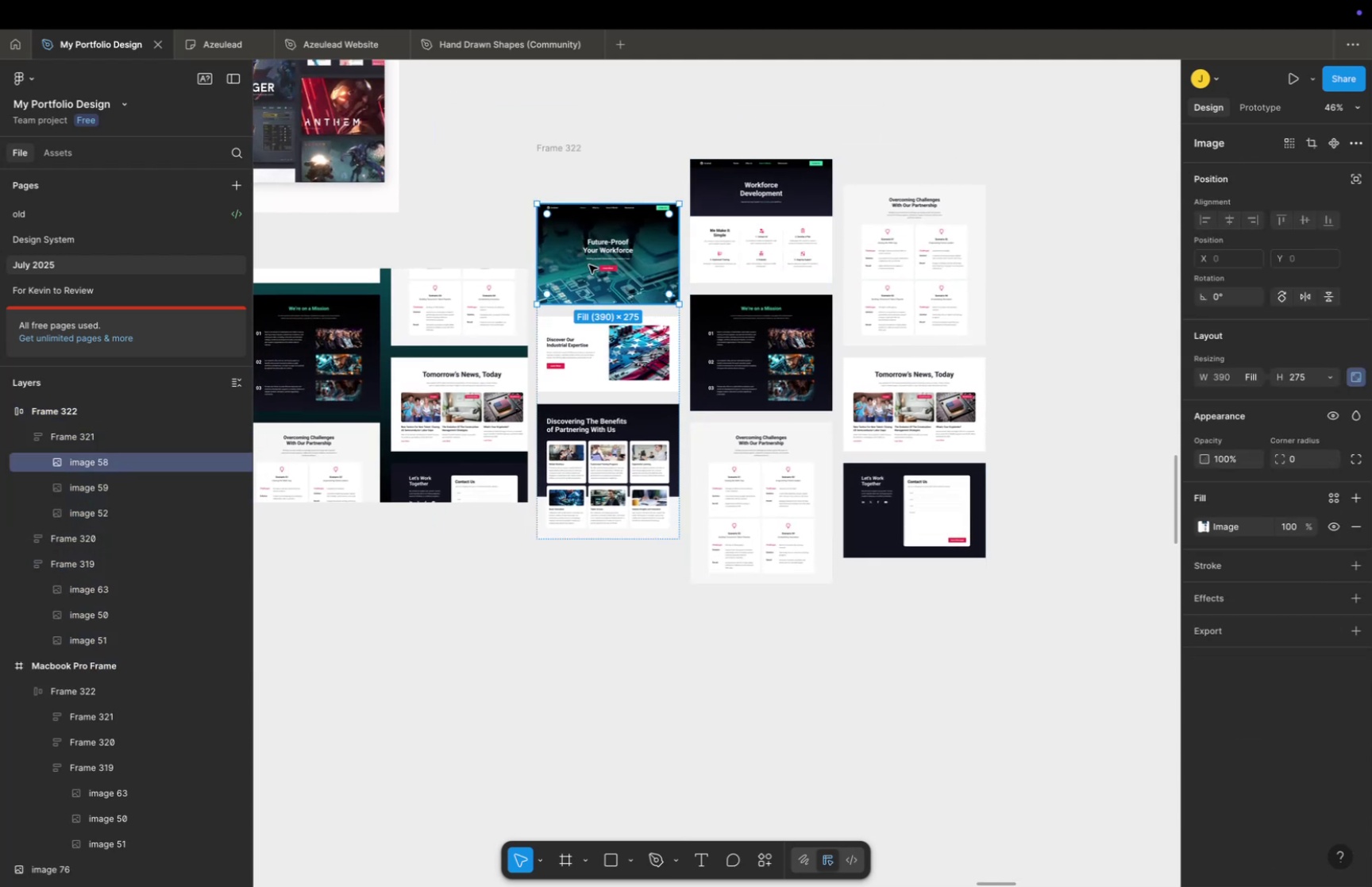 
key(Backspace)
 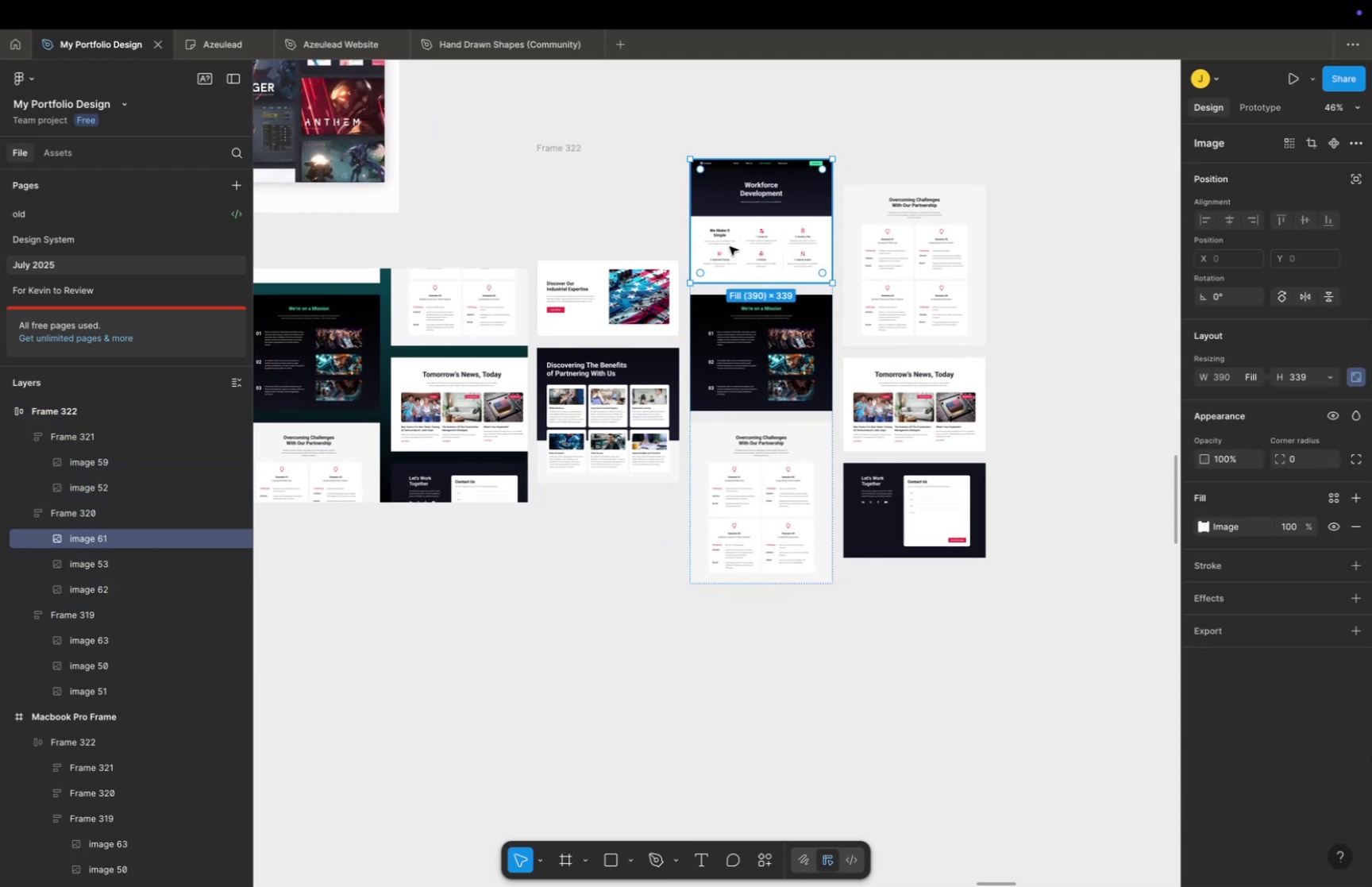 
left_click([749, 434])
 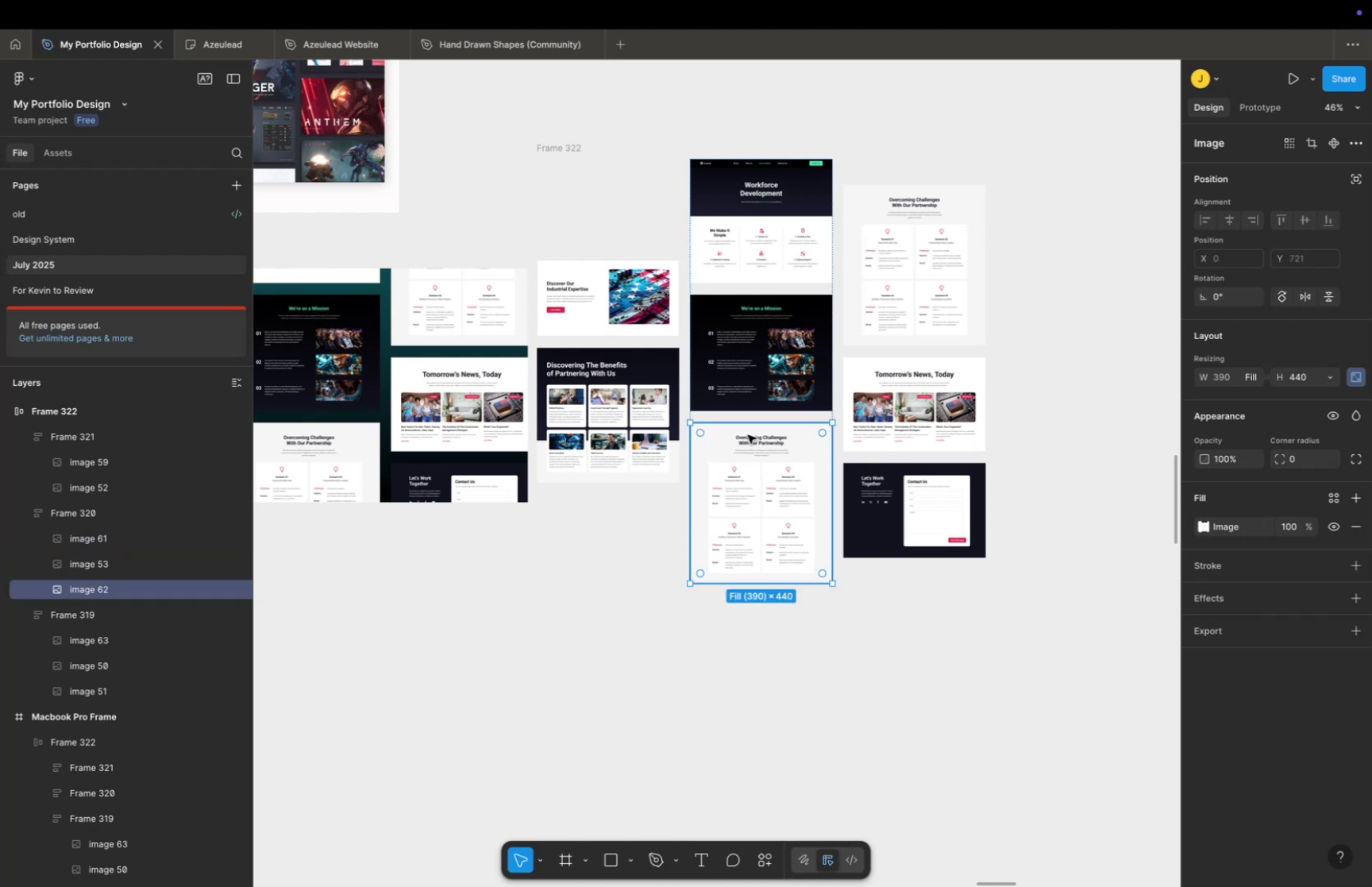 
key(Backspace)
 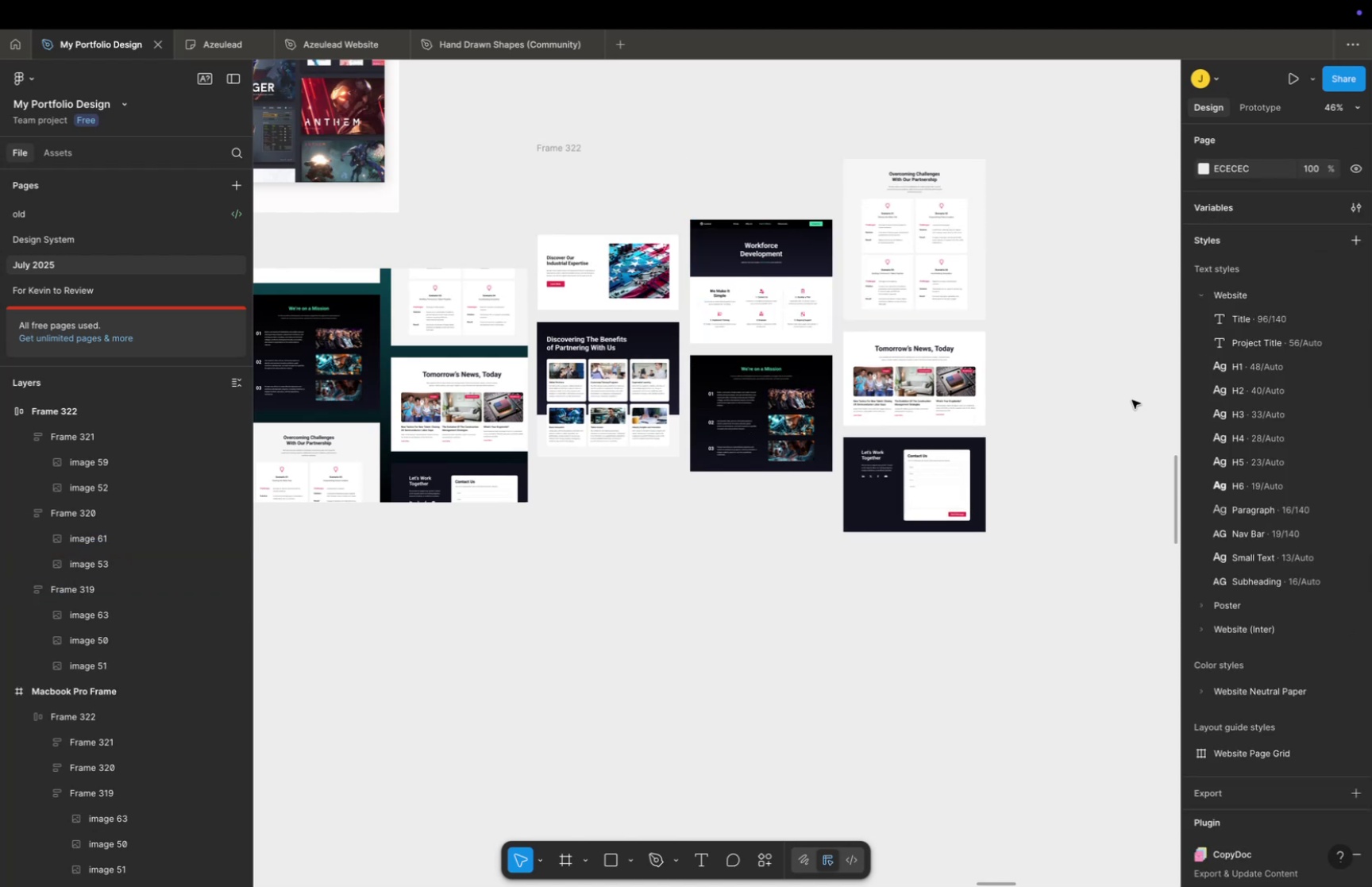 
left_click_drag(start_coordinate=[935, 471], to_coordinate=[928, 476])
 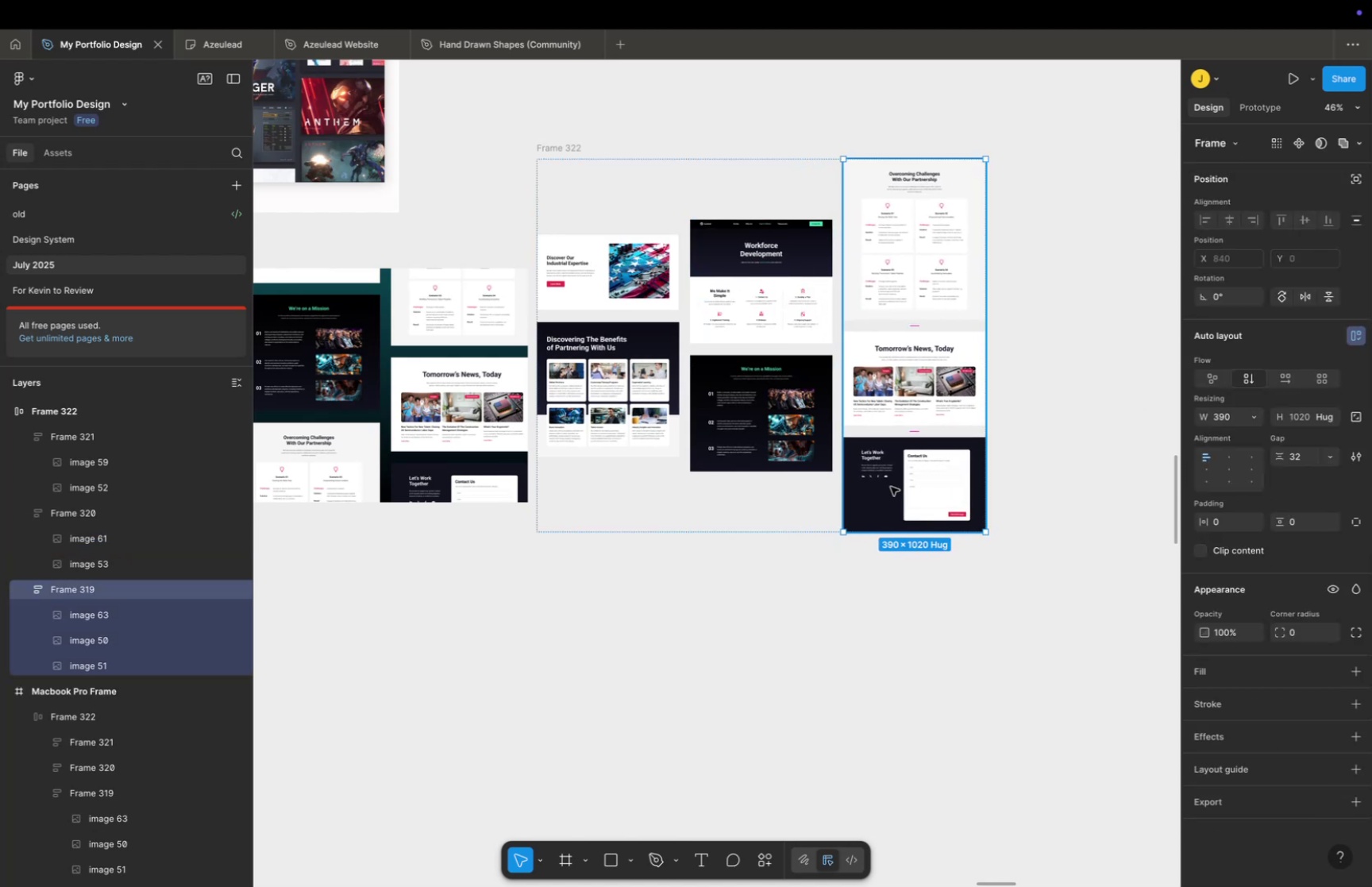 
double_click([891, 486])
 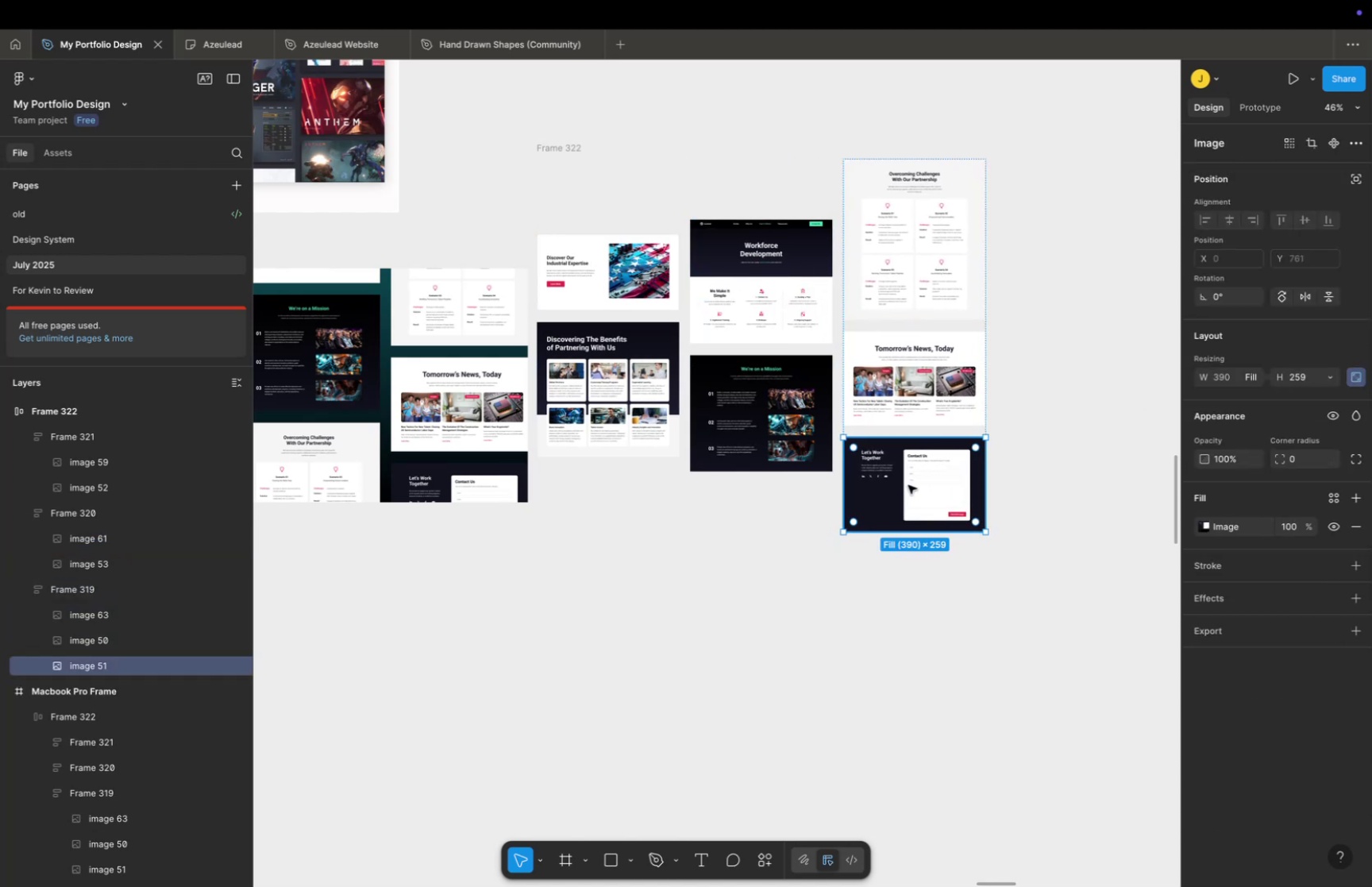 
left_click_drag(start_coordinate=[908, 484], to_coordinate=[611, 407])
 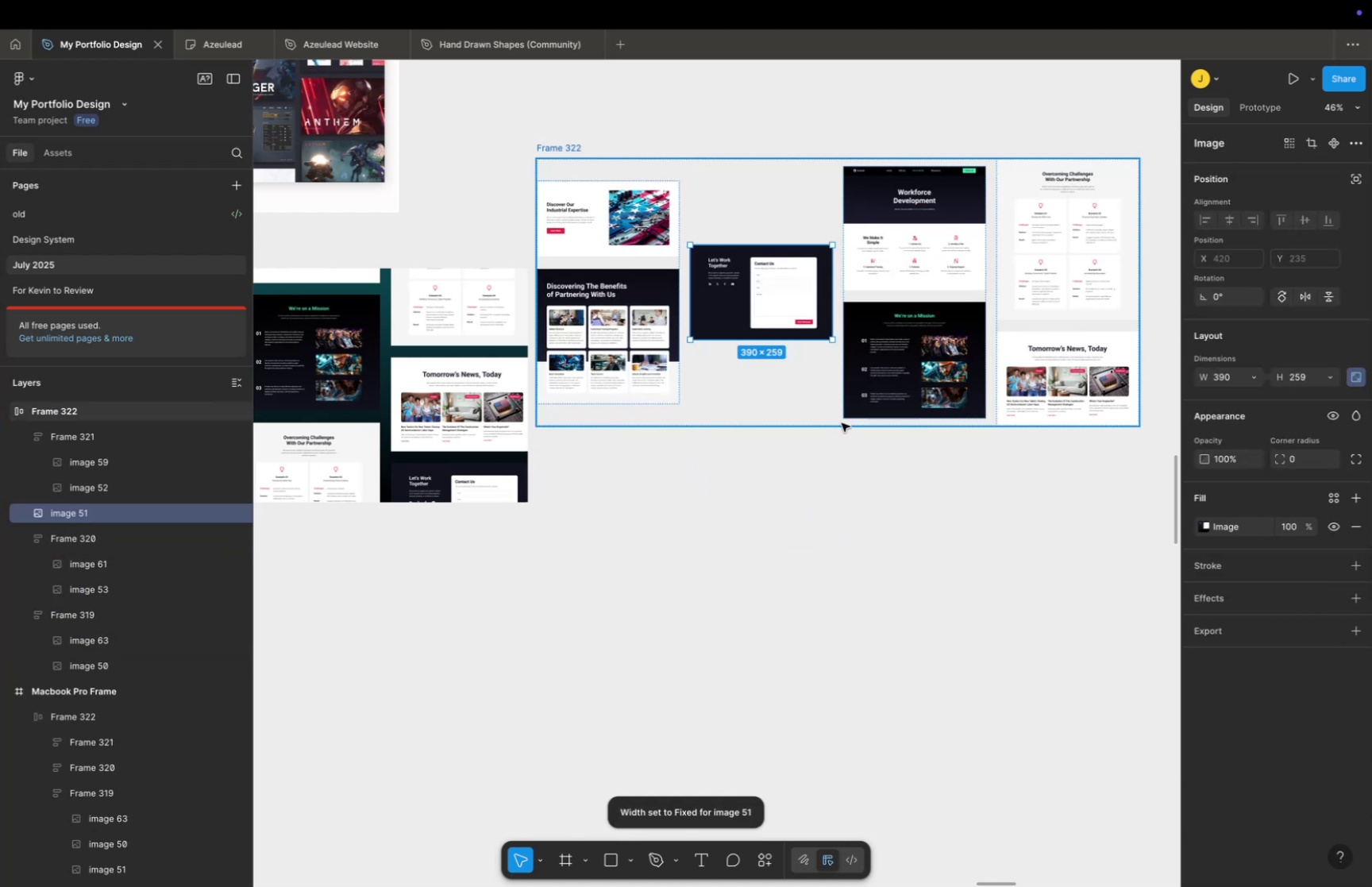 
left_click_drag(start_coordinate=[749, 309], to_coordinate=[683, 288])
 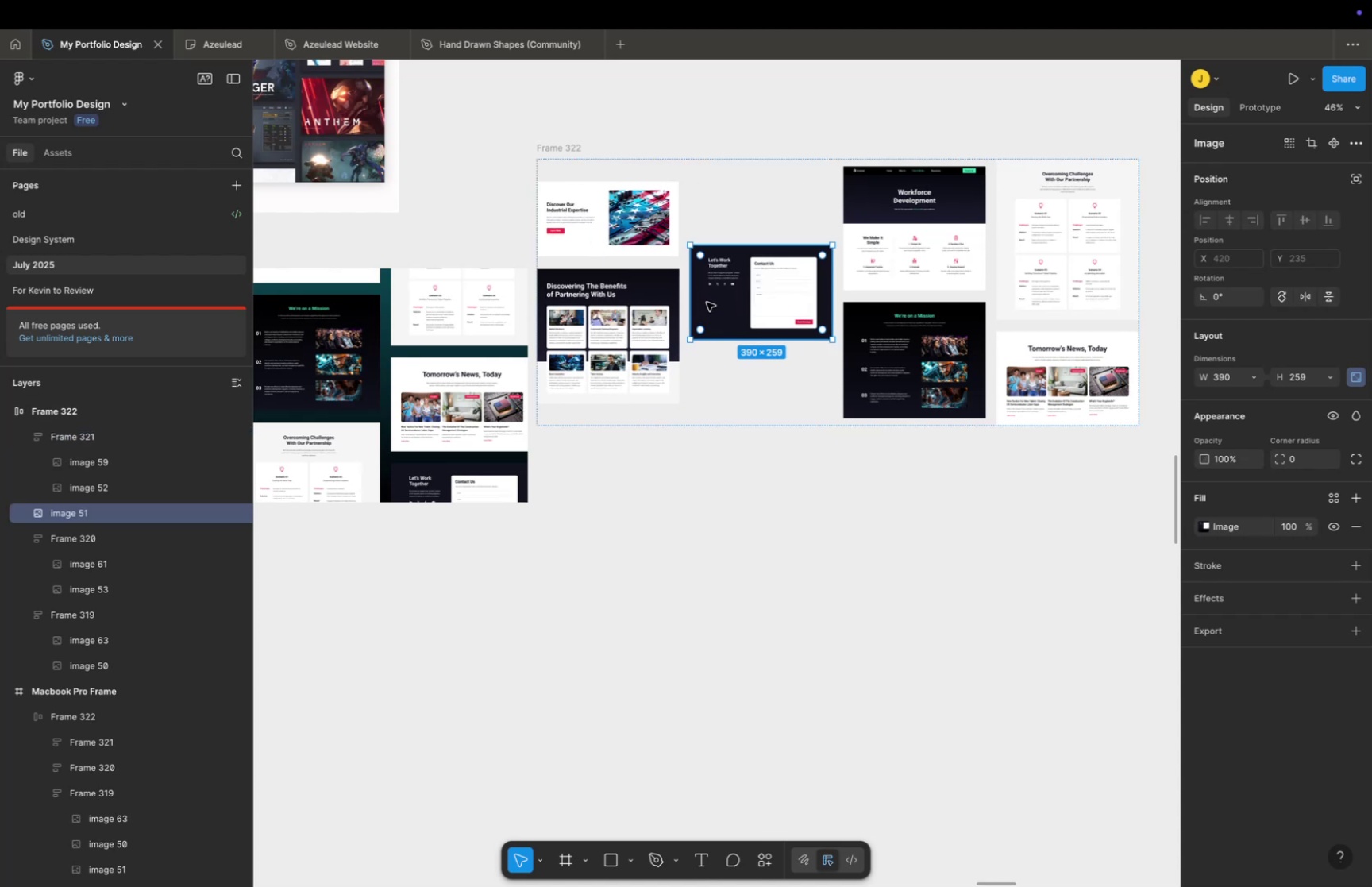 
key(Meta+X)
 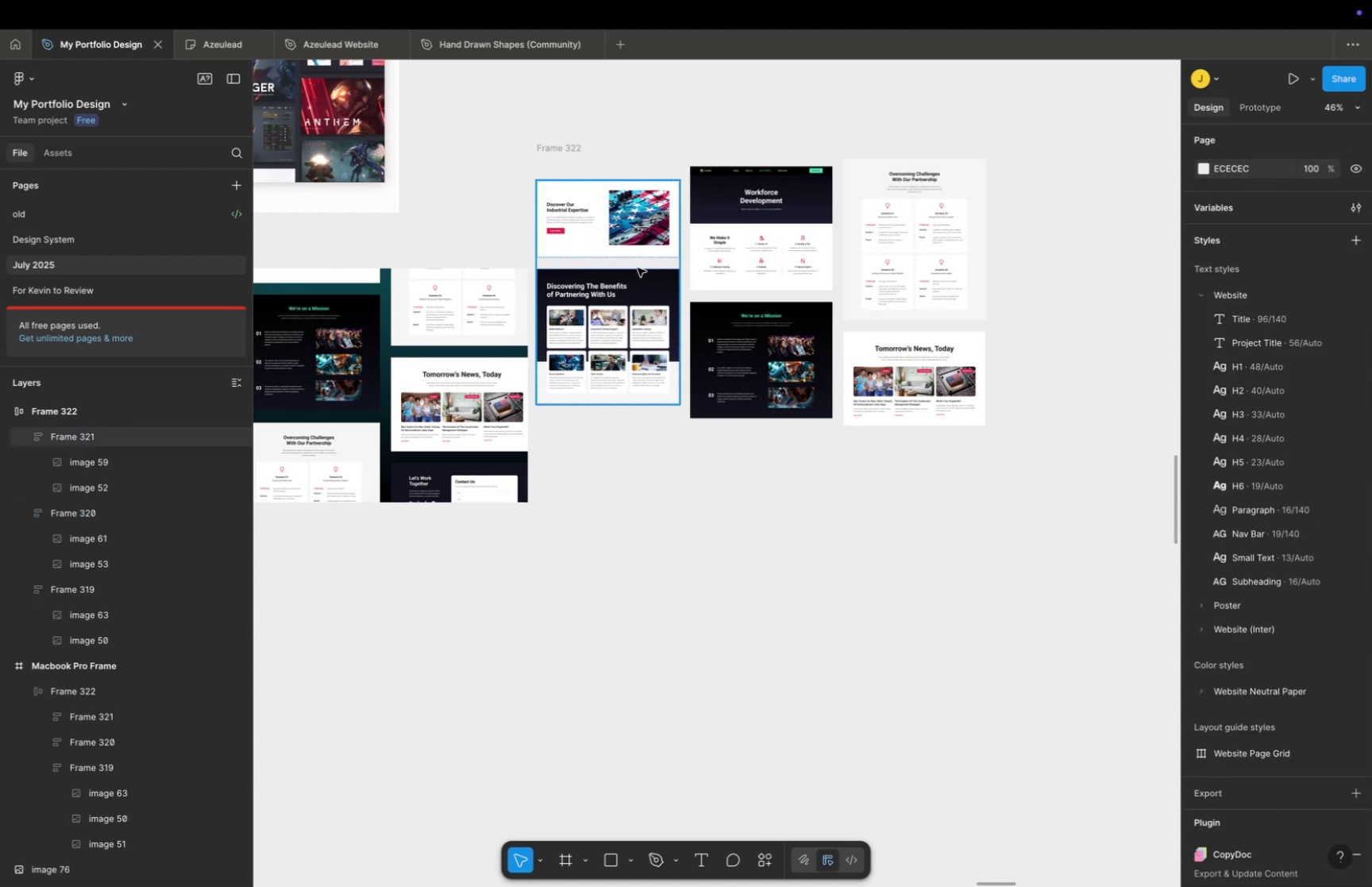 
double_click([638, 268])
 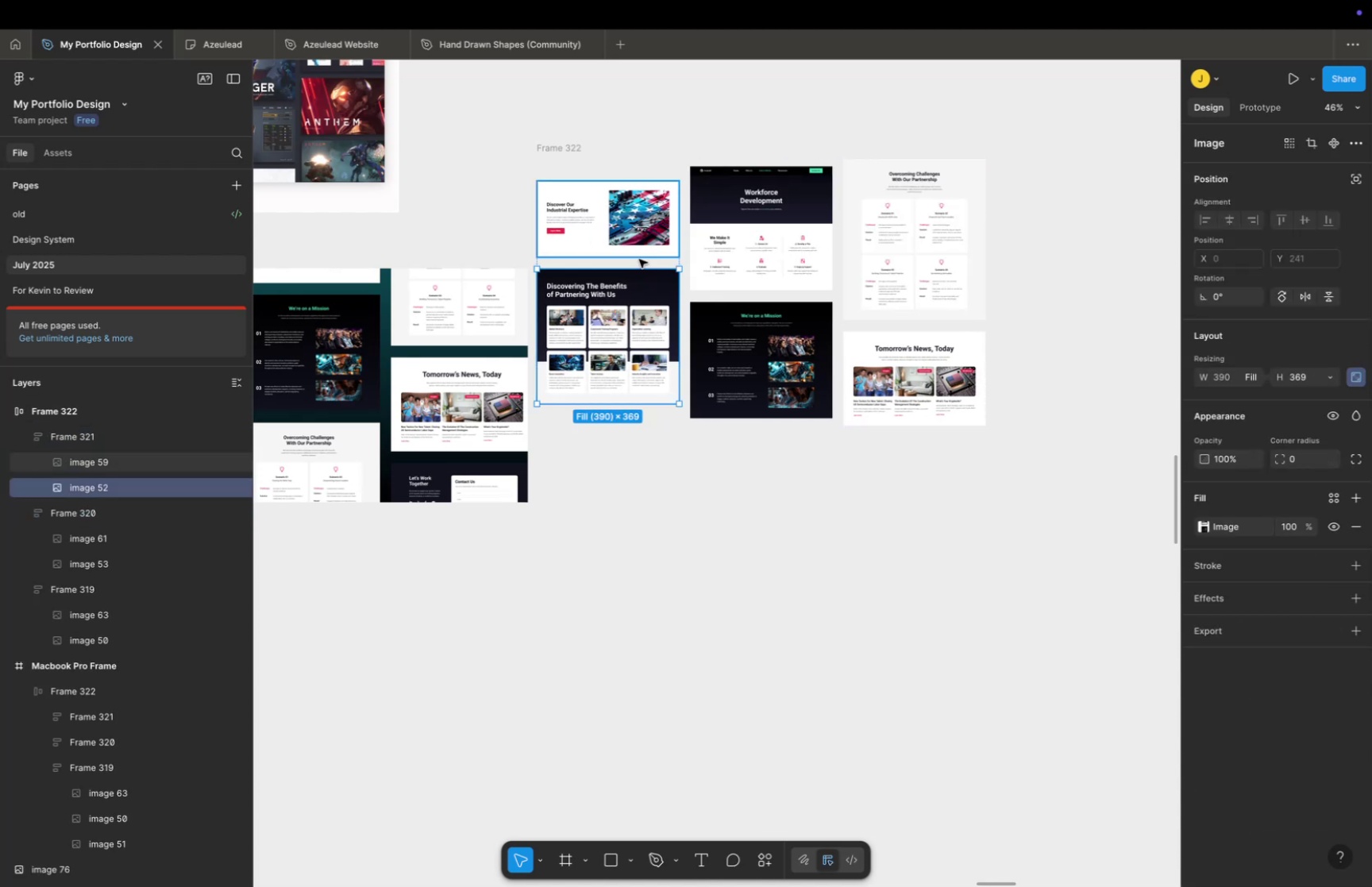 
left_click([639, 259])
 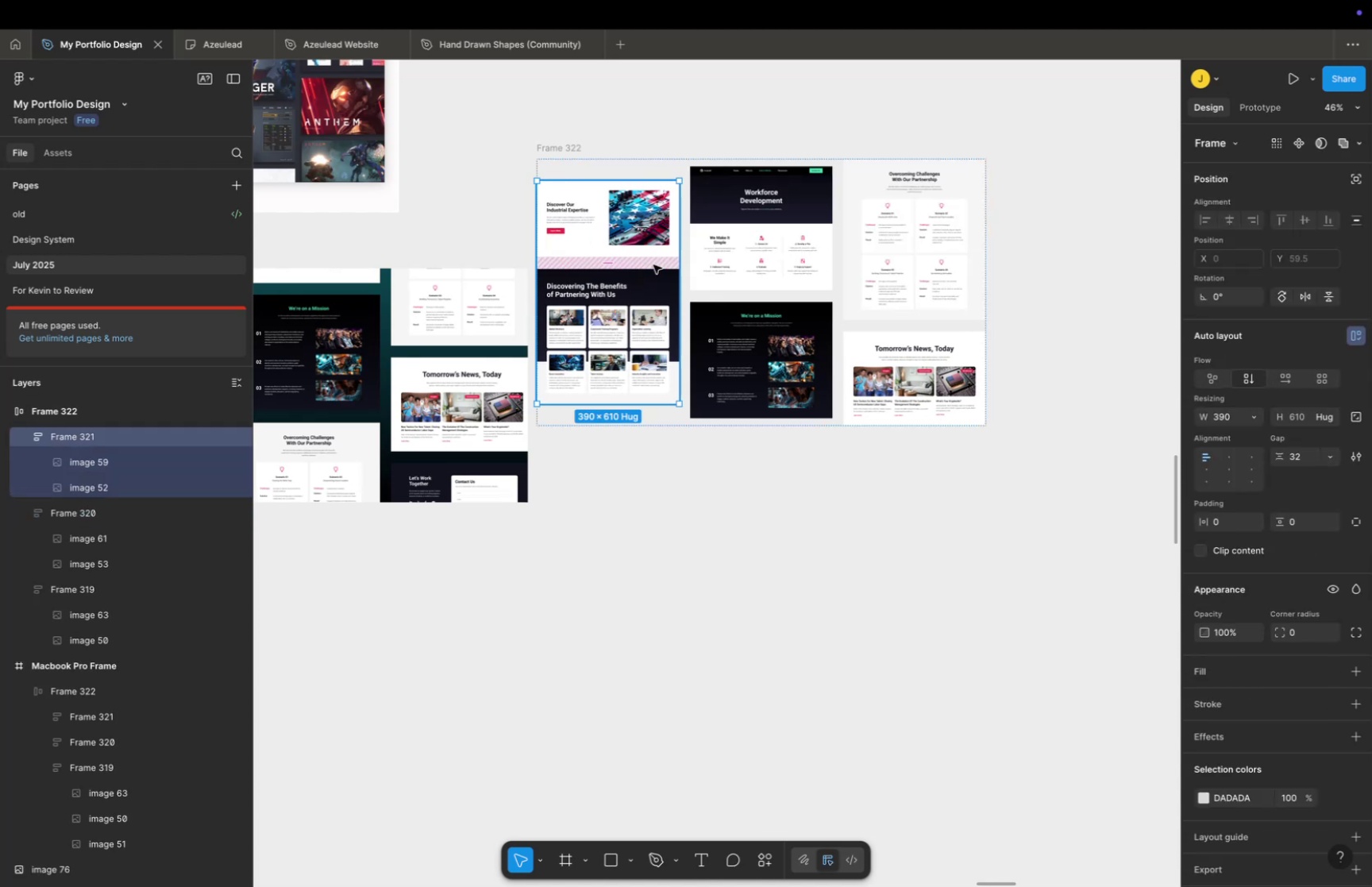 
key(Meta+V)
 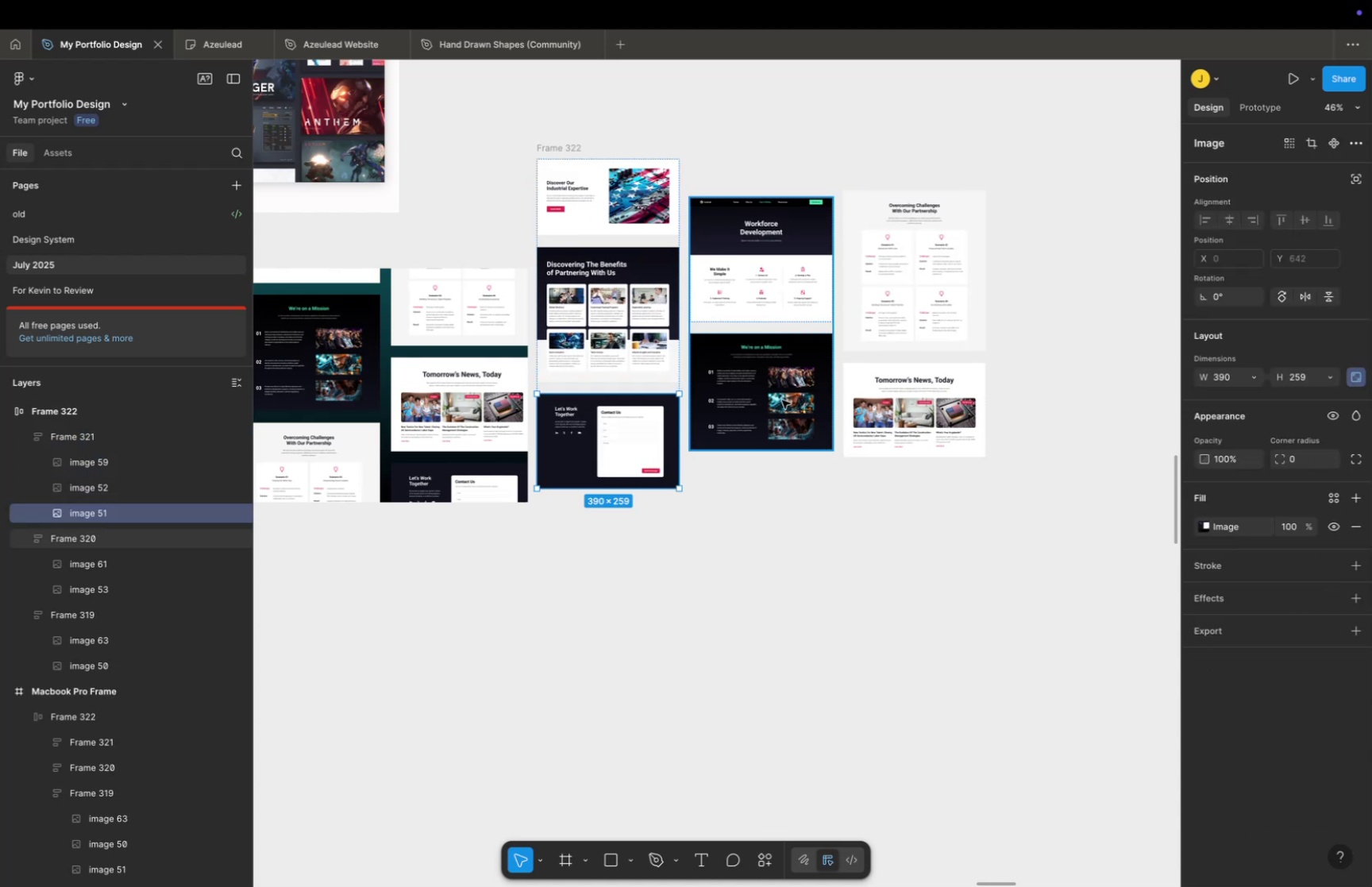 
left_click([892, 399])
 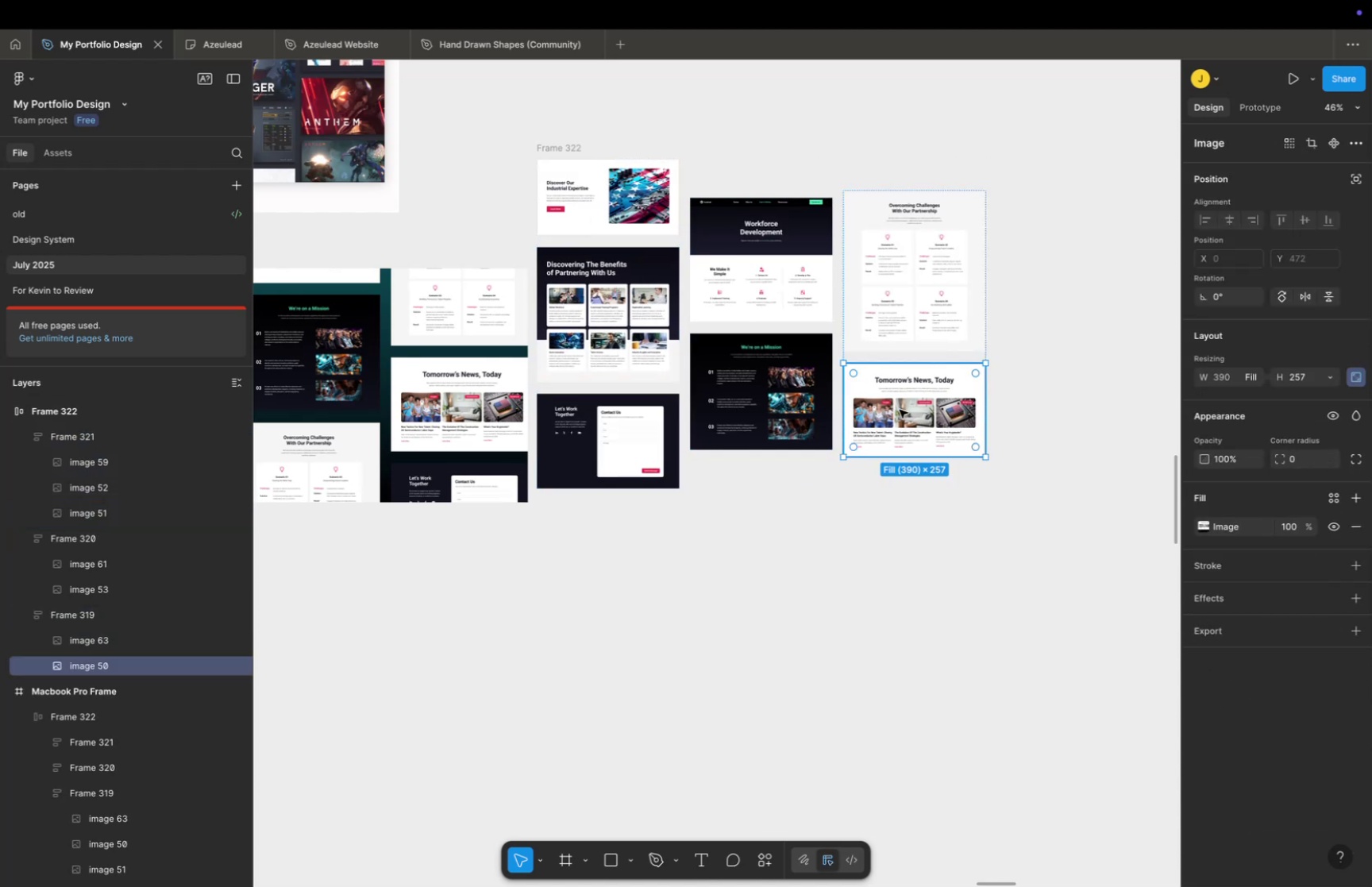 
left_click_drag(start_coordinate=[900, 409], to_coordinate=[644, 352])
 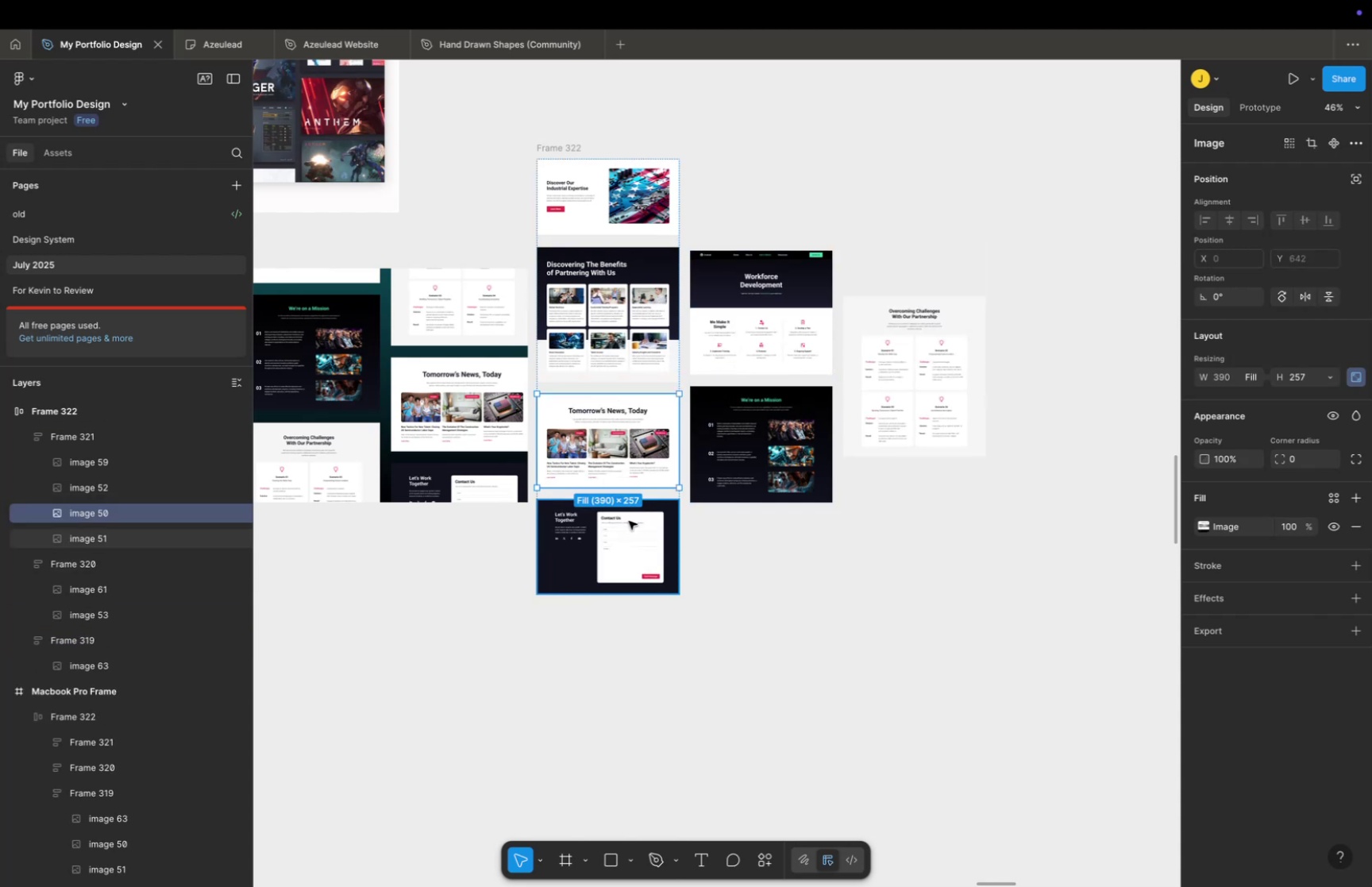 
left_click([630, 524])
 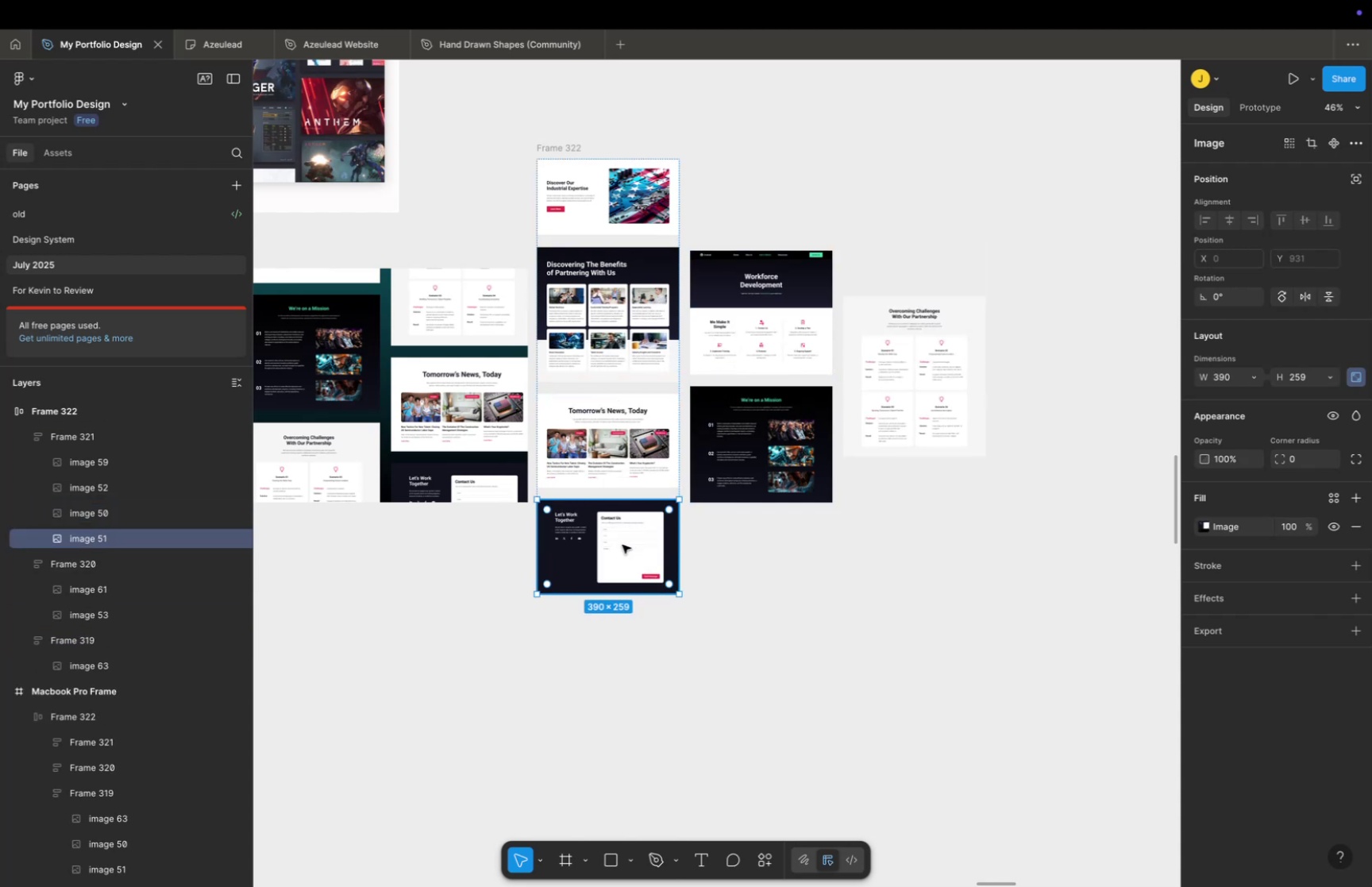 
left_click_drag(start_coordinate=[622, 544], to_coordinate=[929, 380])
 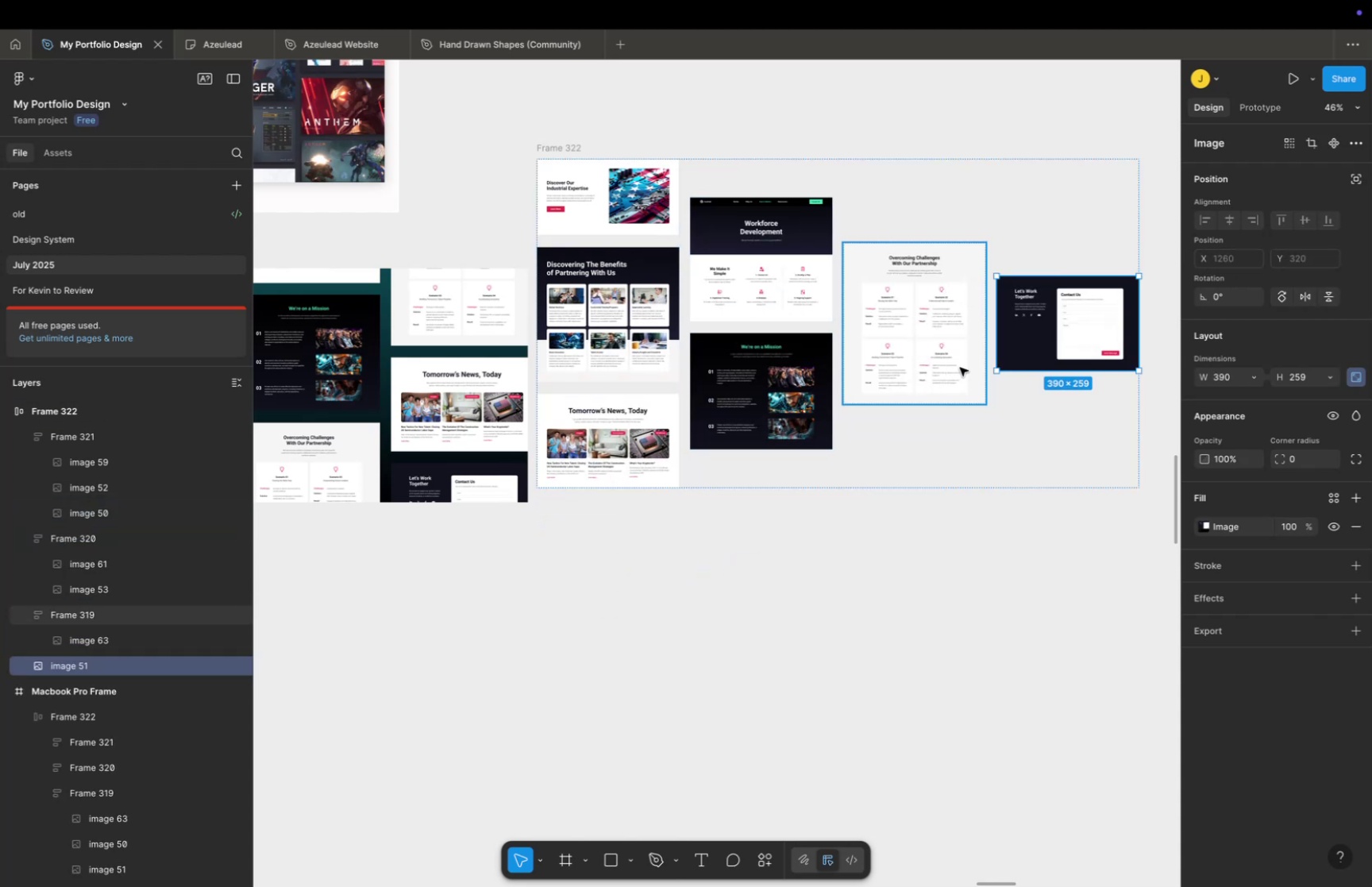 
key(Meta+X)
 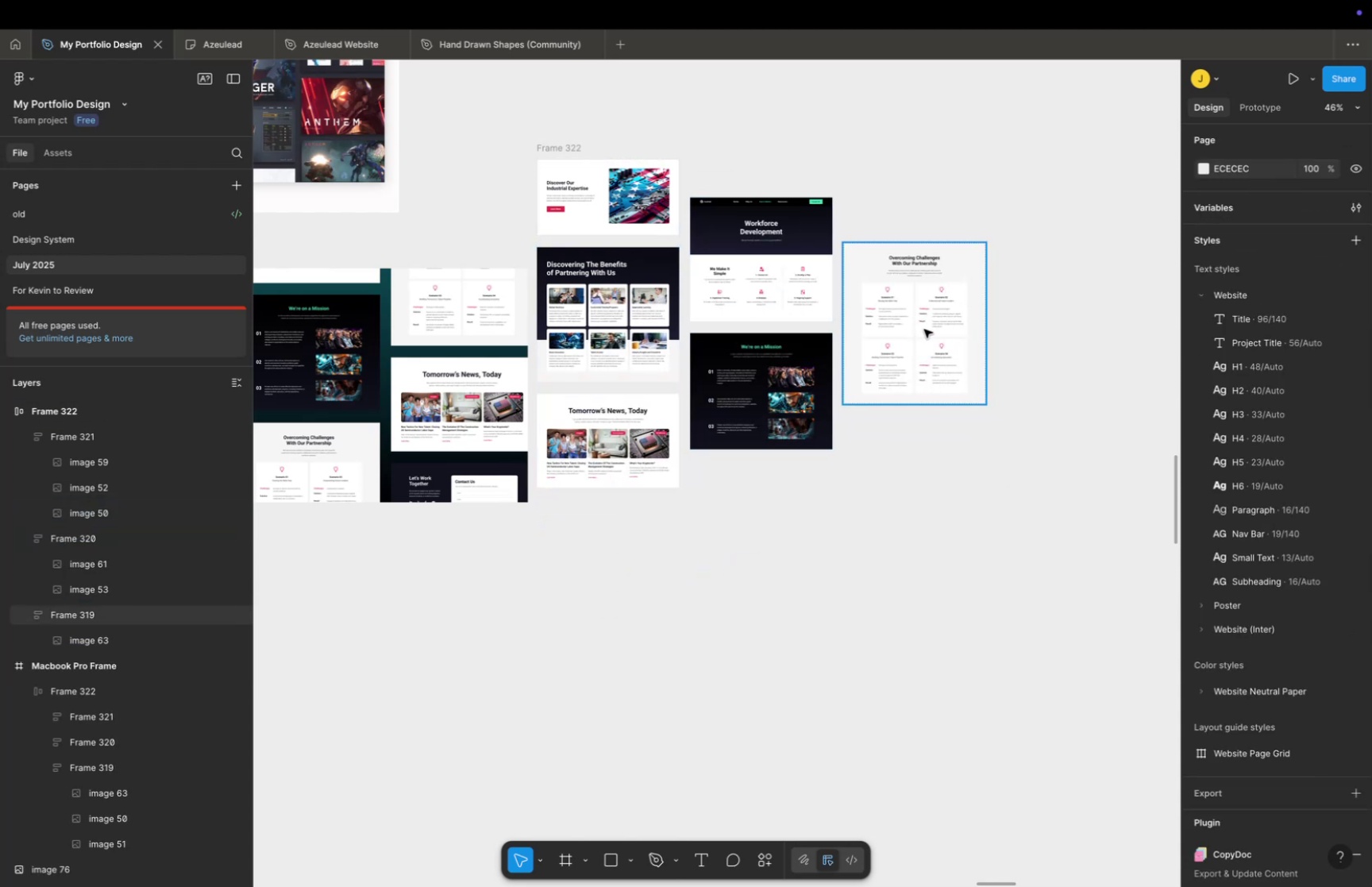 
left_click([924, 329])
 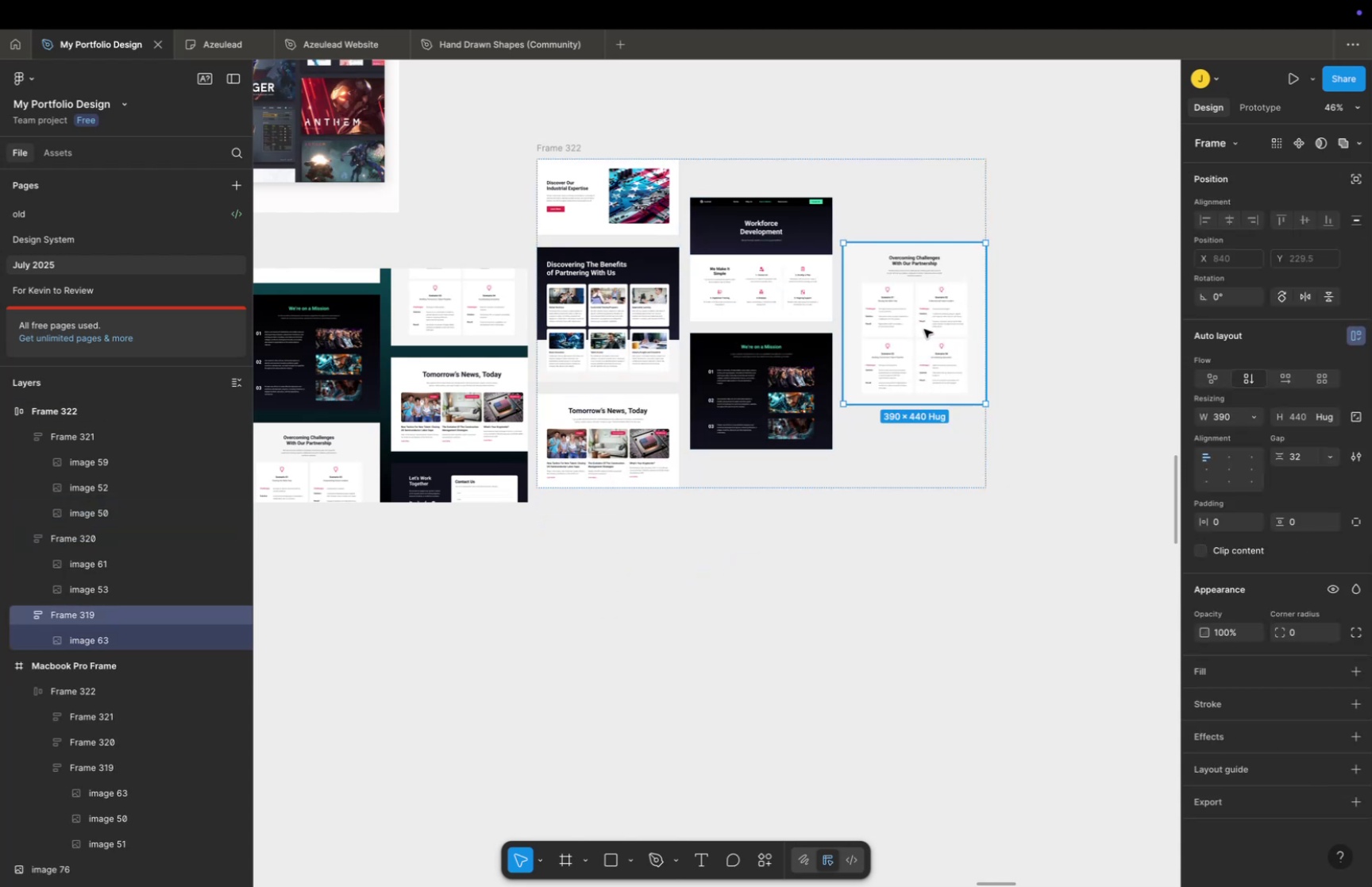 
key(Meta+V)
 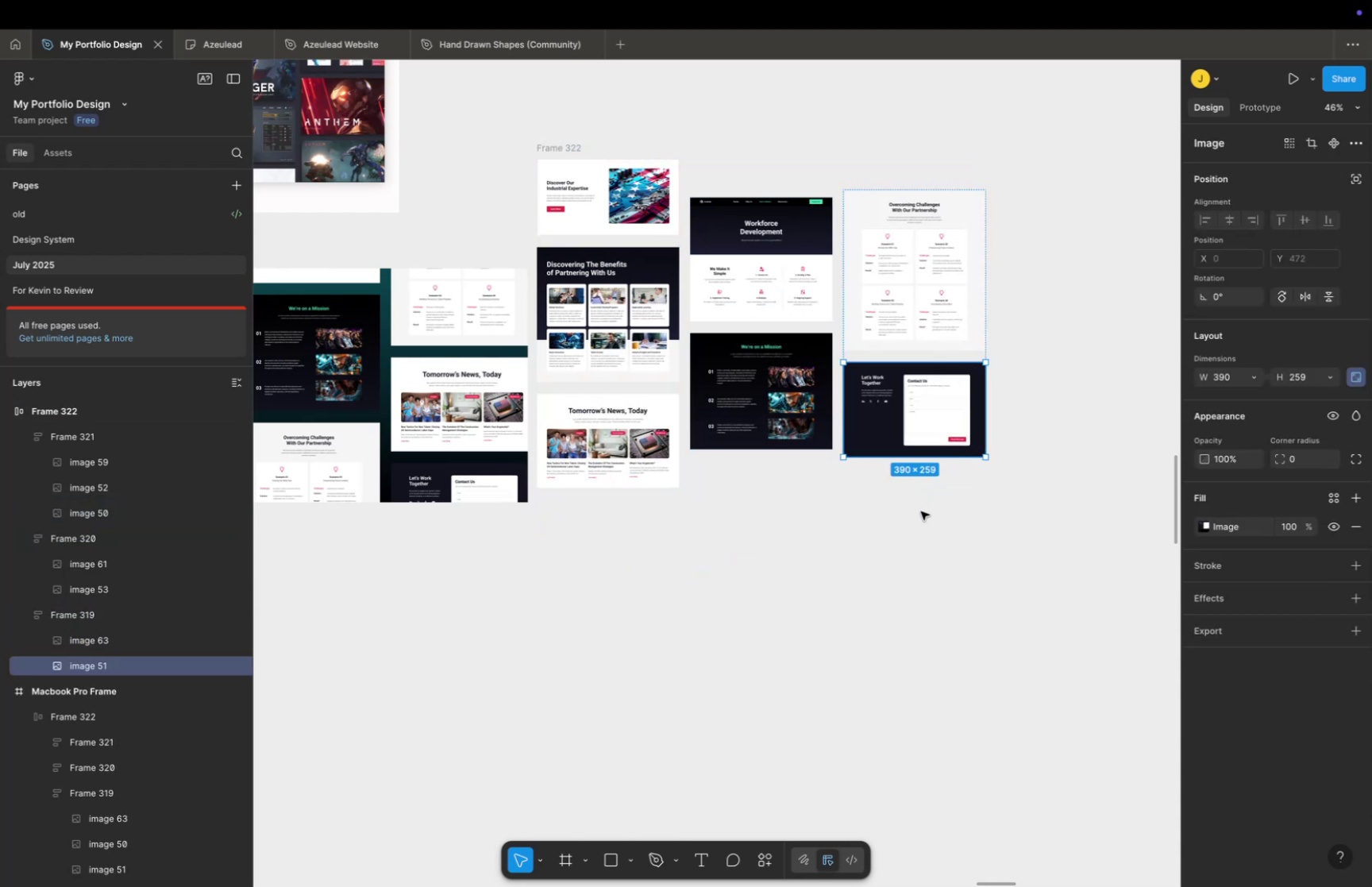 
hold_key(key=Space, duration=0.61)
 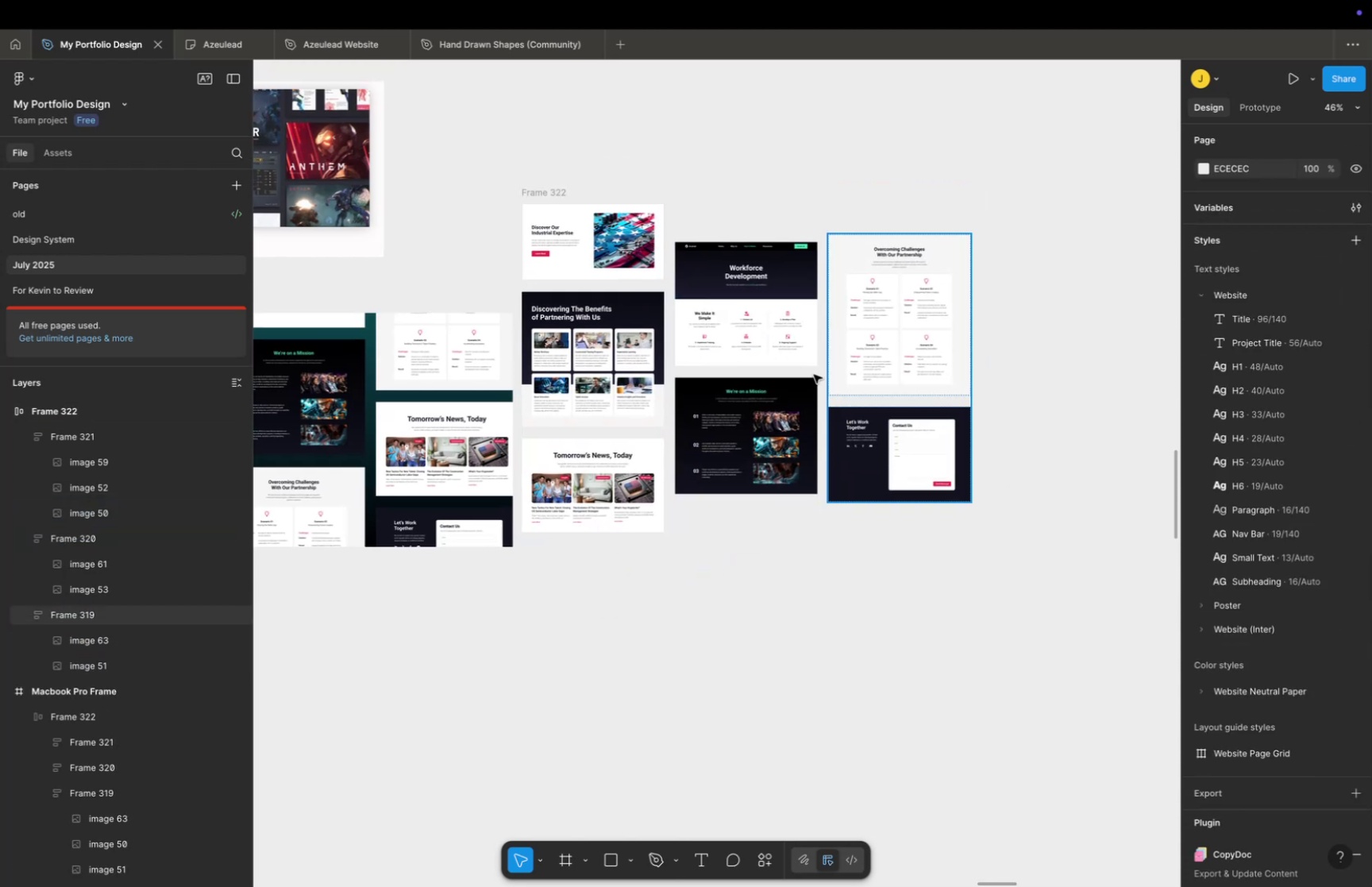 
left_click_drag(start_coordinate=[887, 456], to_coordinate=[872, 500])
 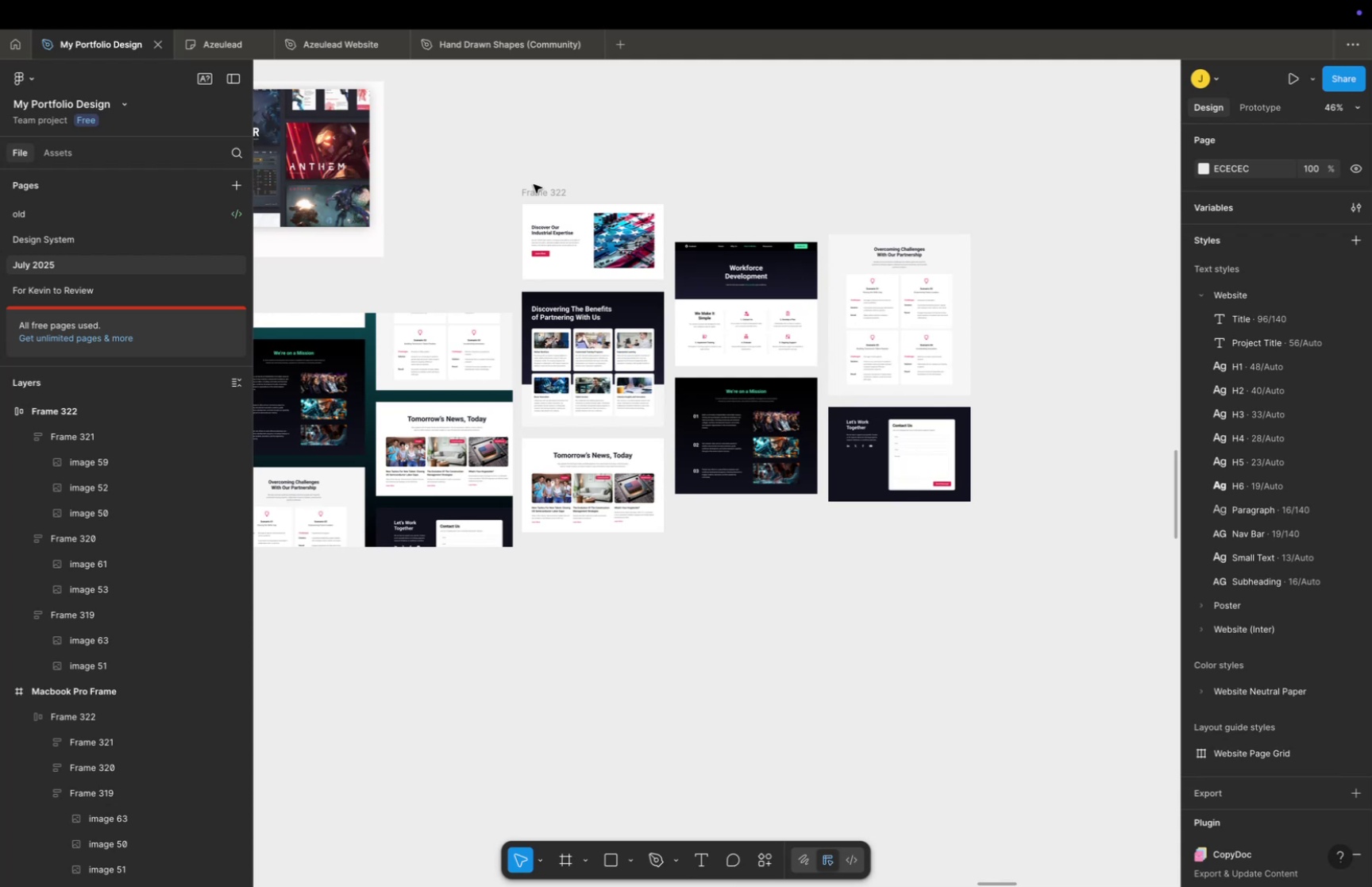 
left_click([540, 187])
 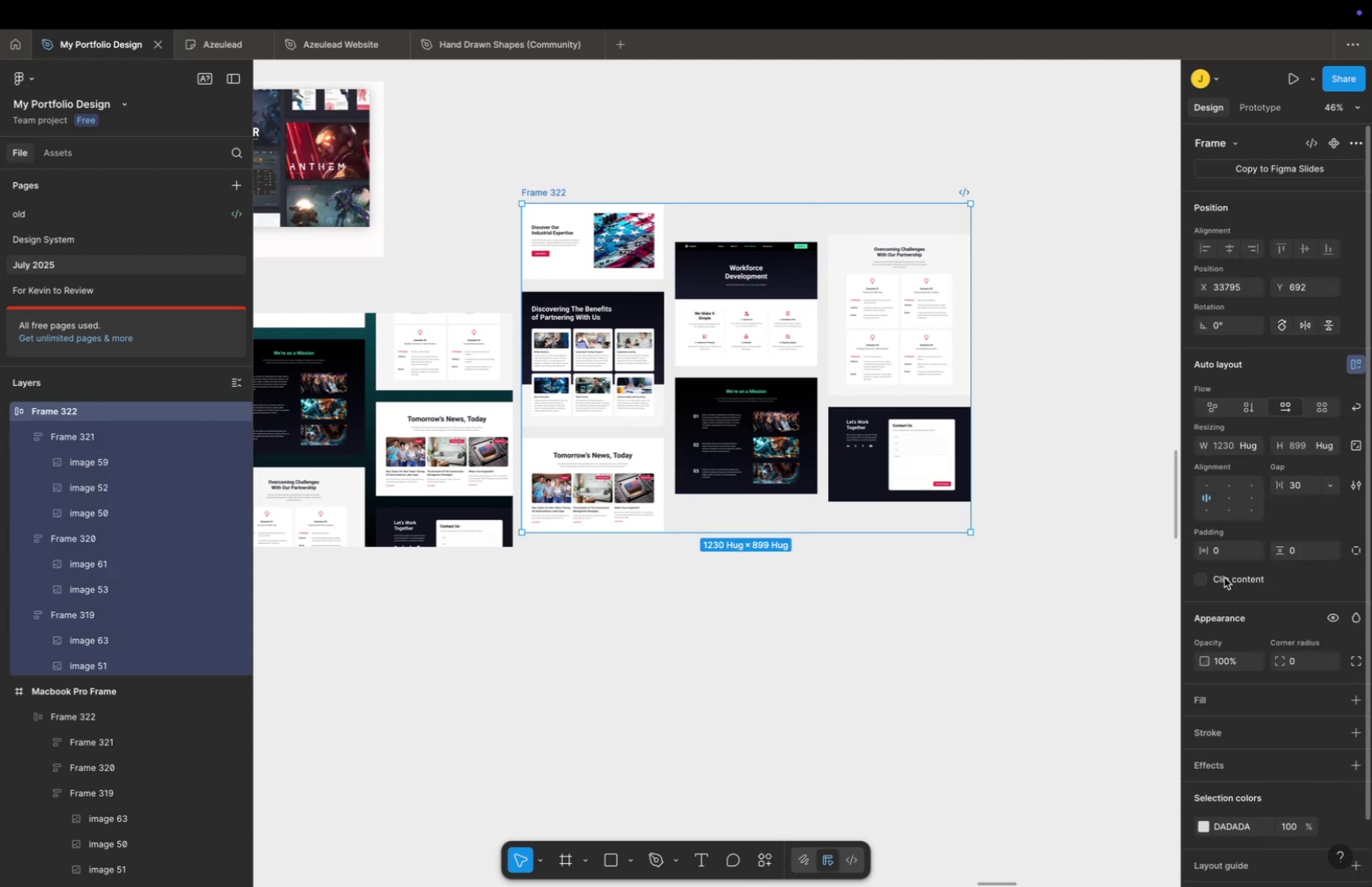 
left_click([1200, 577])
 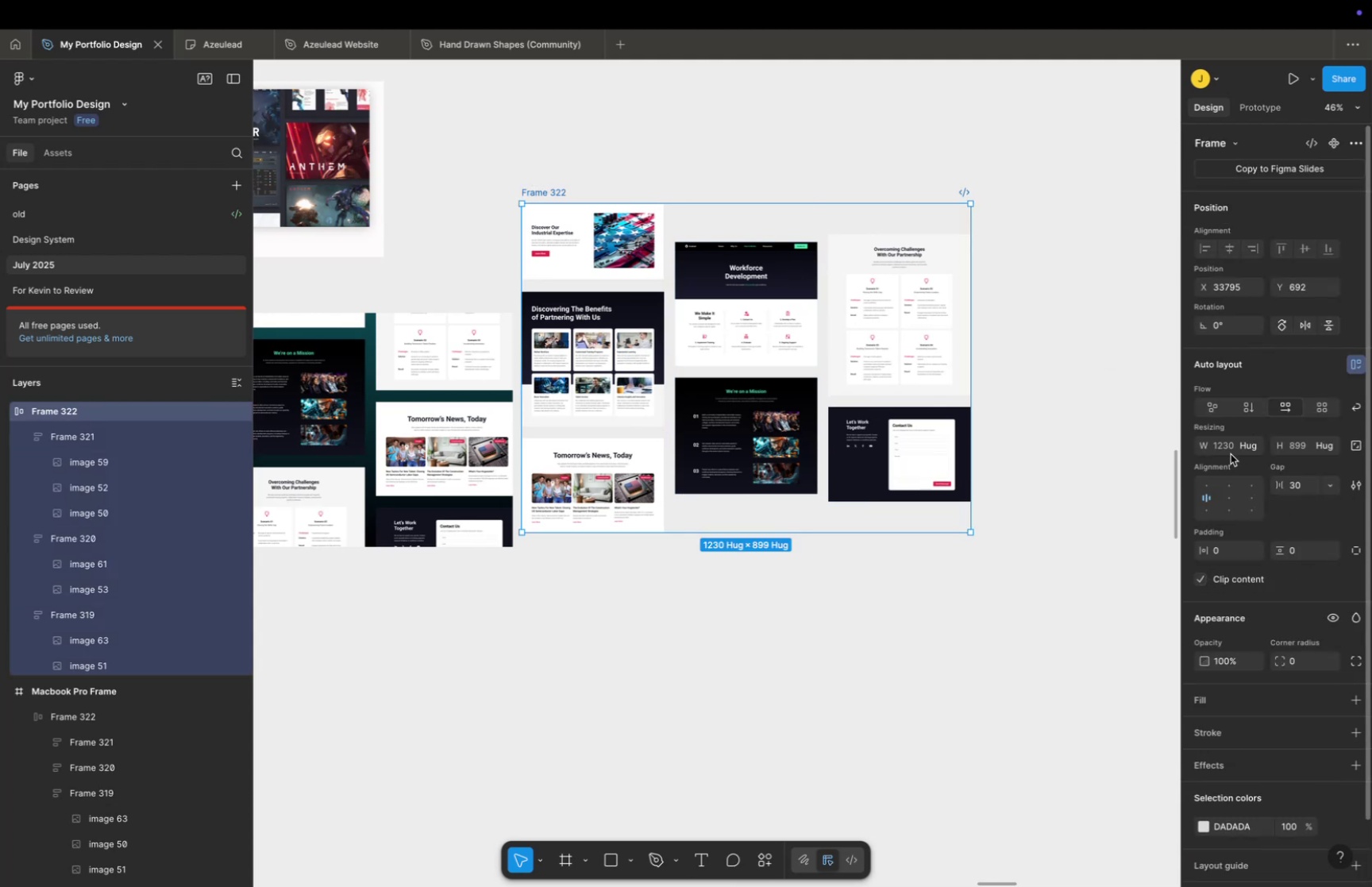 
left_click([1230, 447])
 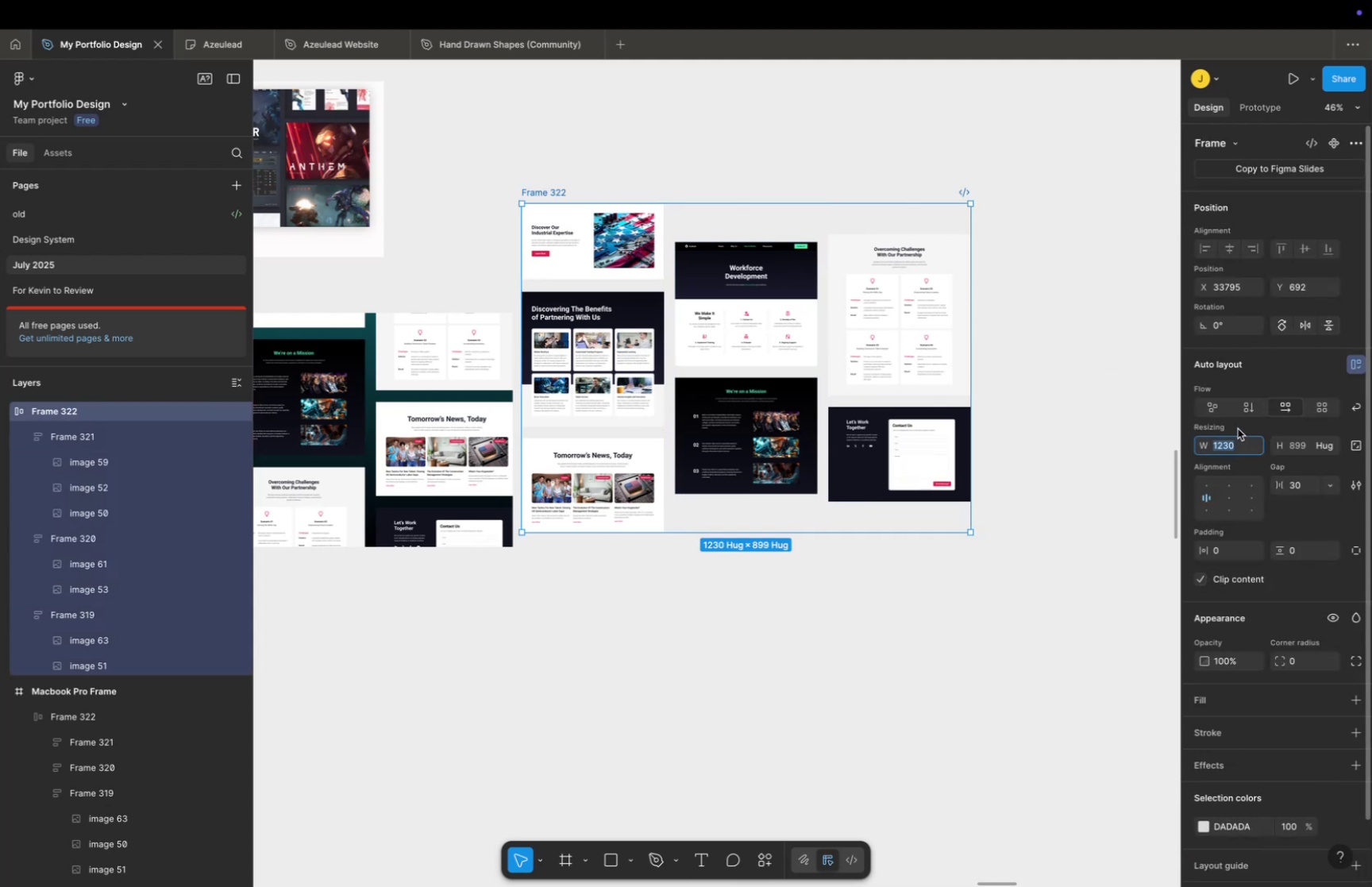 
type(1200)
key(Tab)
type(640)
 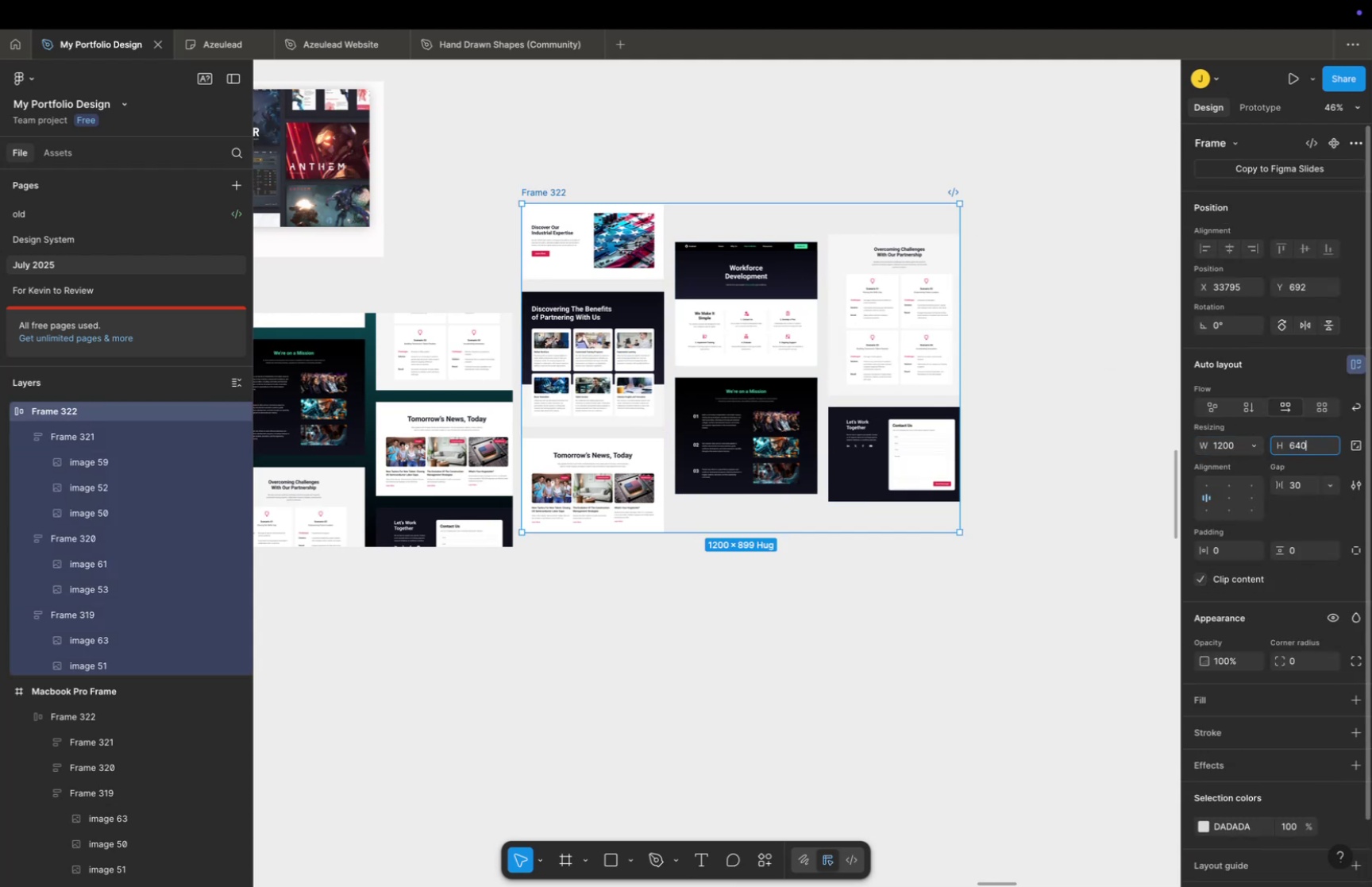 
key(Enter)
 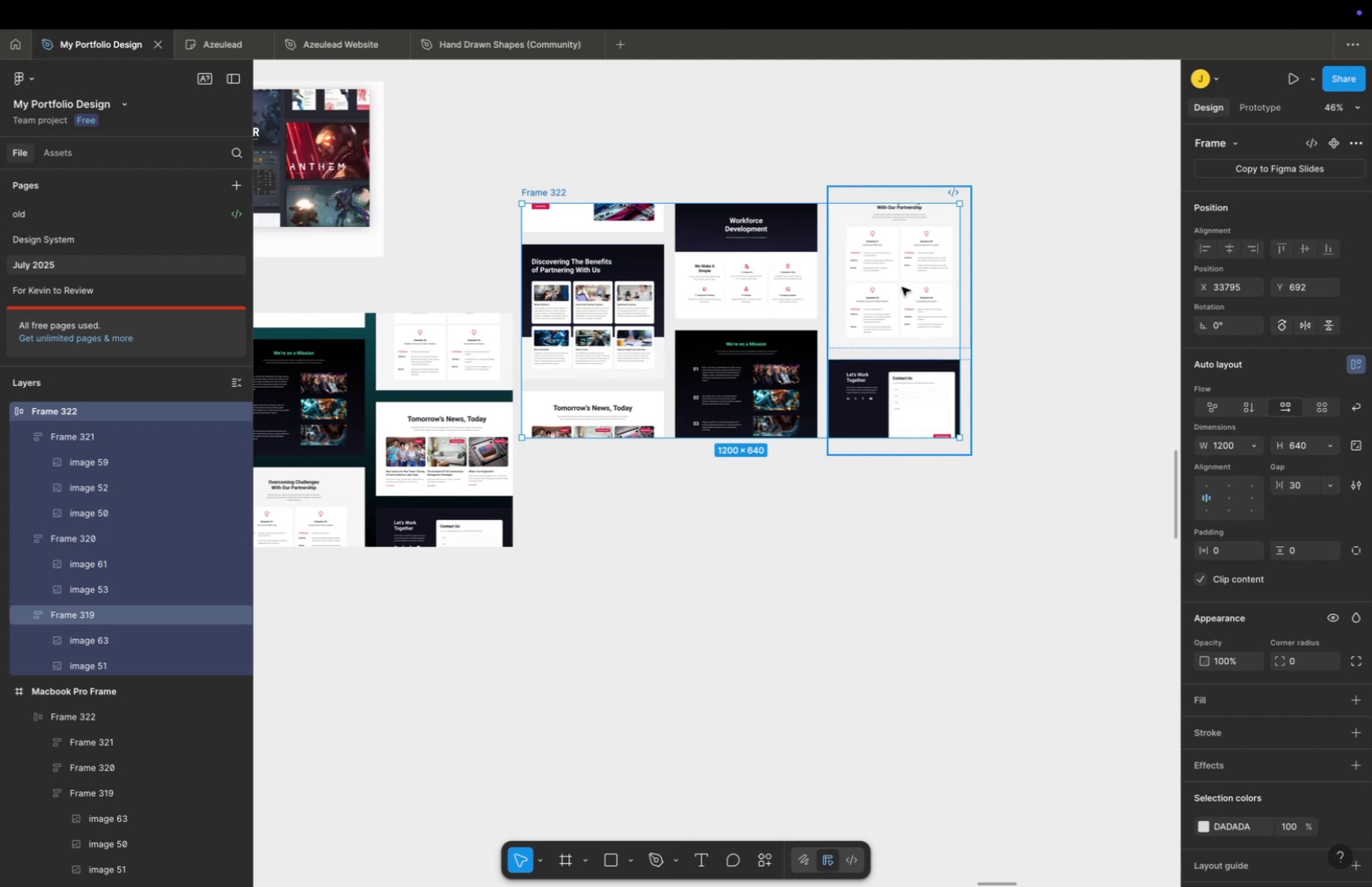 
left_click_drag(start_coordinate=[550, 194], to_coordinate=[567, 303])
 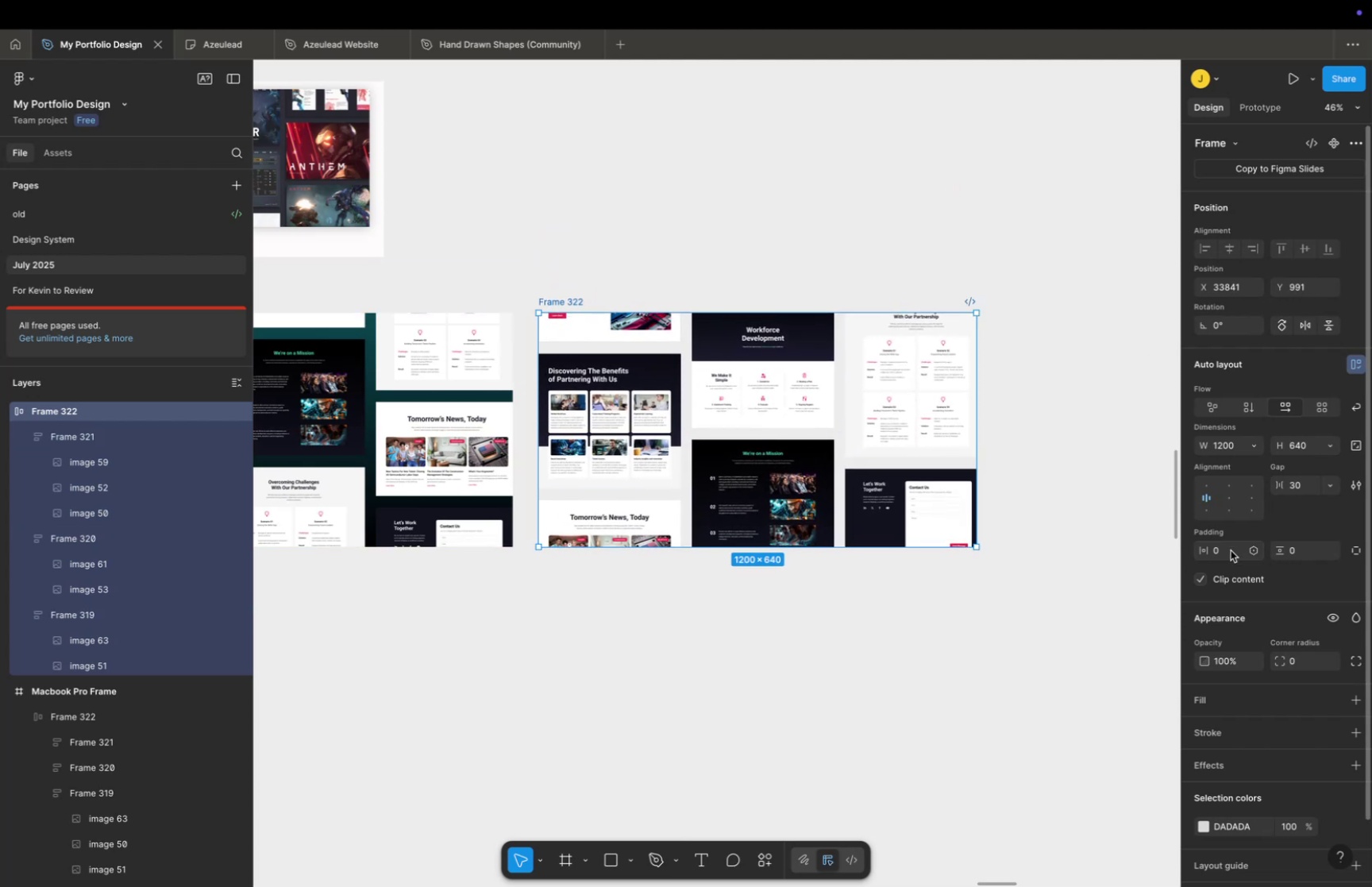 
scroll: coordinate [1263, 653], scroll_direction: down, amount: 1.0
 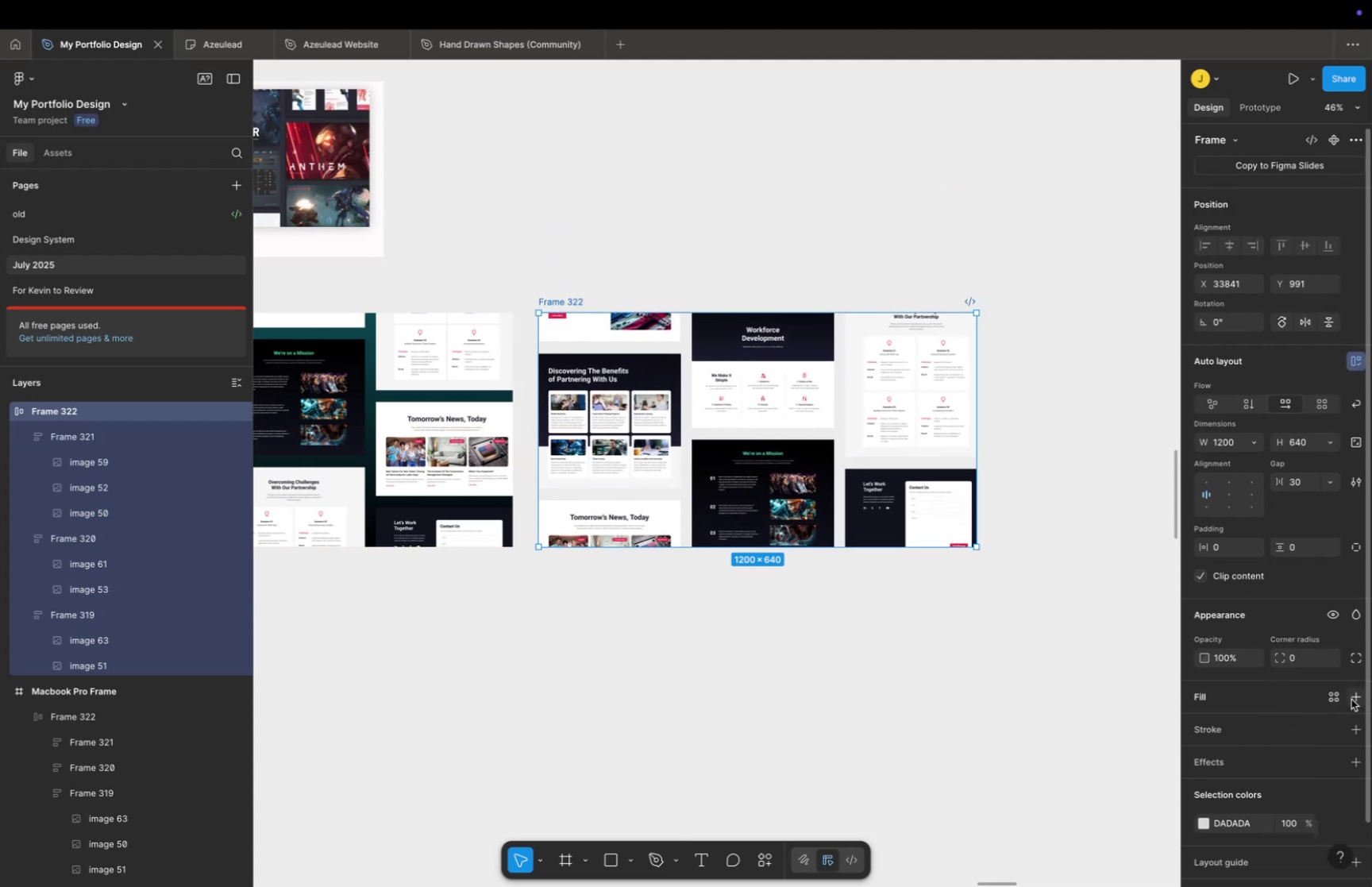 
left_click([1352, 698])
 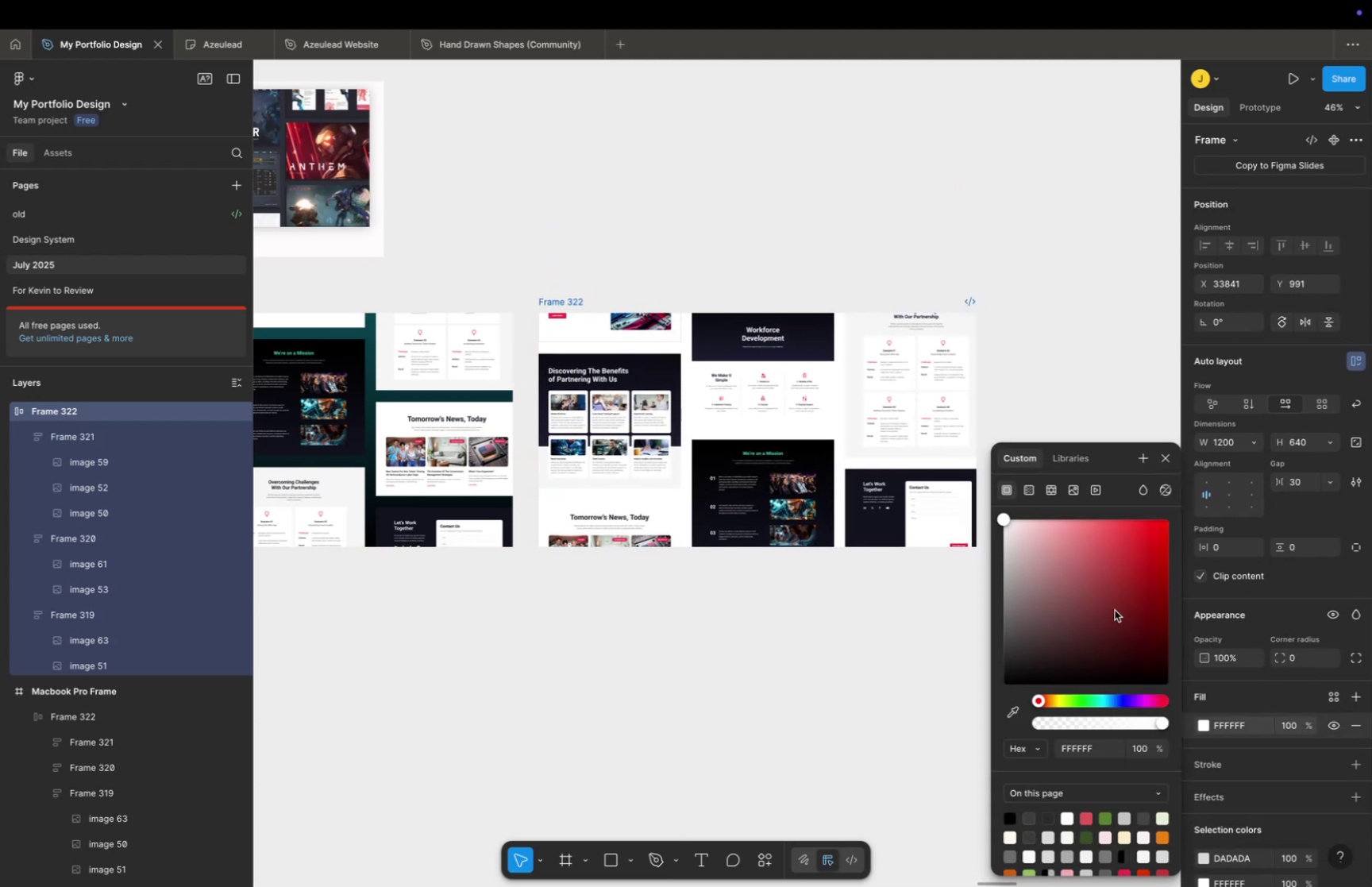 
left_click_drag(start_coordinate=[1075, 577], to_coordinate=[952, 485])
 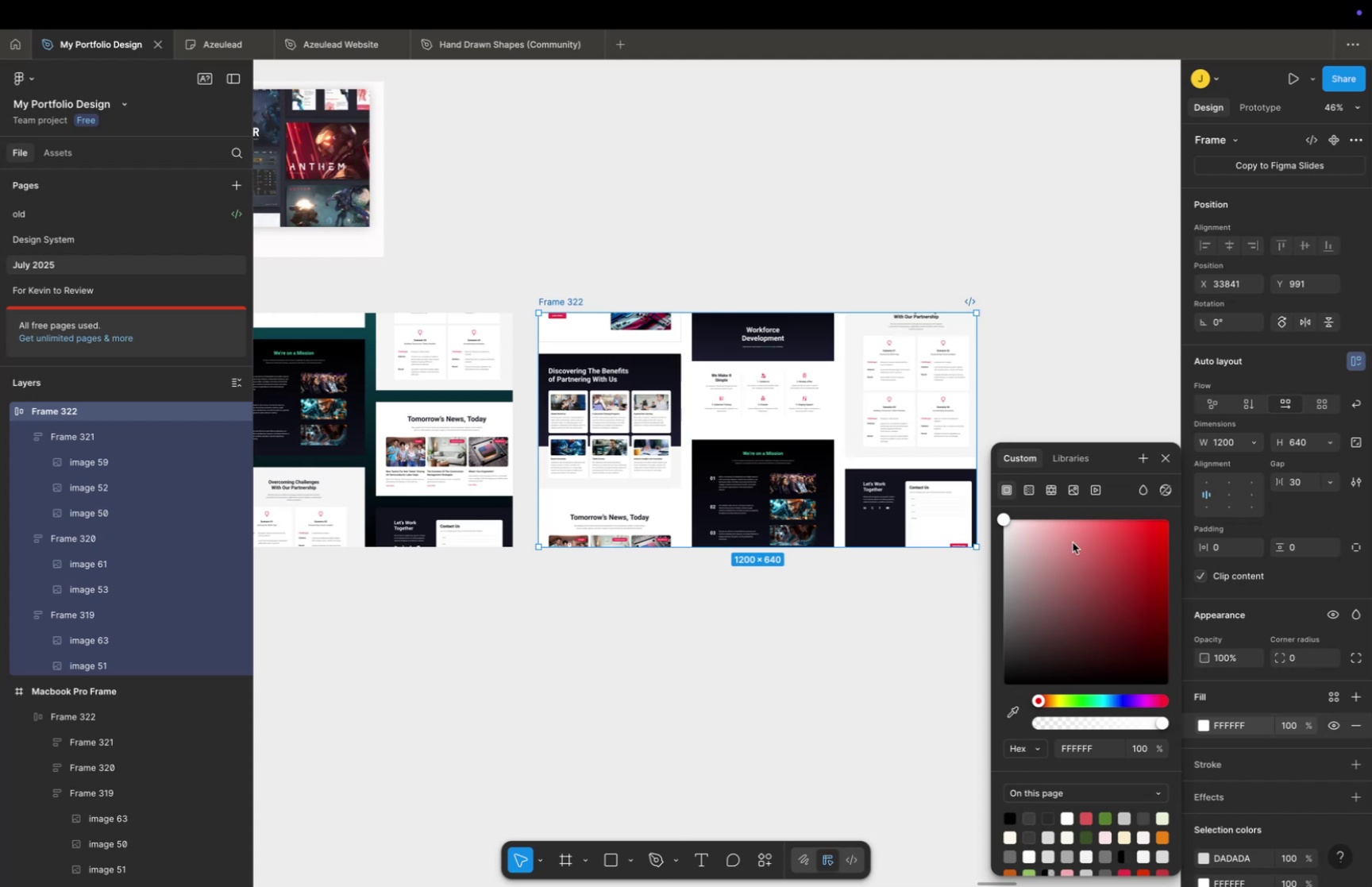 
left_click([1034, 488])
 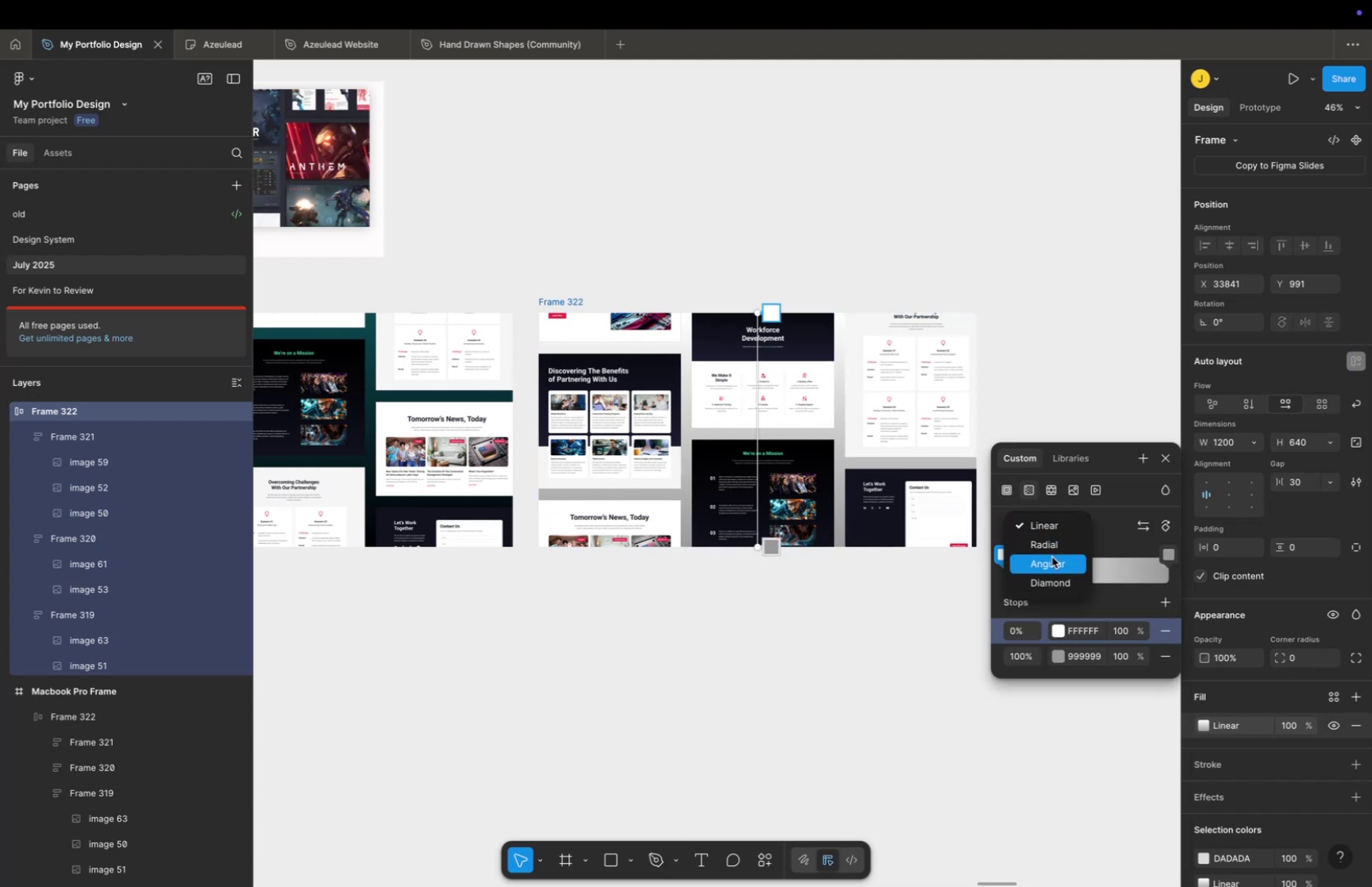 
left_click([1052, 556])
 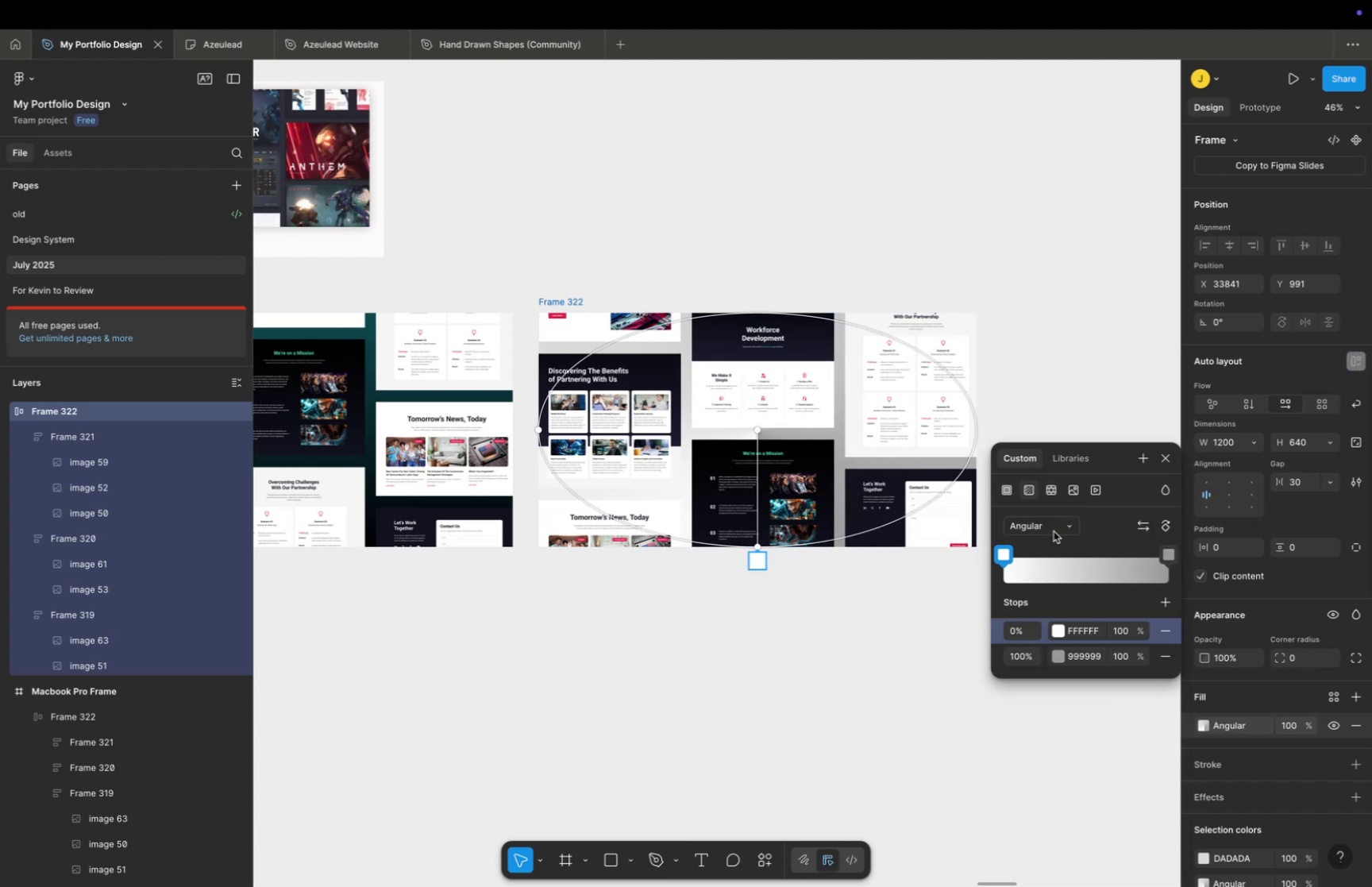 
left_click([1054, 530])
 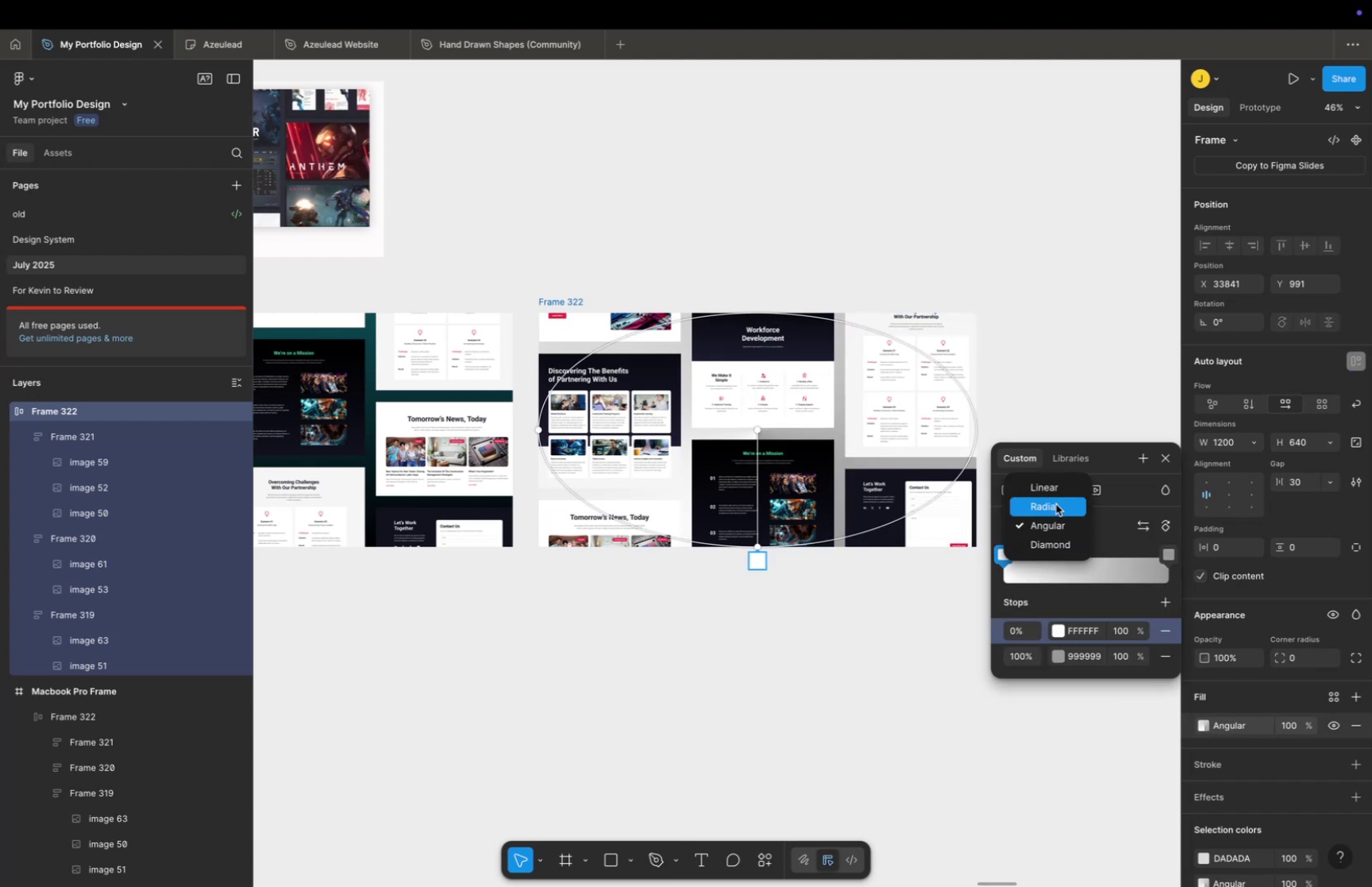 
left_click([1056, 503])
 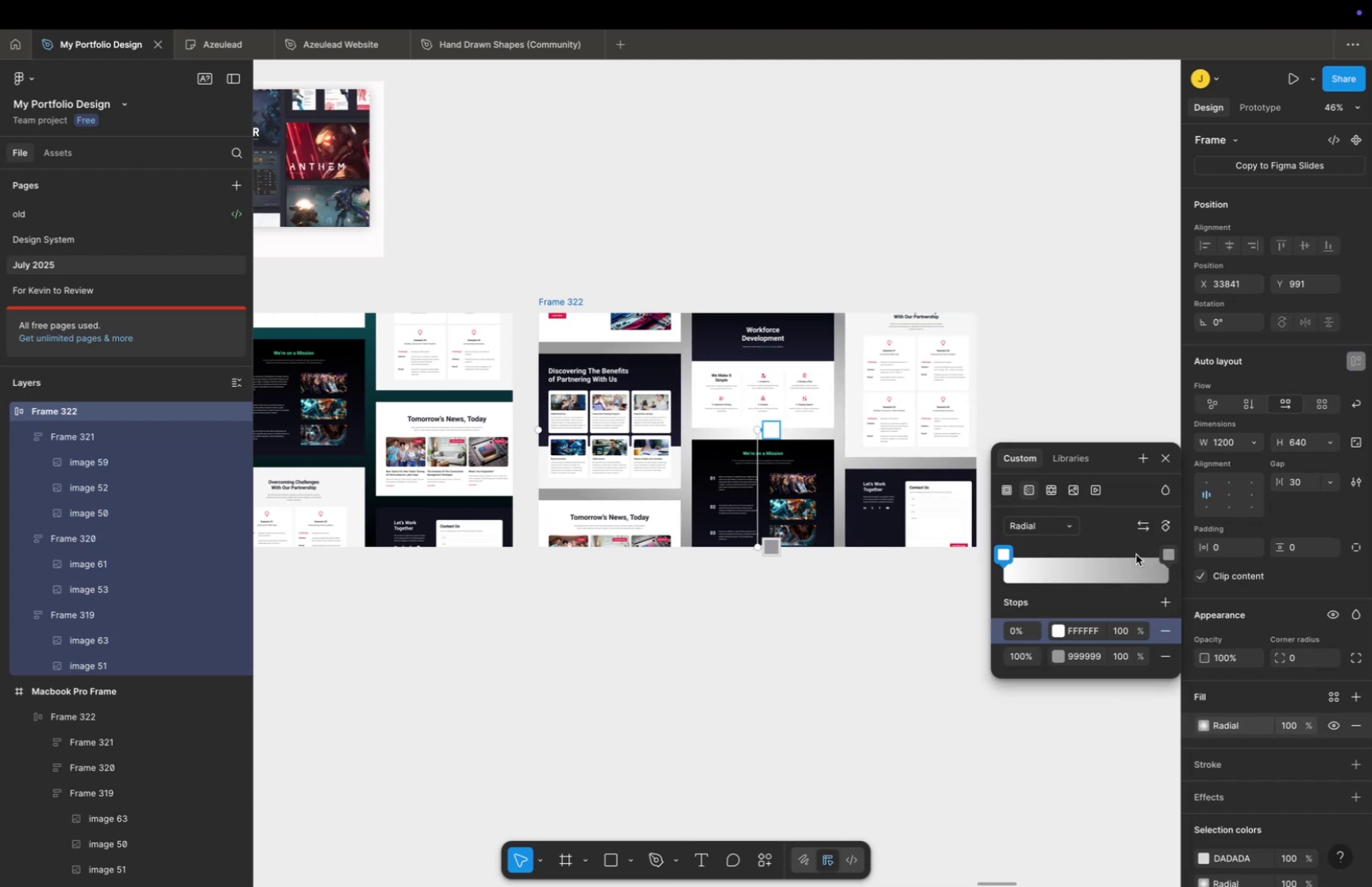 
left_click([1165, 553])
 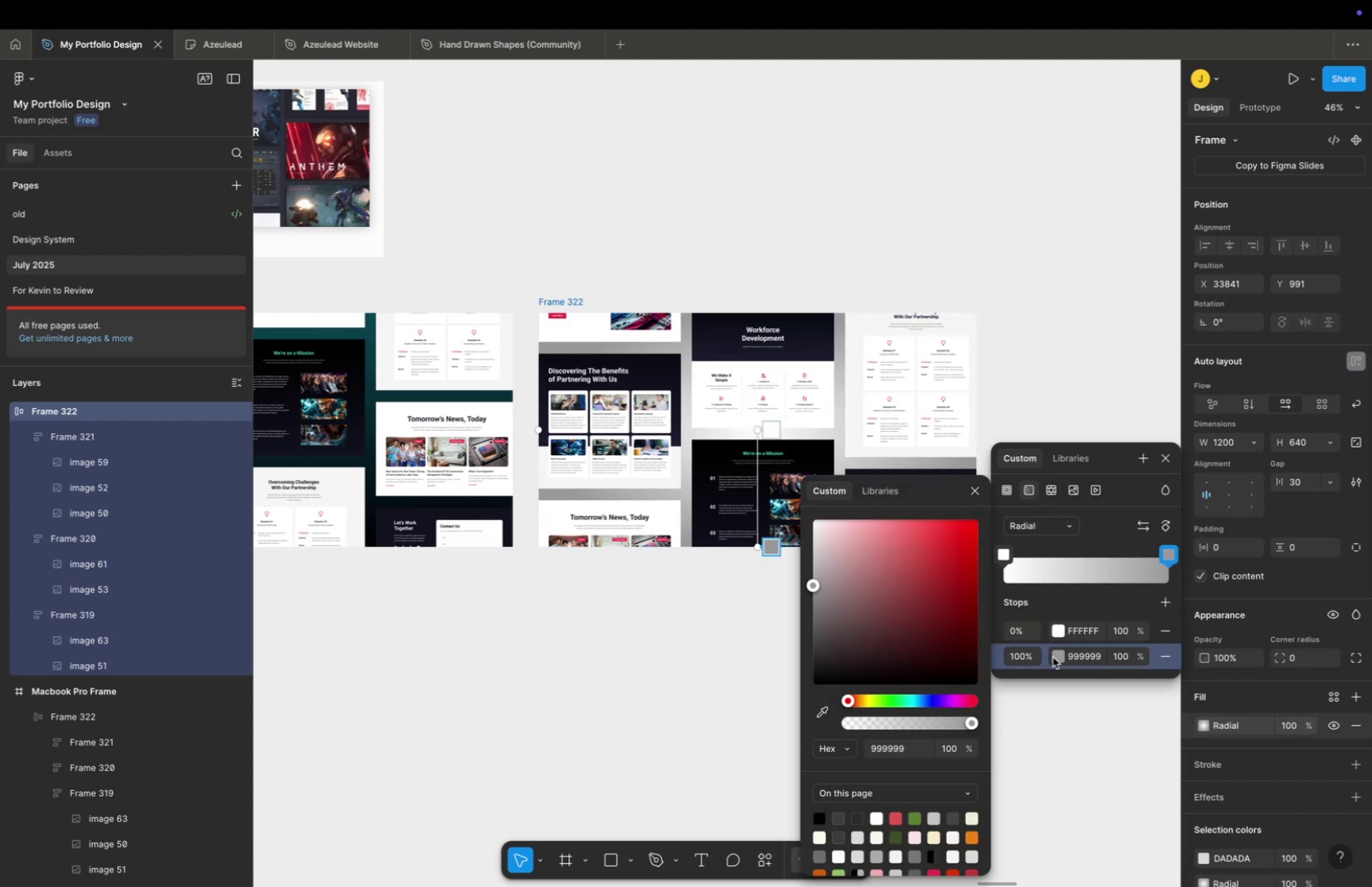 
left_click_drag(start_coordinate=[940, 623], to_coordinate=[946, 550])
 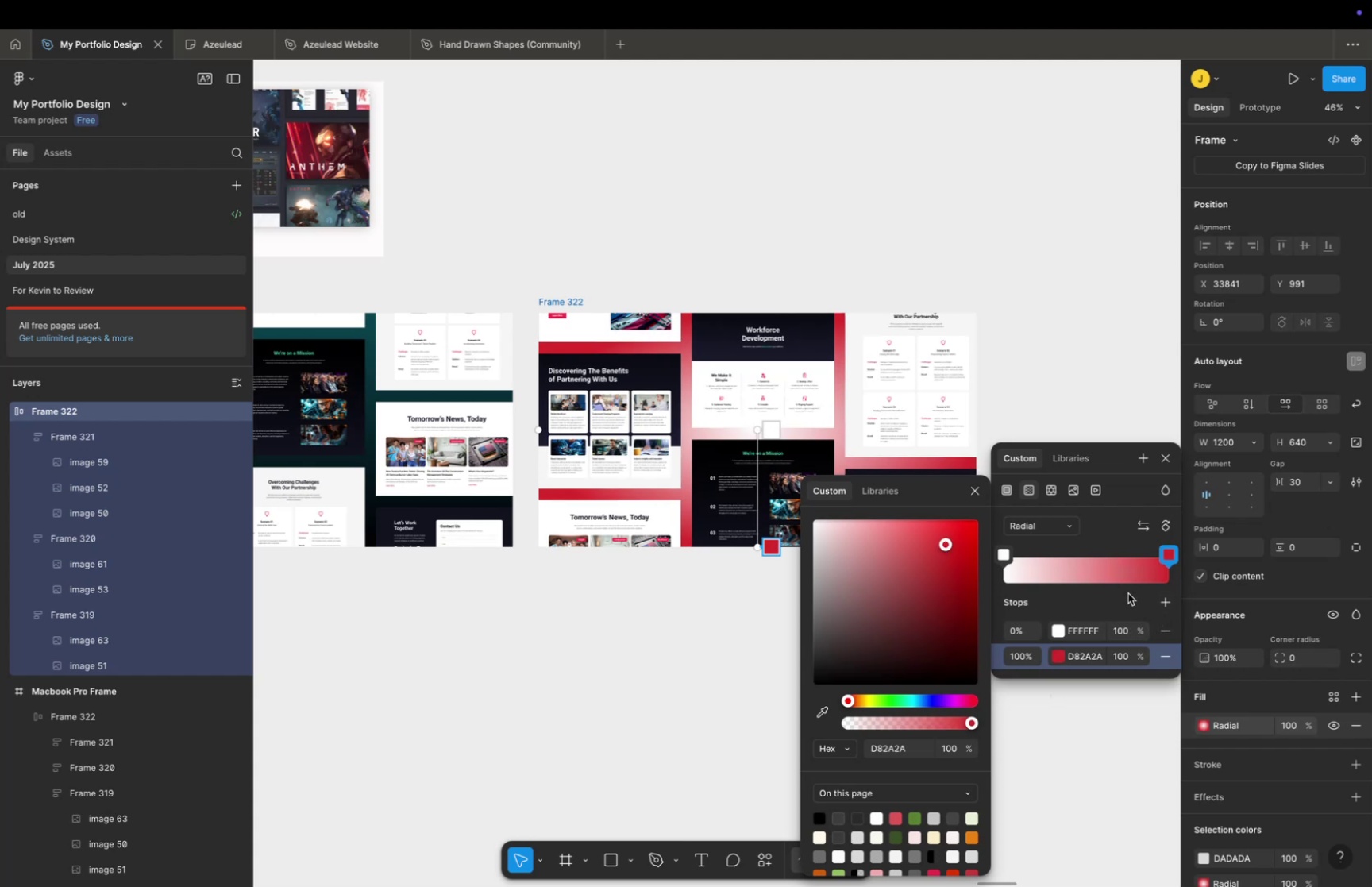 
left_click([1136, 524])
 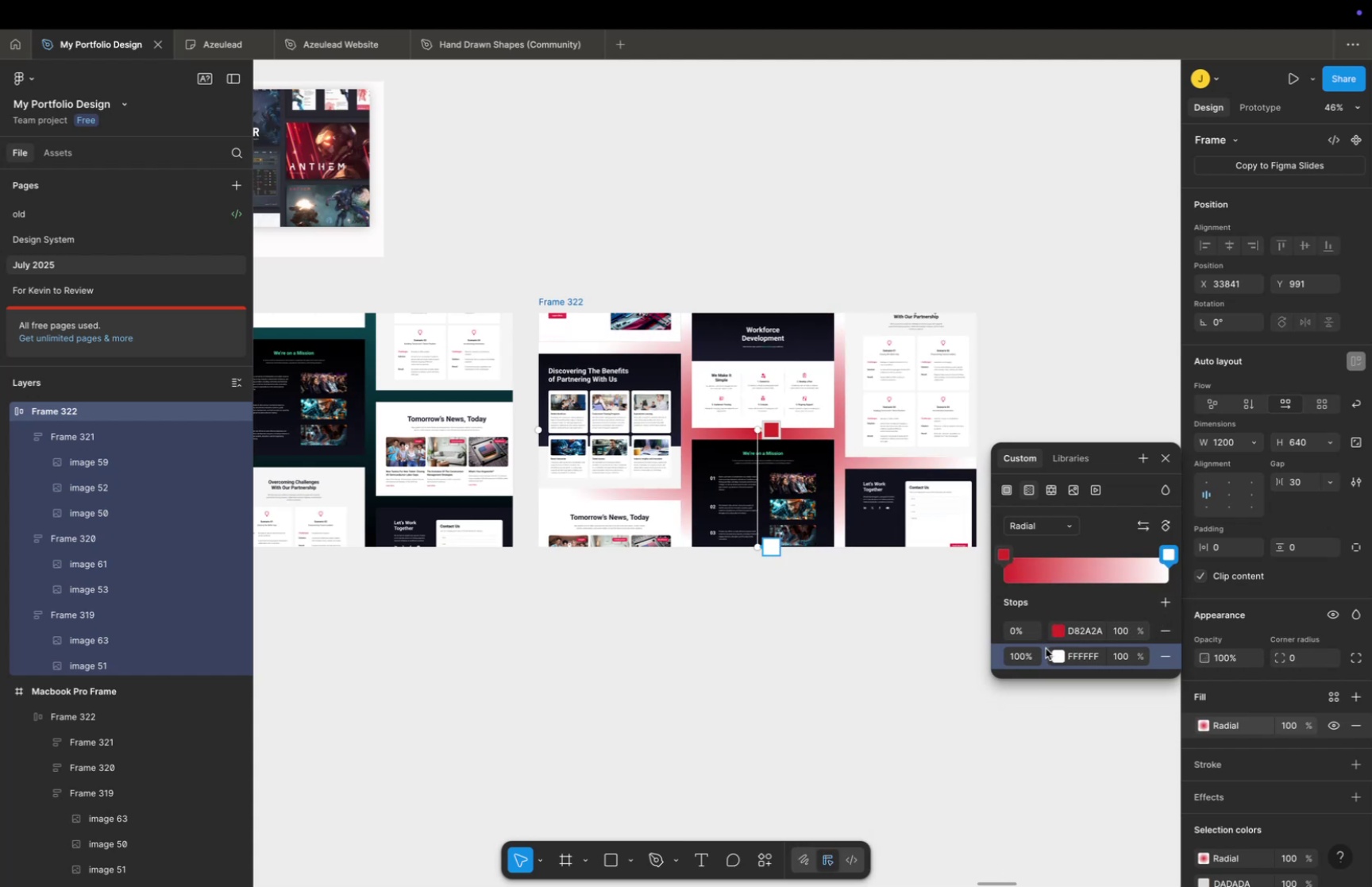 
double_click([719, 687])
 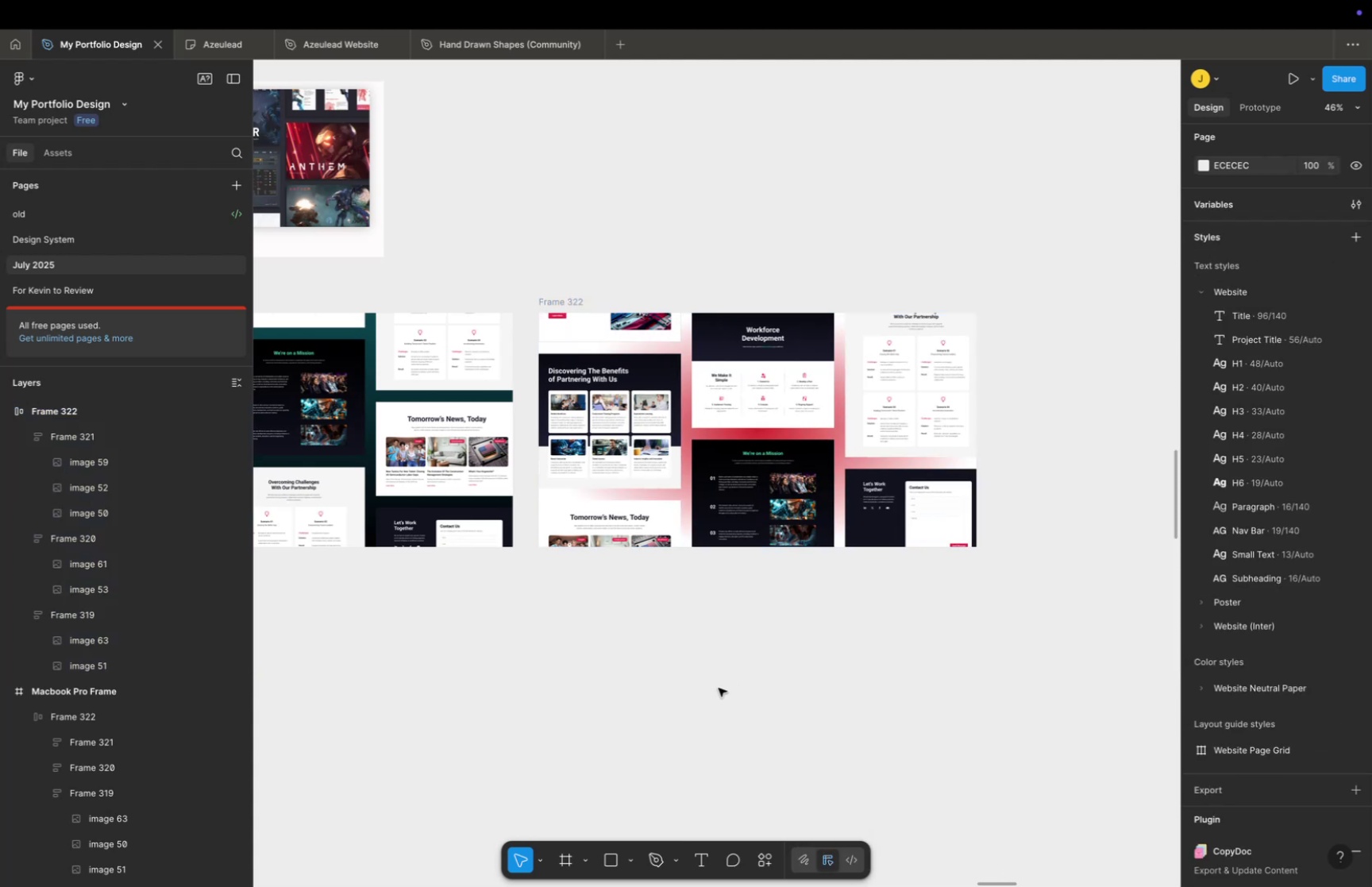 
triple_click([719, 687])
 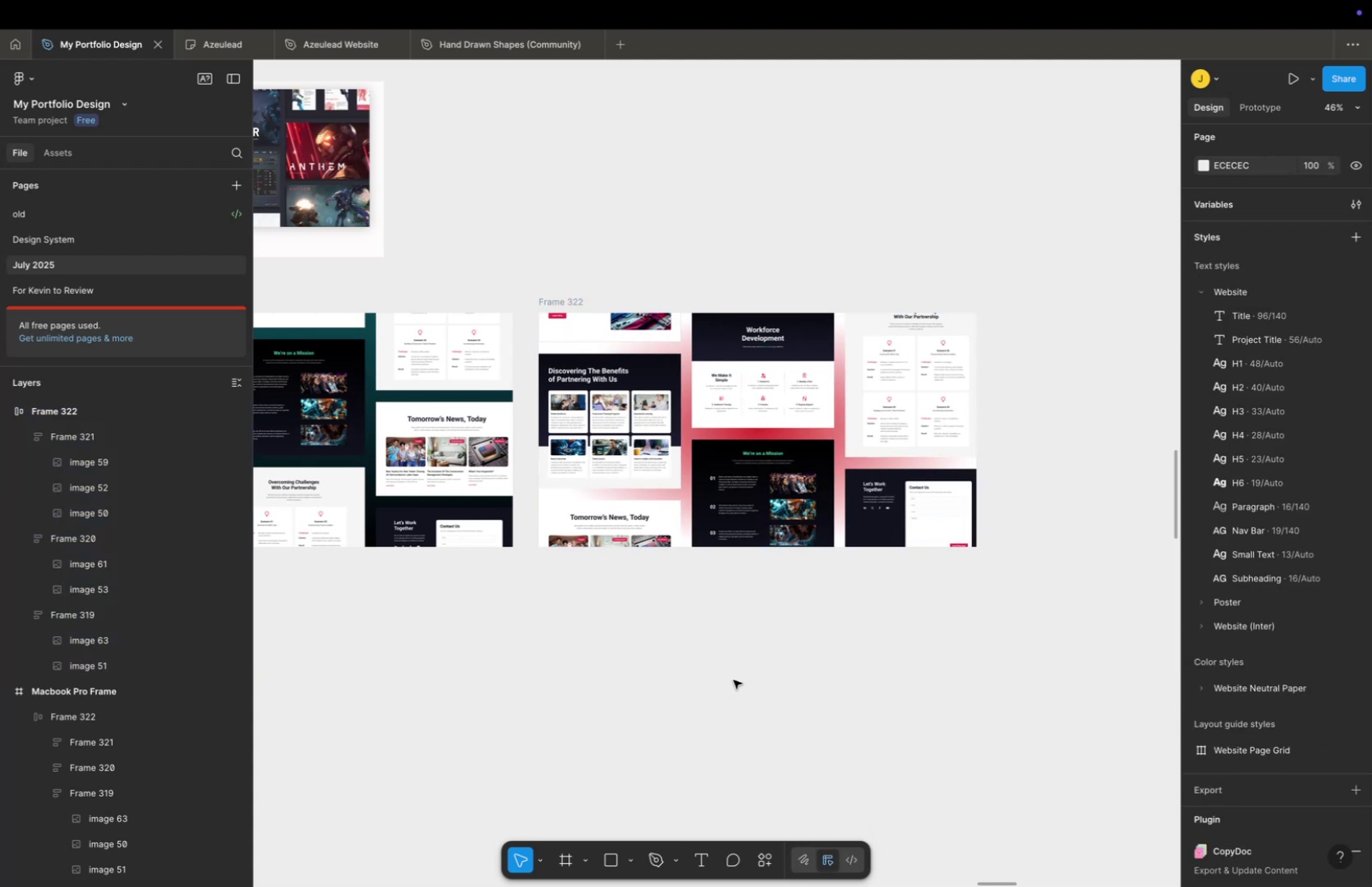 
key(Meta+CommandLeft)
 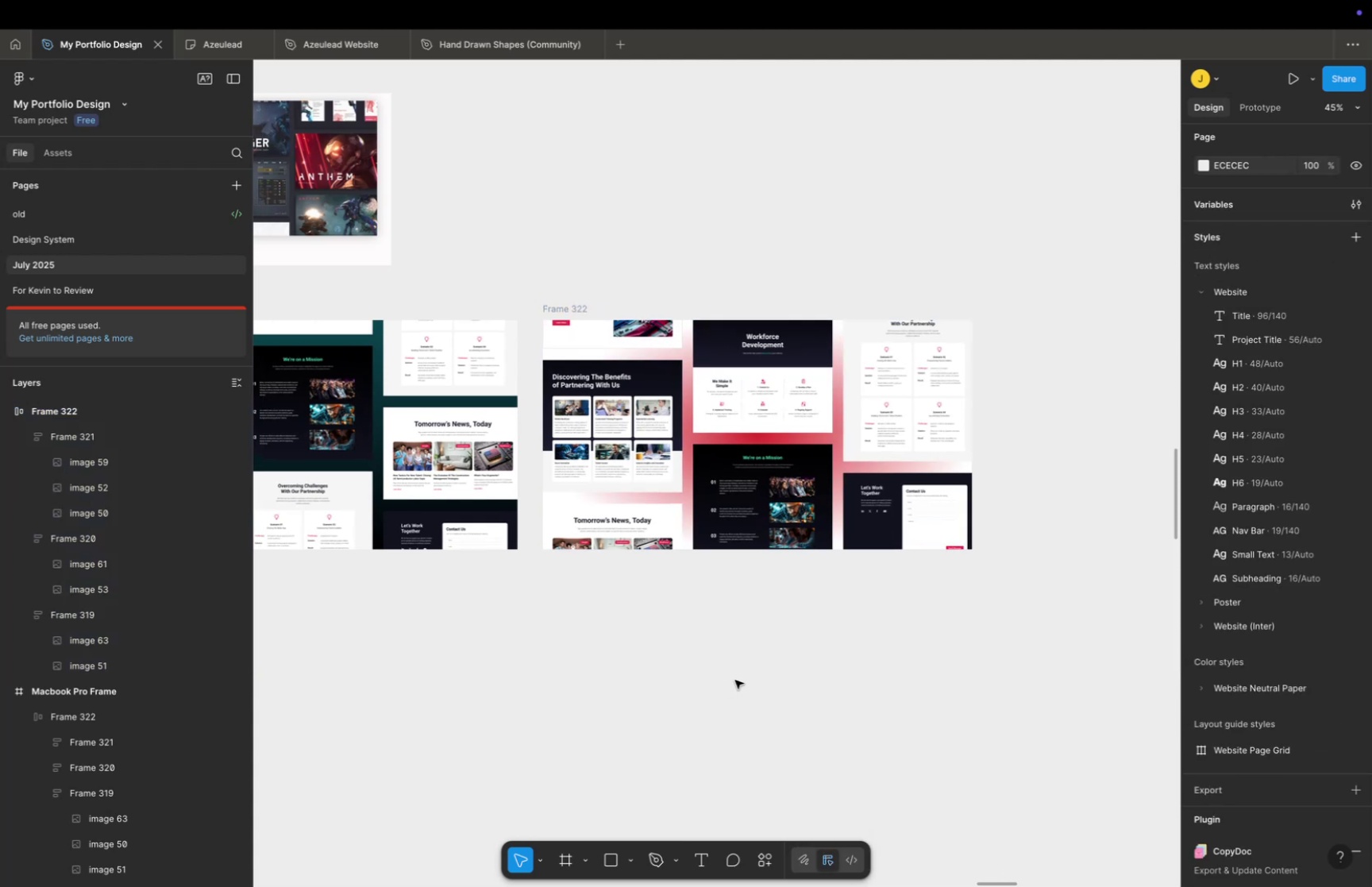 
scroll: coordinate [735, 681], scroll_direction: down, amount: 9.0
 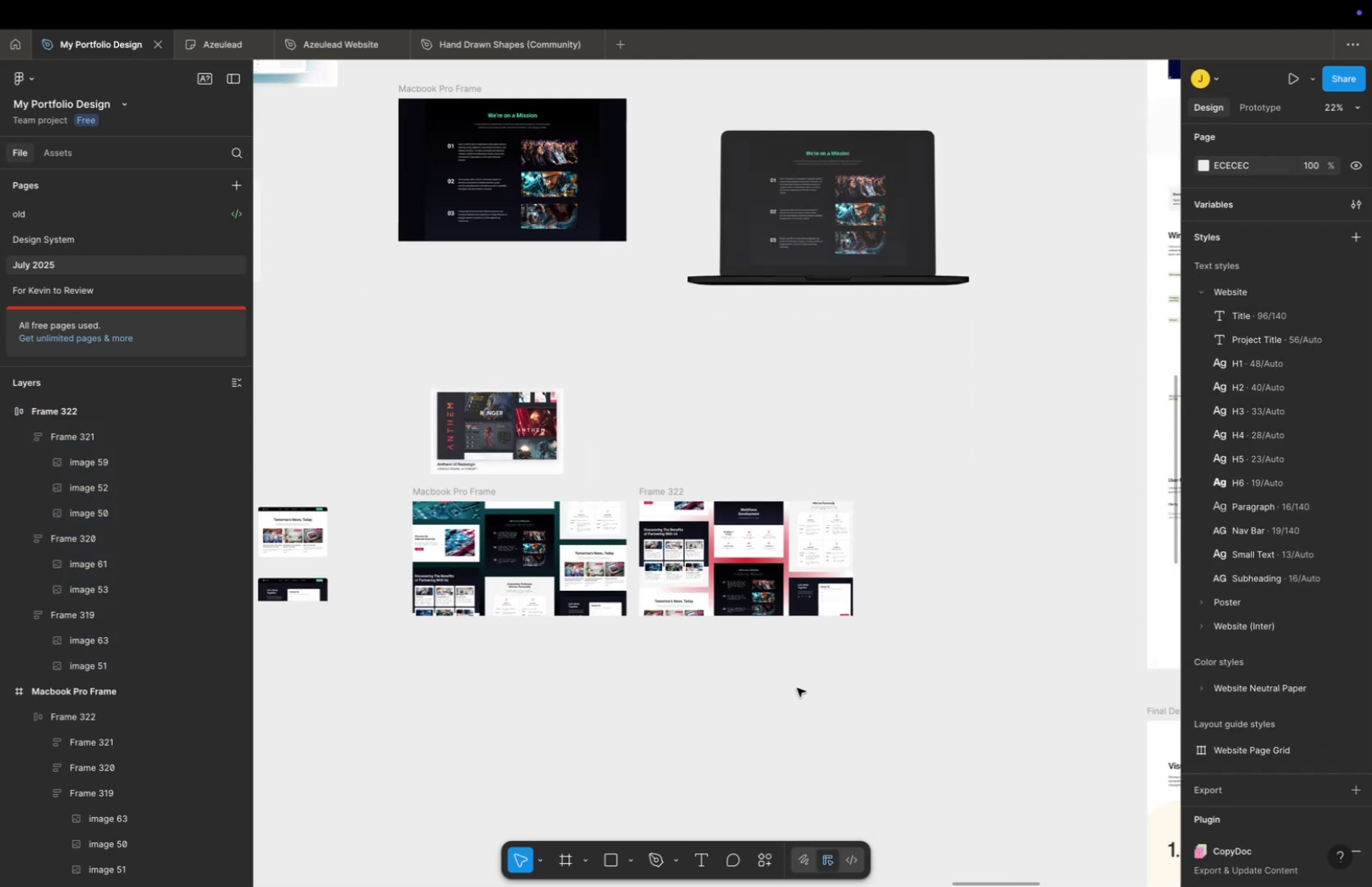 
hold_key(key=Space, duration=0.6)
 